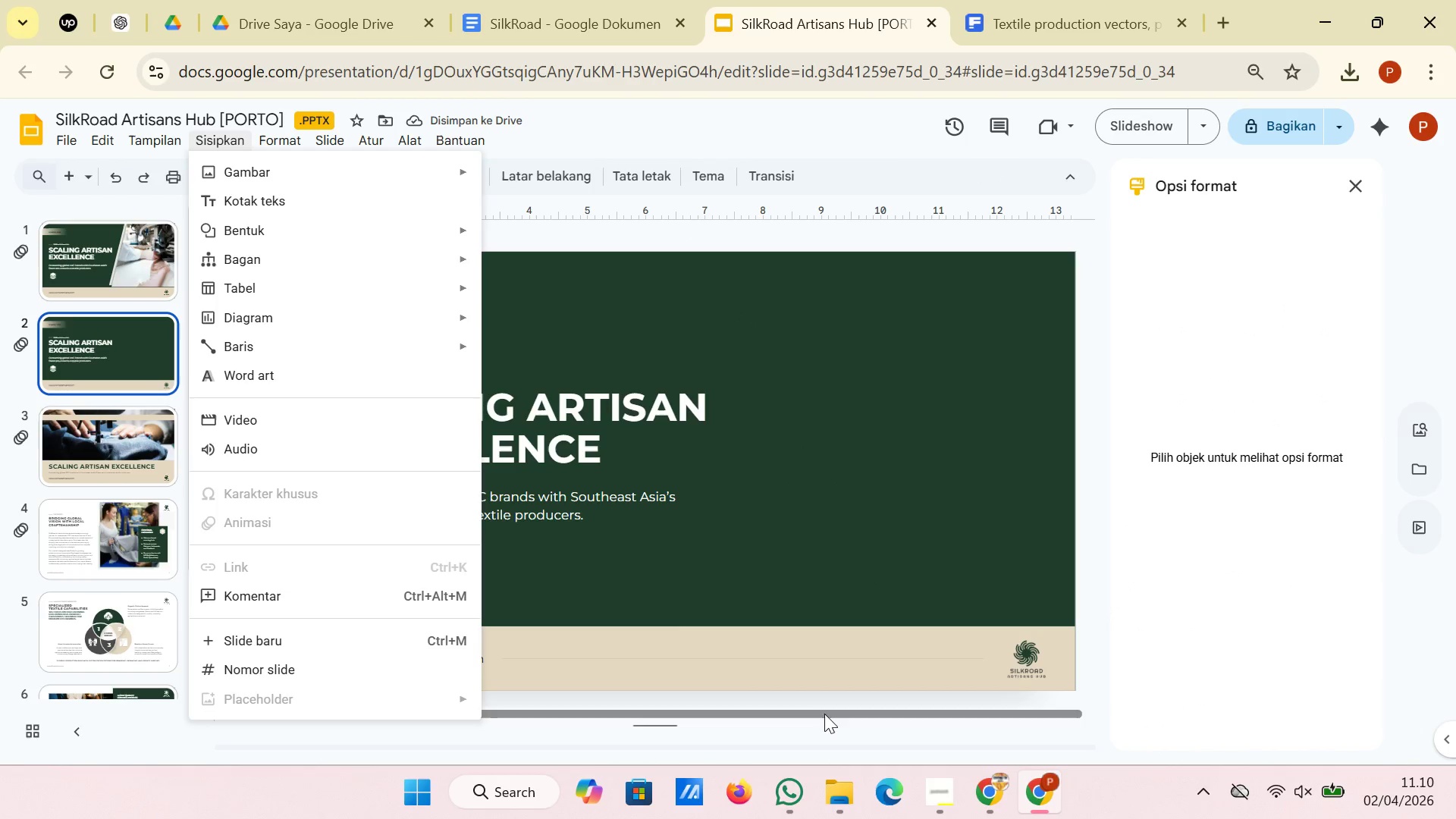 
left_click([841, 795])
 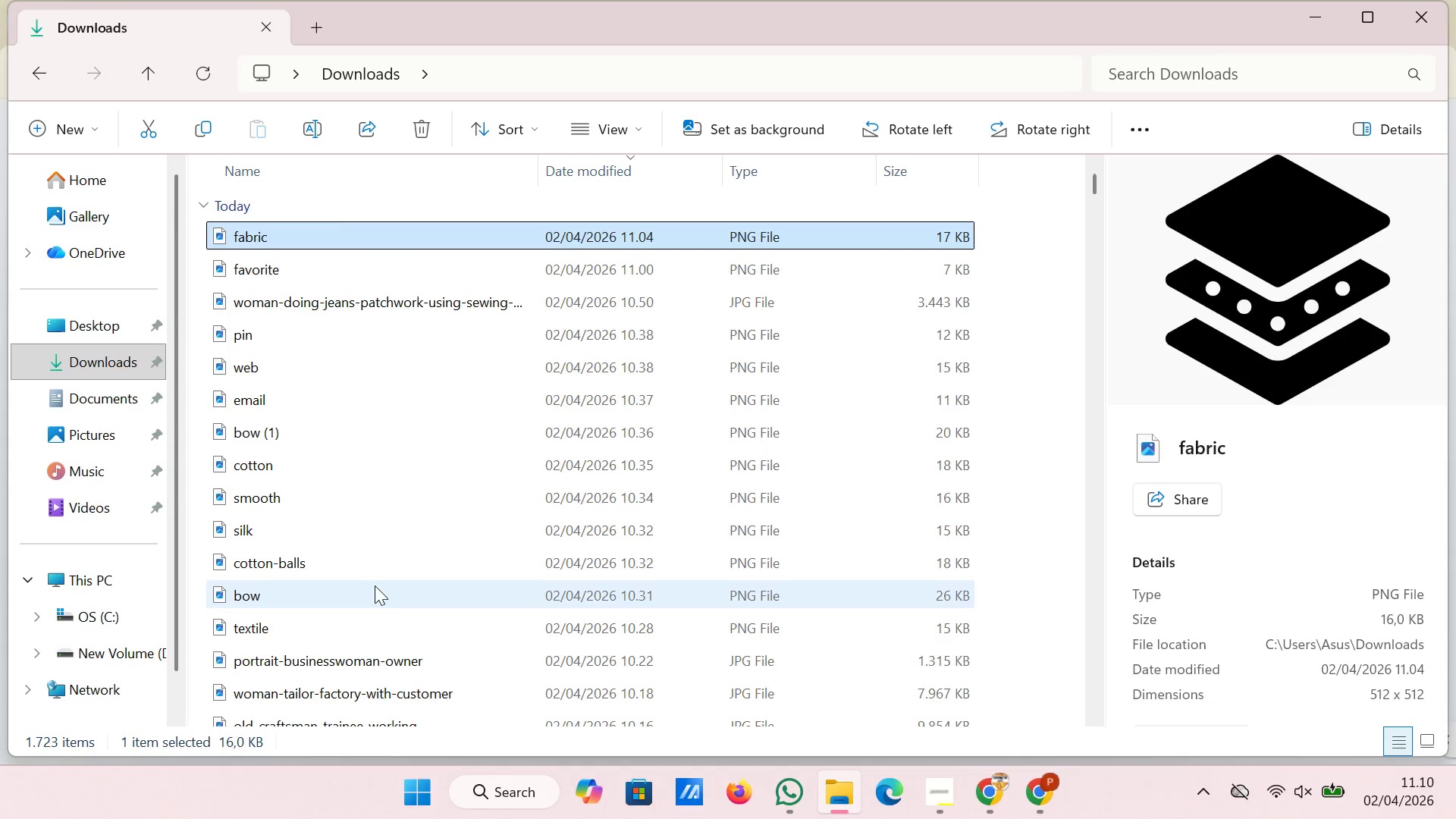 
left_click([377, 601])
 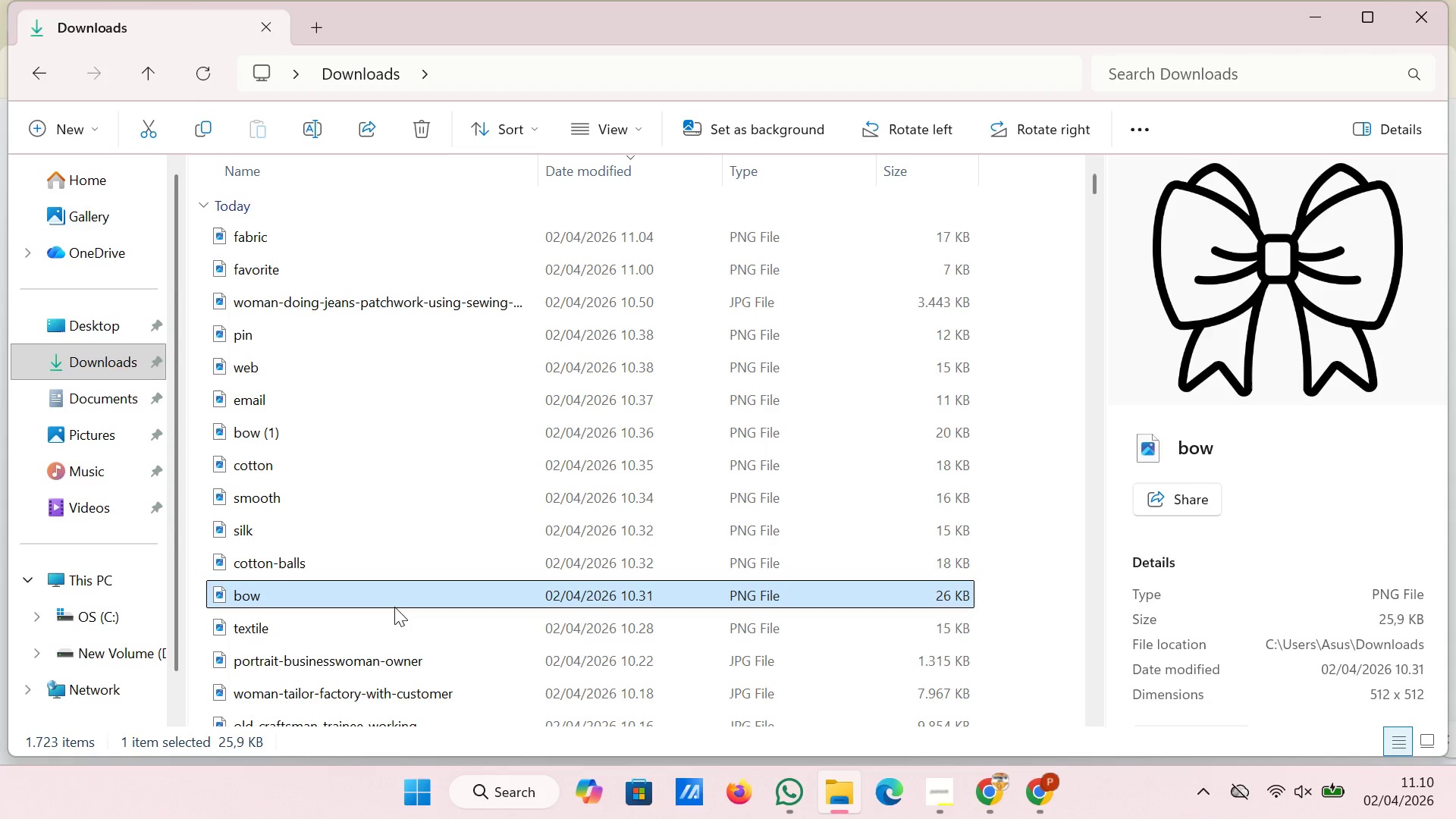 
left_click([398, 659])
 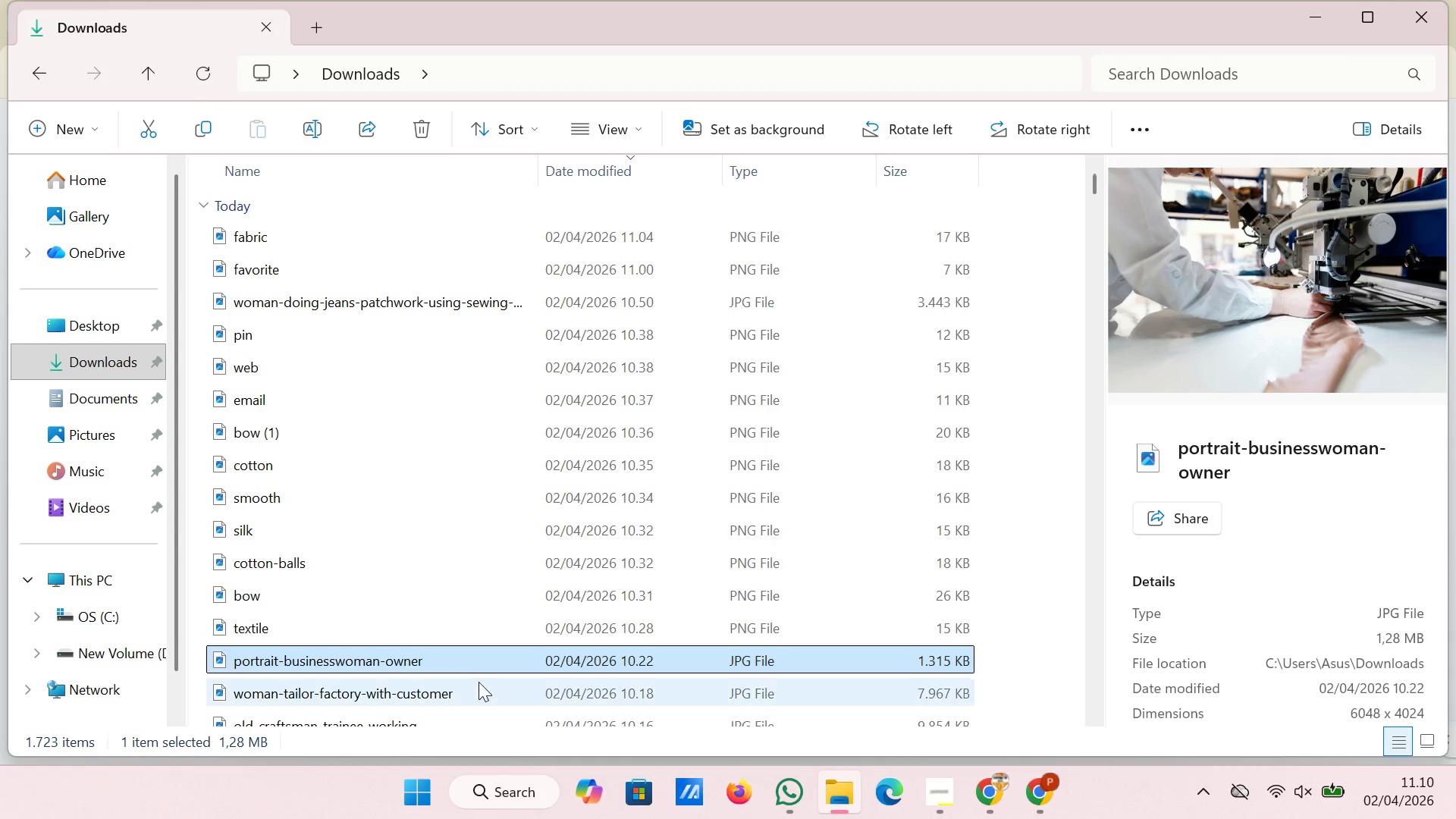 
left_click([476, 696])
 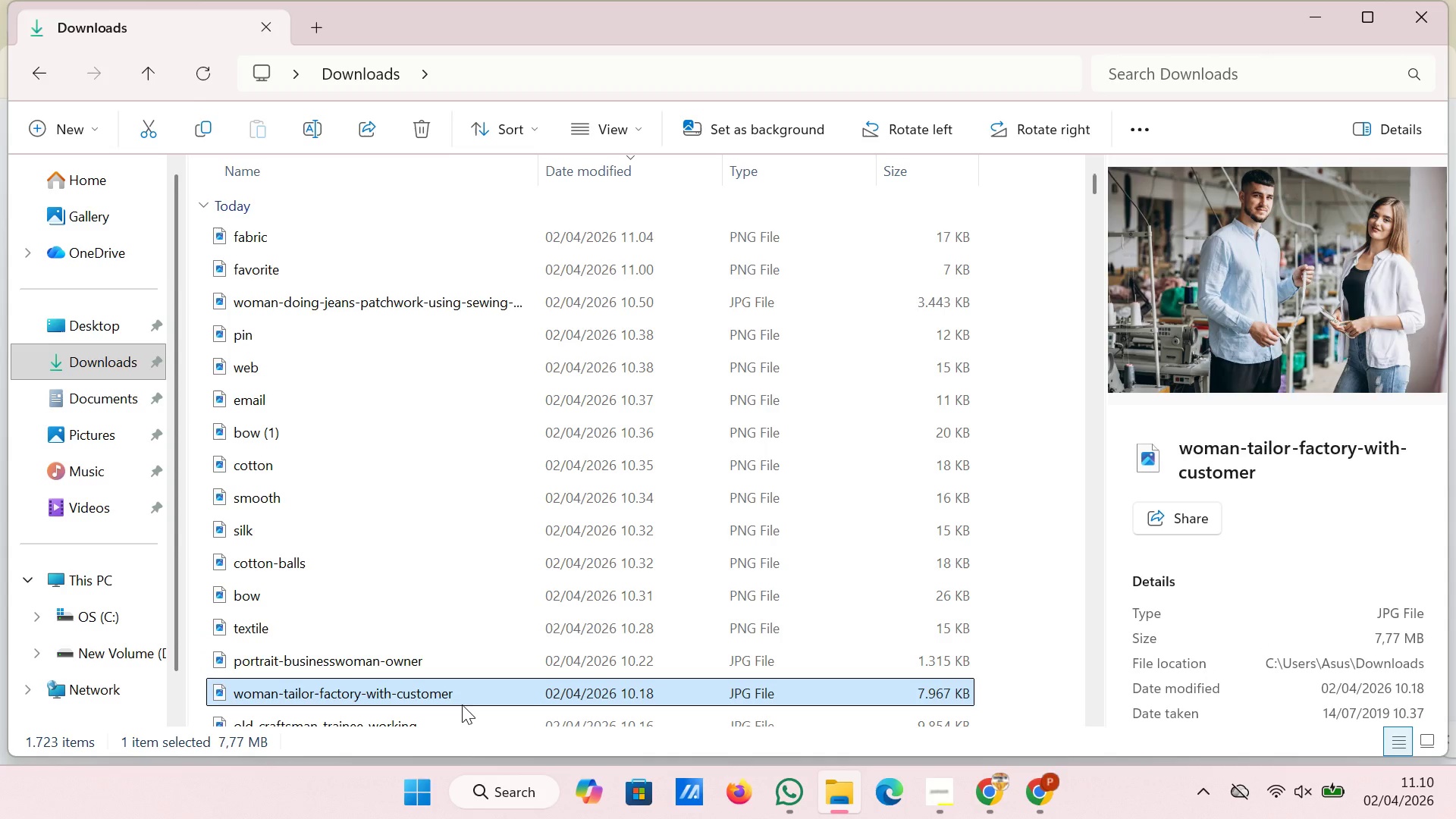 
scroll: coordinate [461, 704], scroll_direction: down, amount: 1.0
 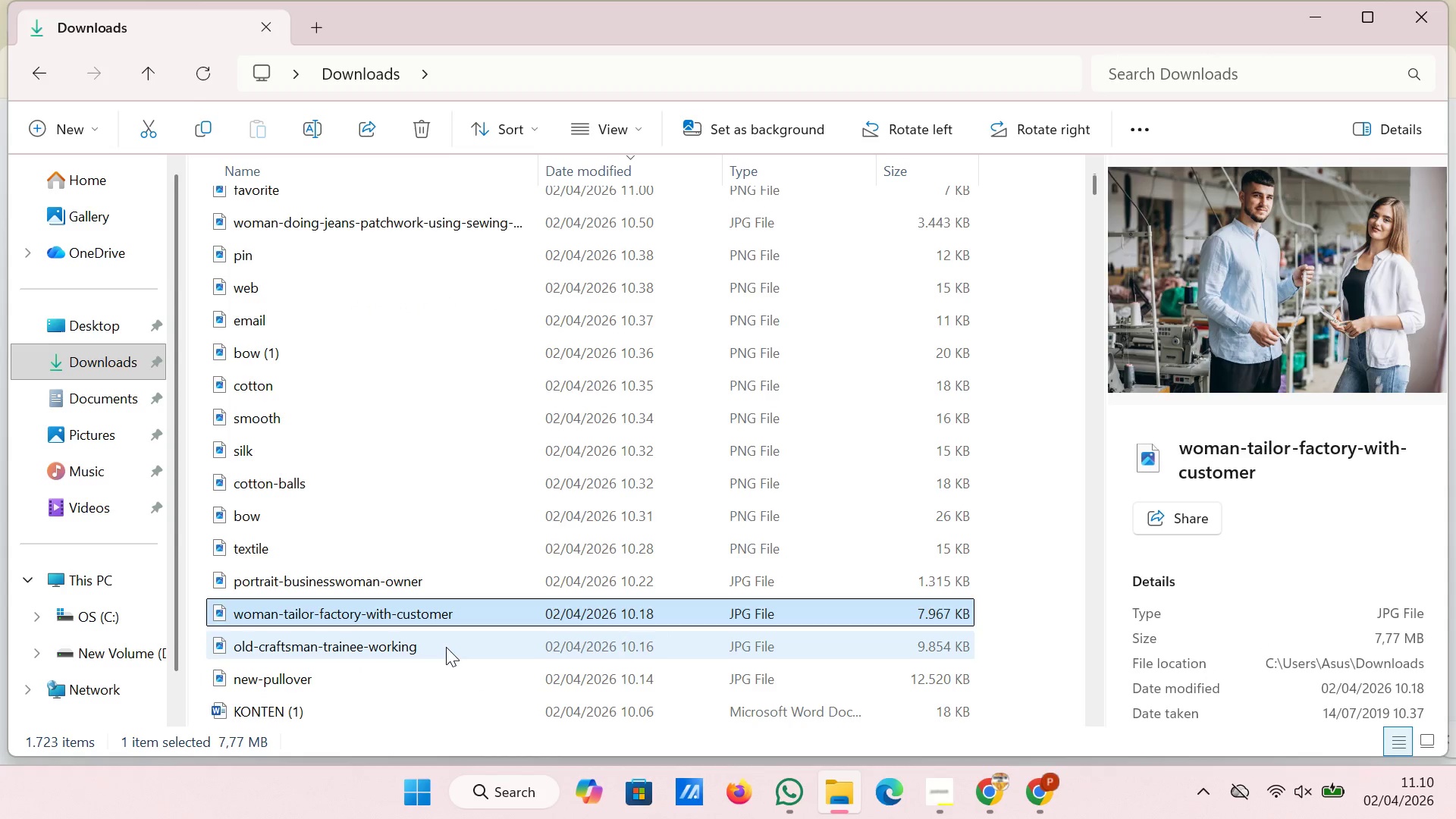 
left_click([446, 647])
 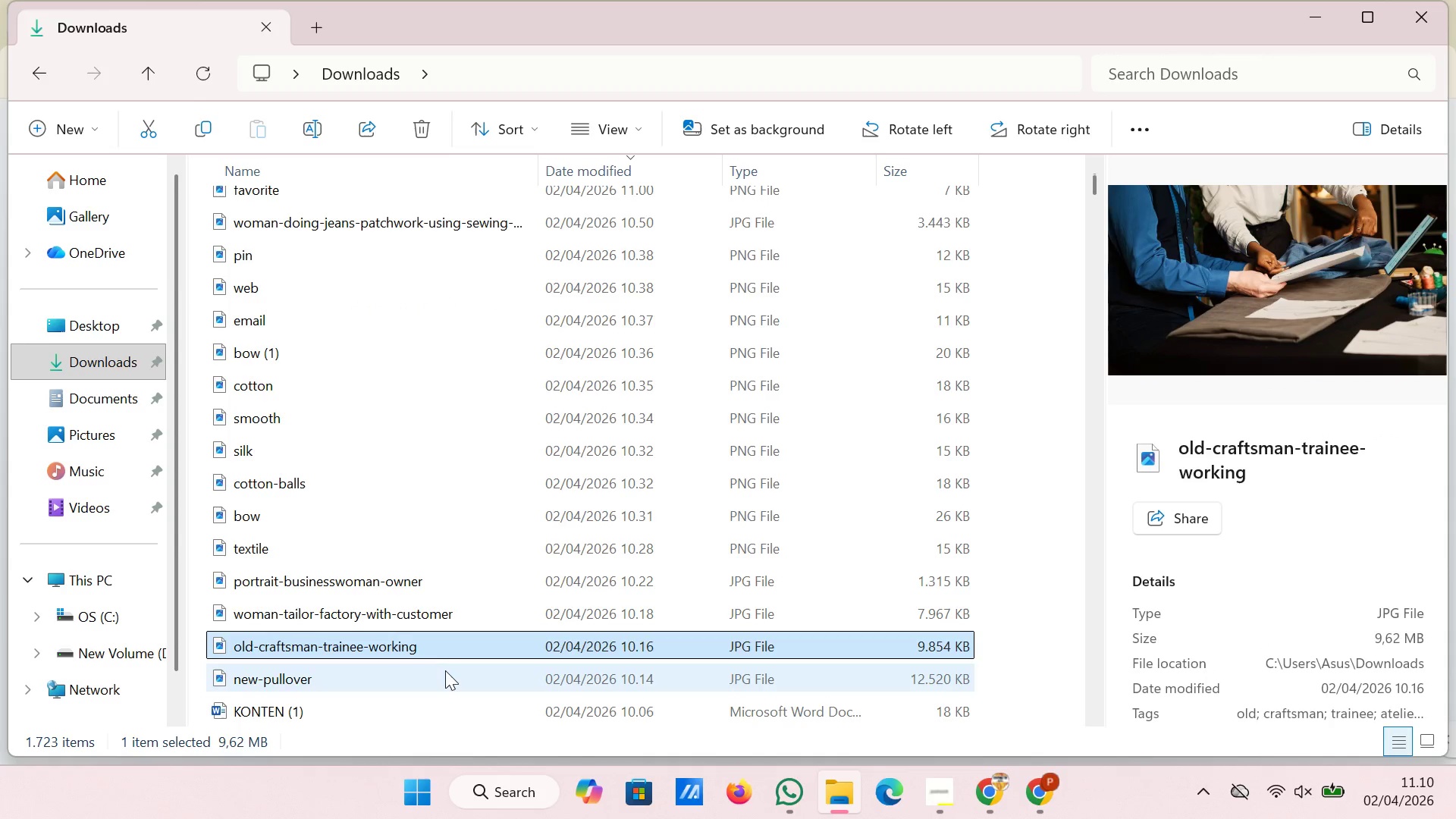 
left_click([444, 673])
 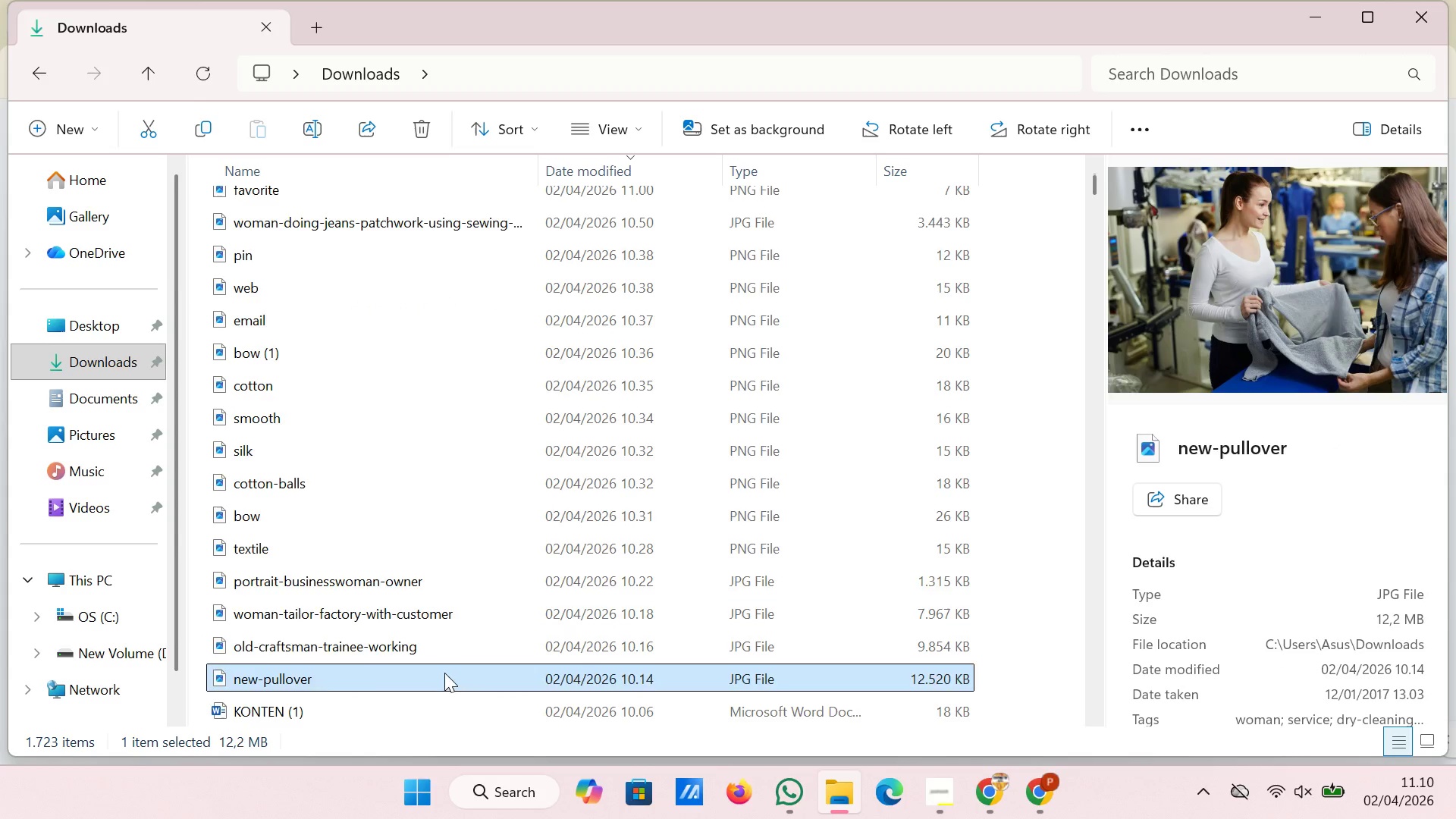 
scroll: coordinate [444, 673], scroll_direction: down, amount: 1.0
 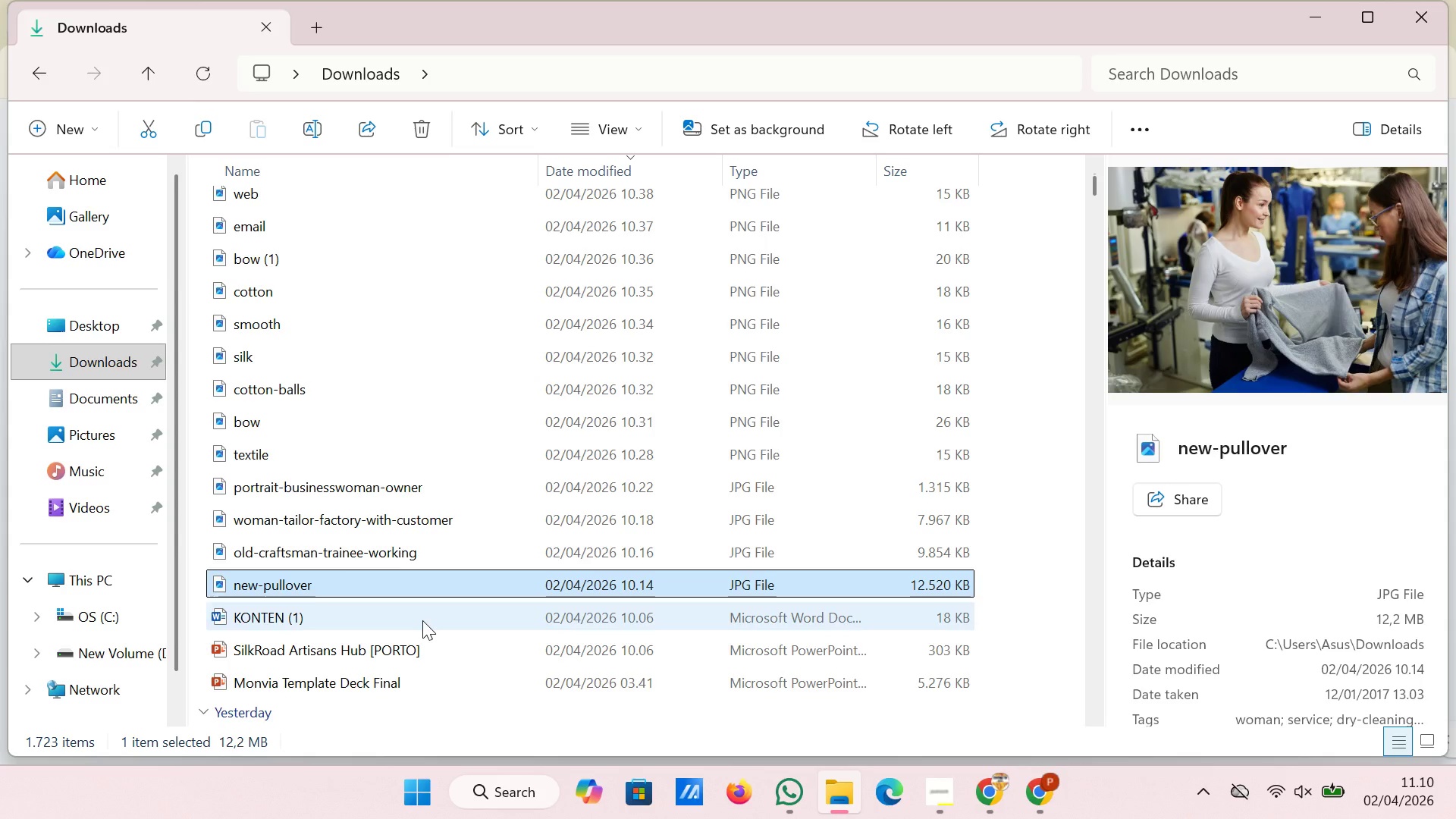 
left_click([422, 620])
 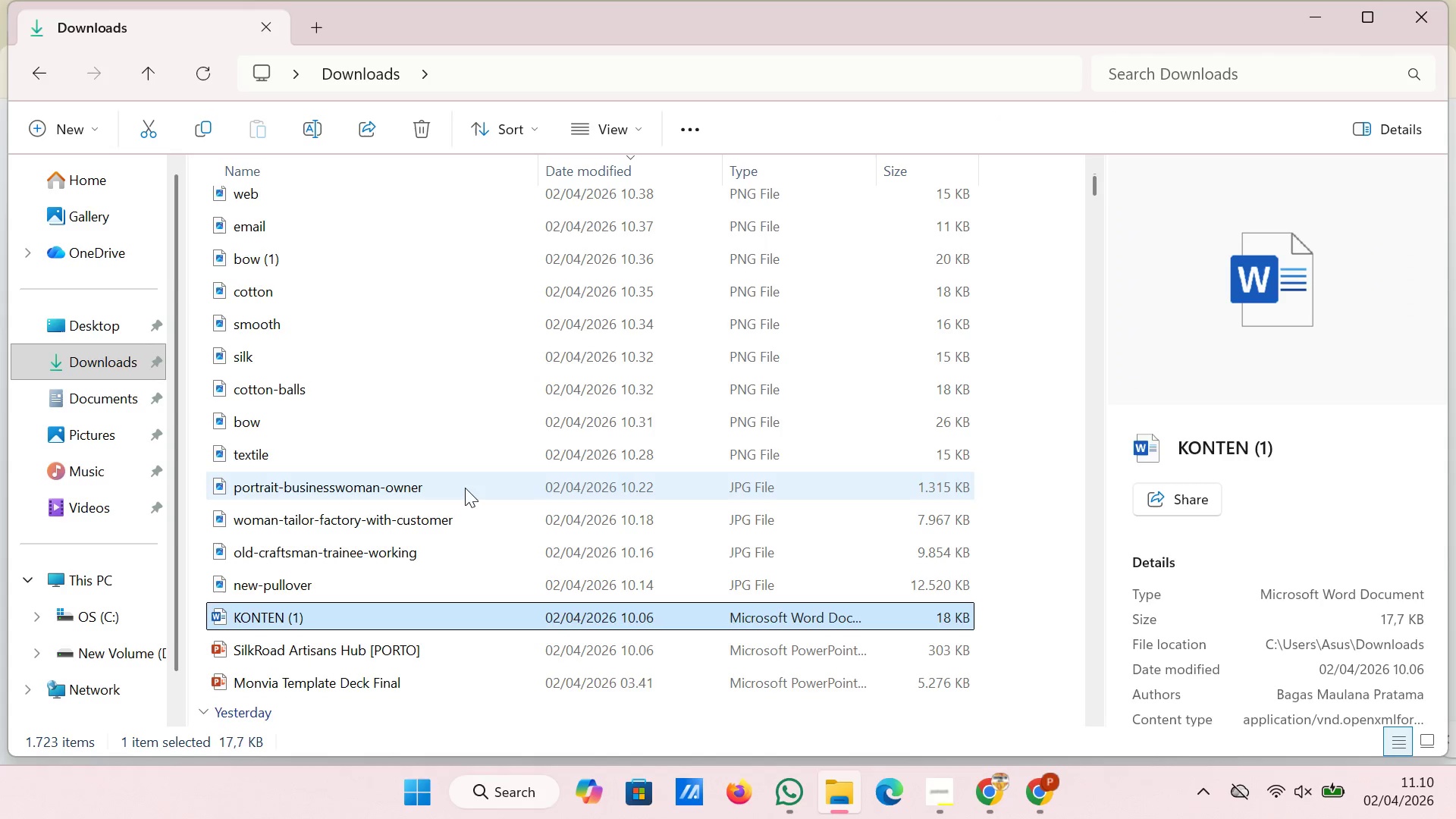 
left_click([465, 485])
 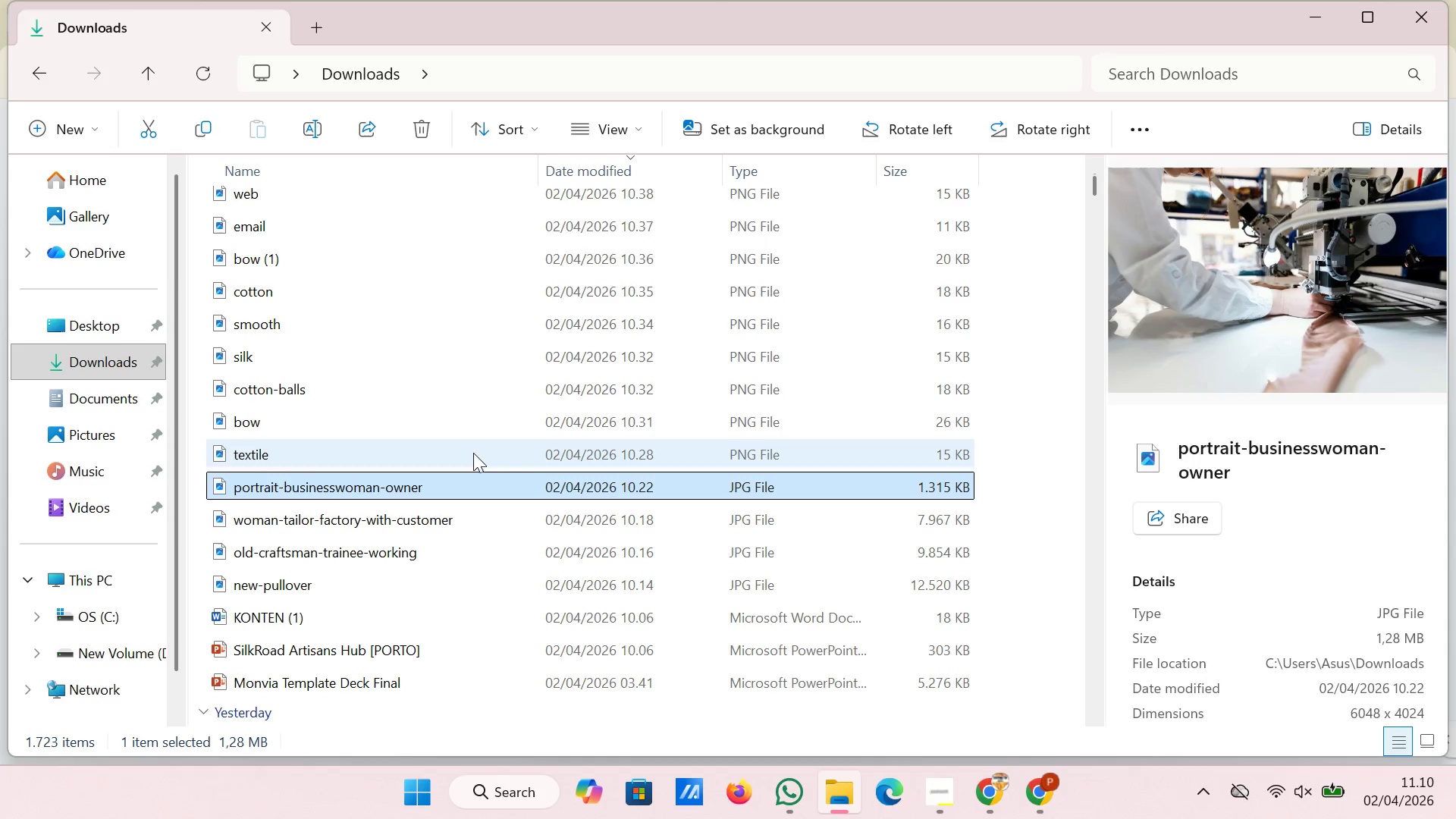 
left_click([473, 453])
 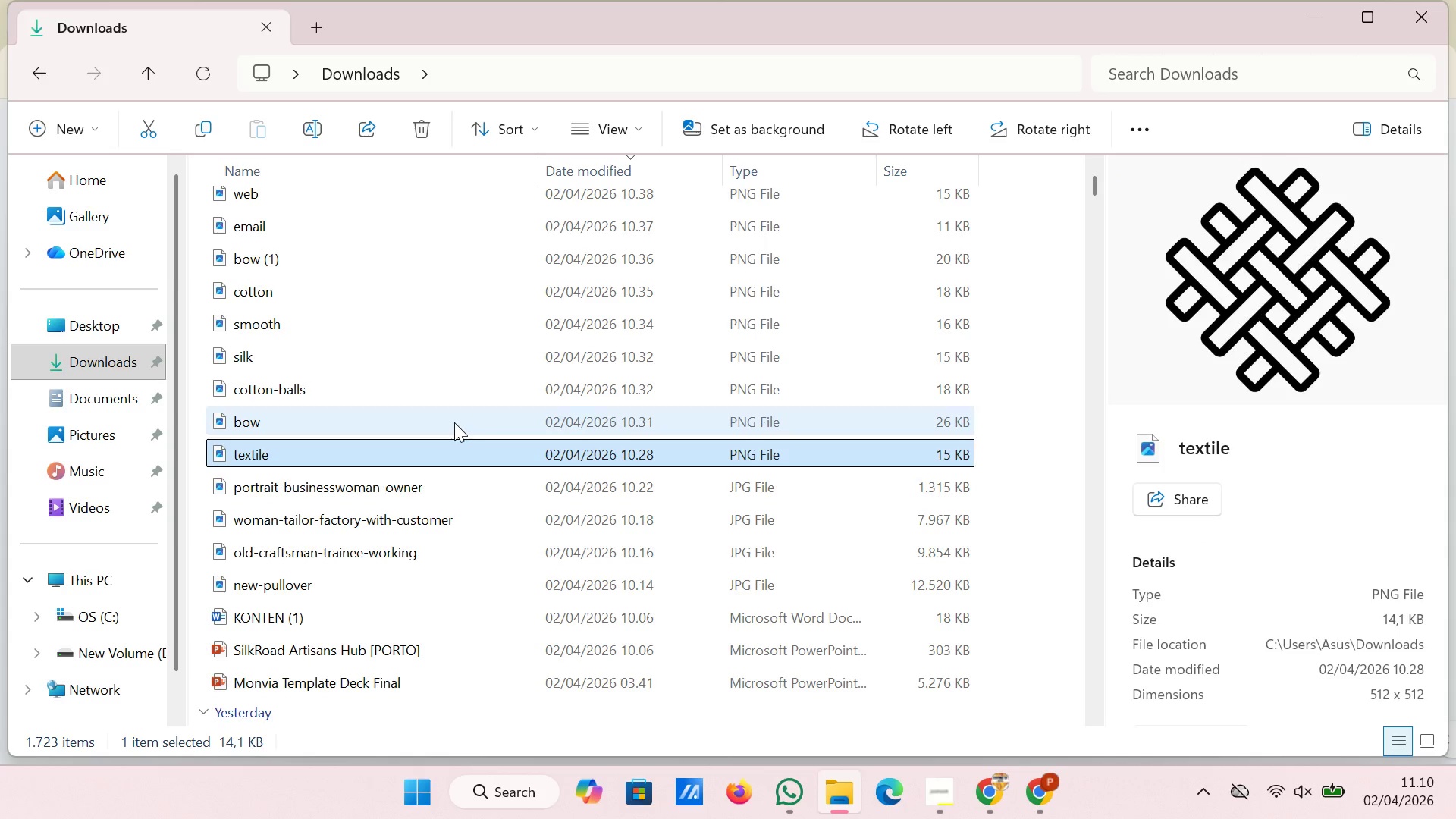 
left_click([454, 330])
 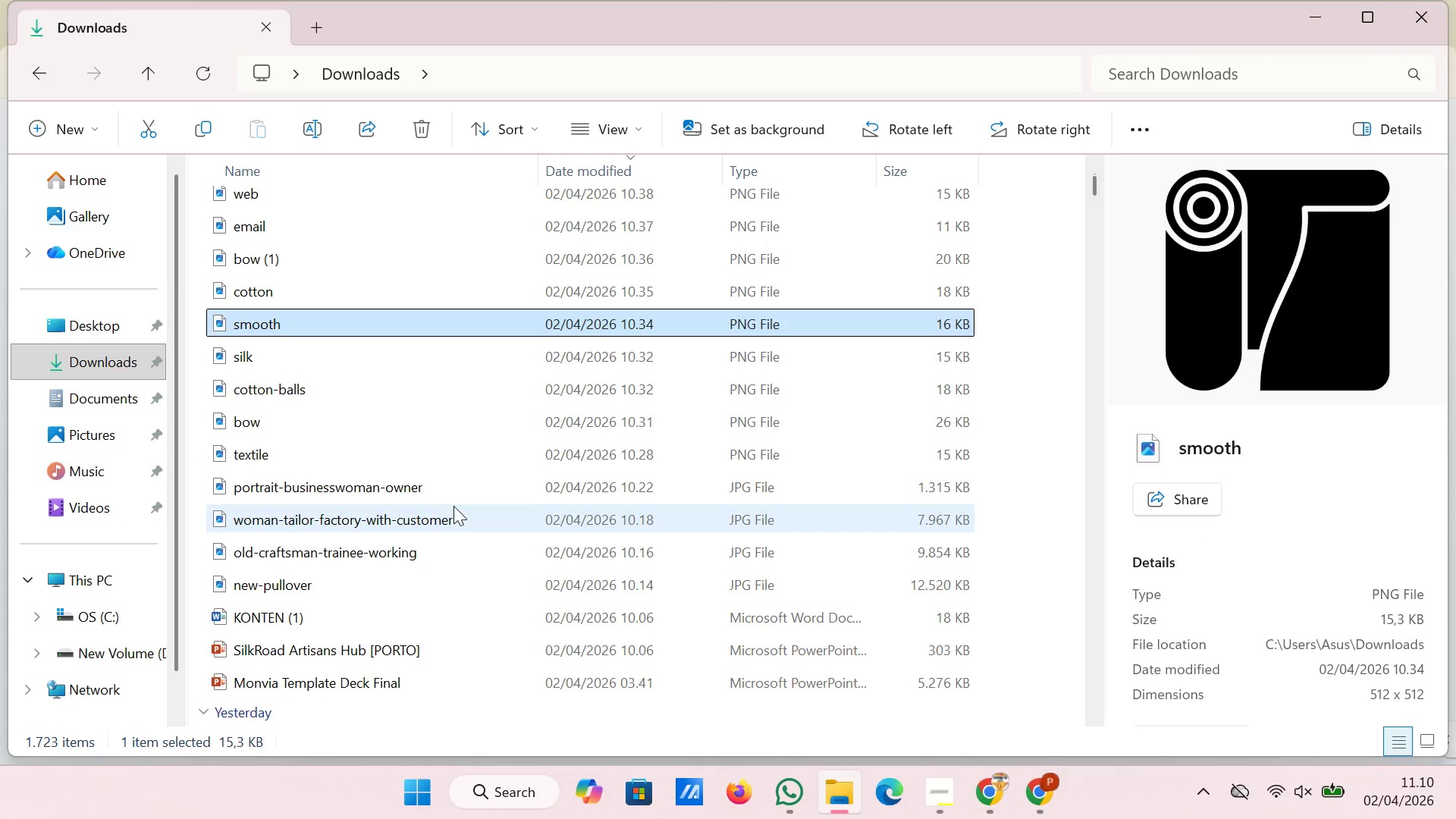 
left_click([453, 506])
 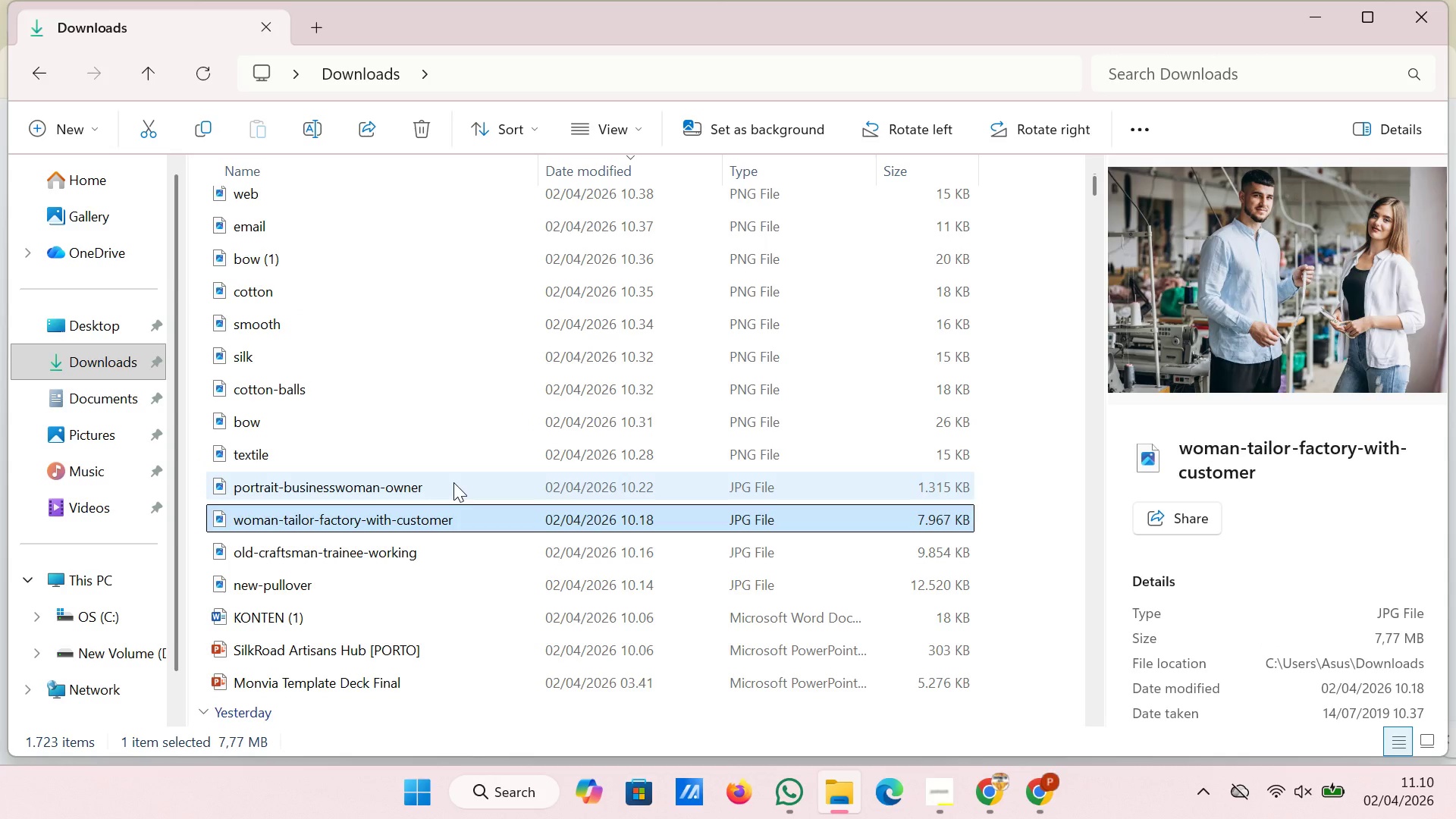 
left_click([453, 482])
 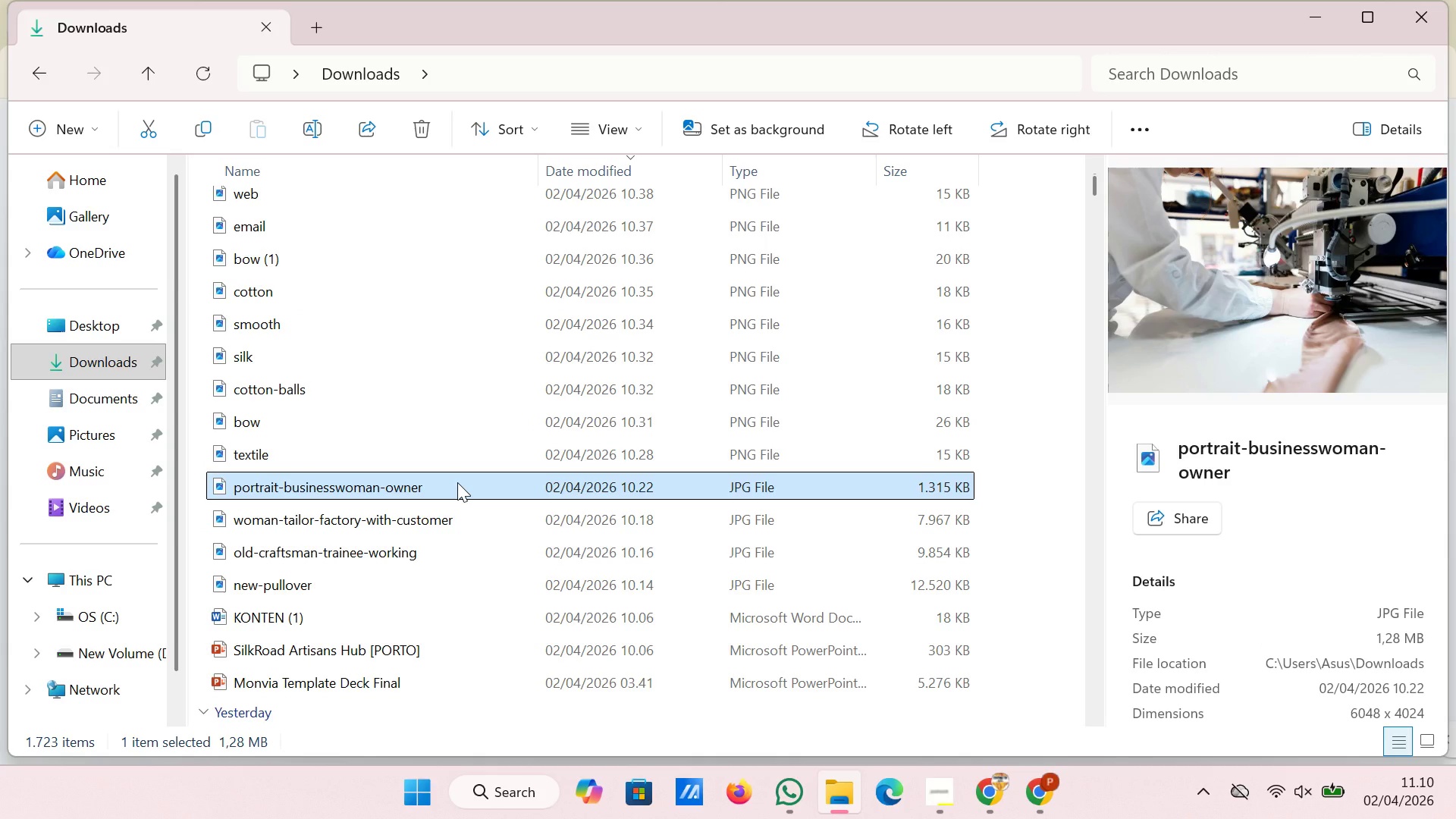 
left_click_drag(start_coordinate=[457, 482], to_coordinate=[923, 473])
 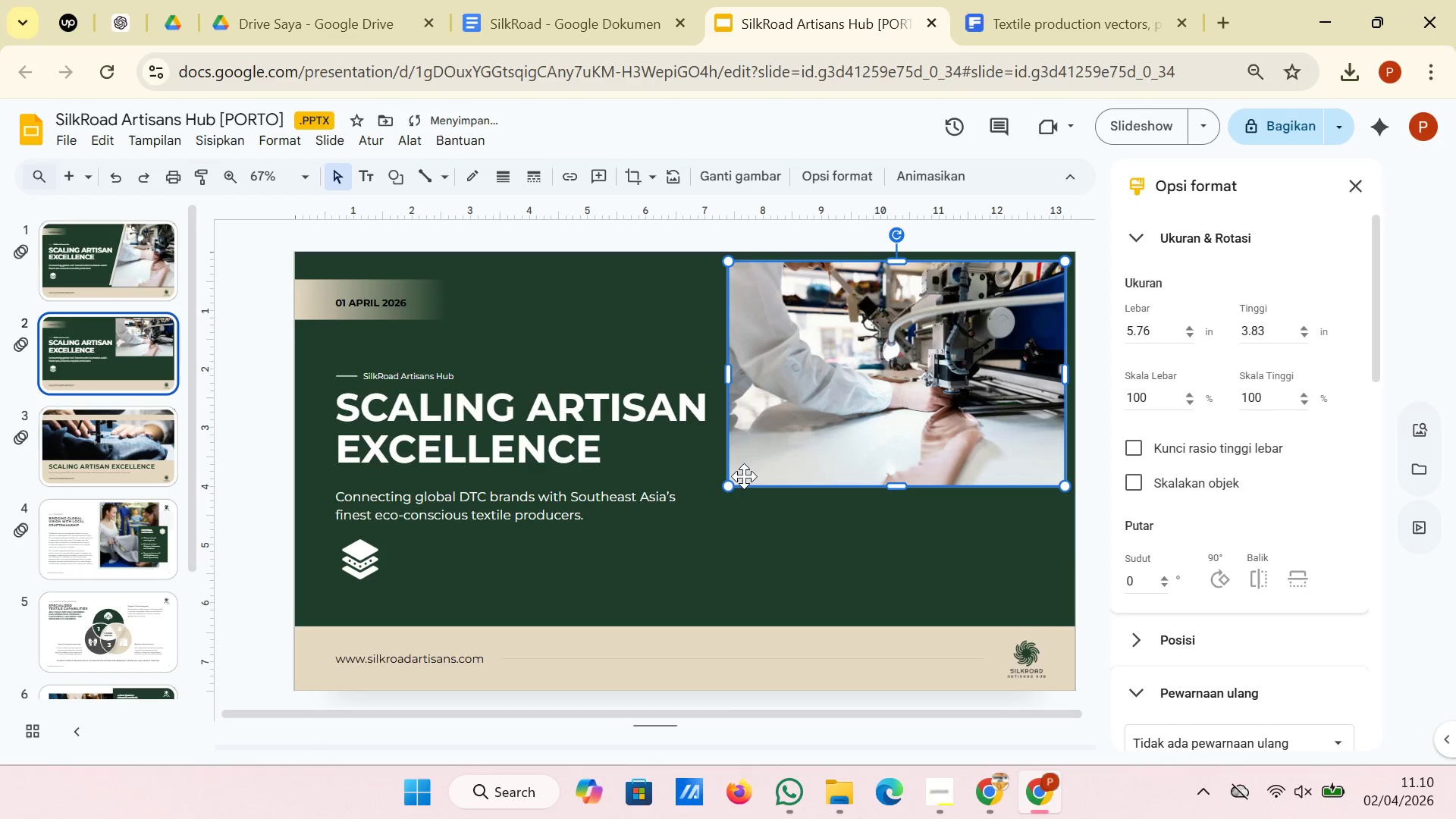 
left_click_drag(start_coordinate=[730, 485], to_coordinate=[549, 636])
 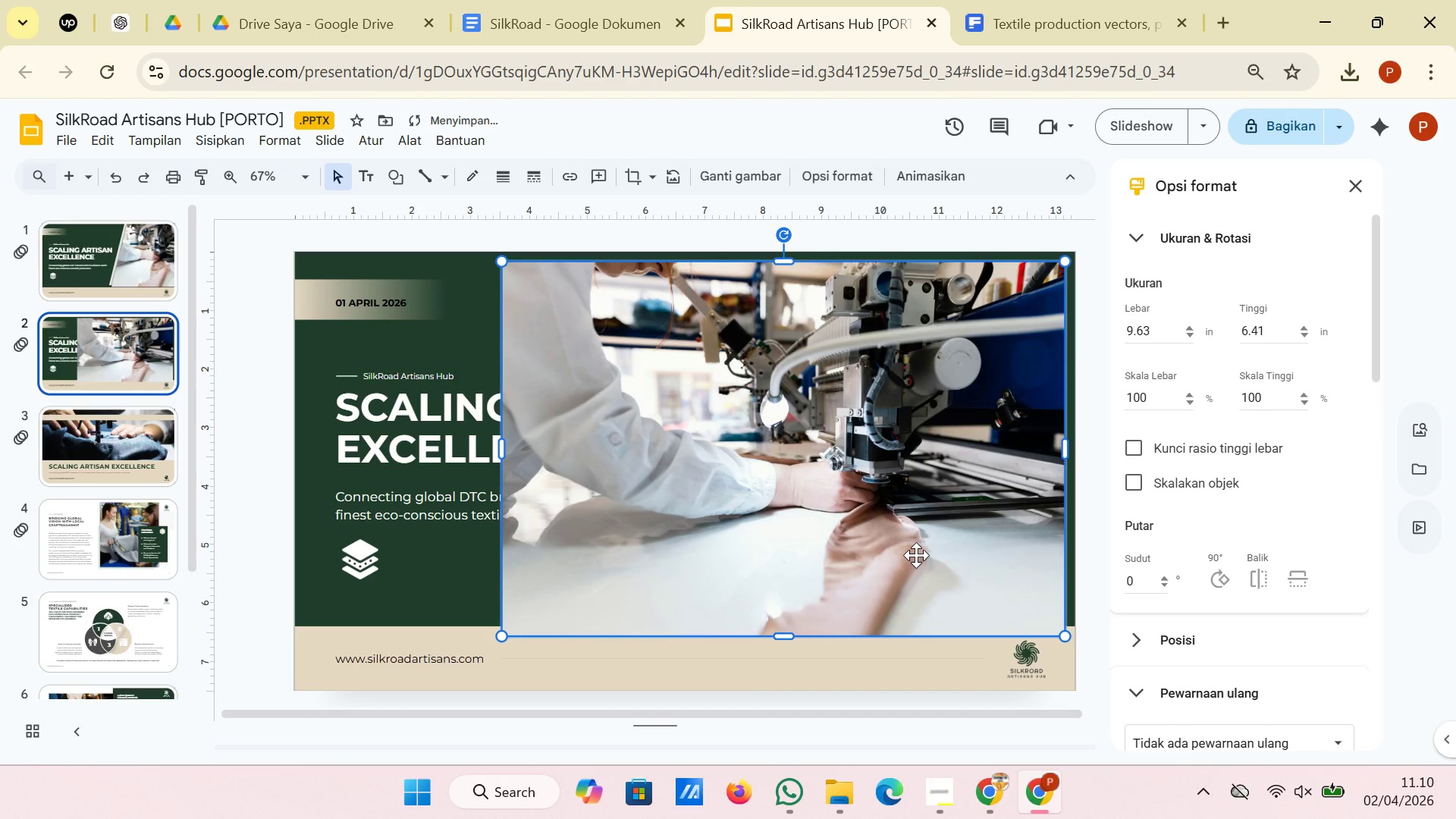 
left_click_drag(start_coordinate=[916, 555], to_coordinate=[929, 546])
 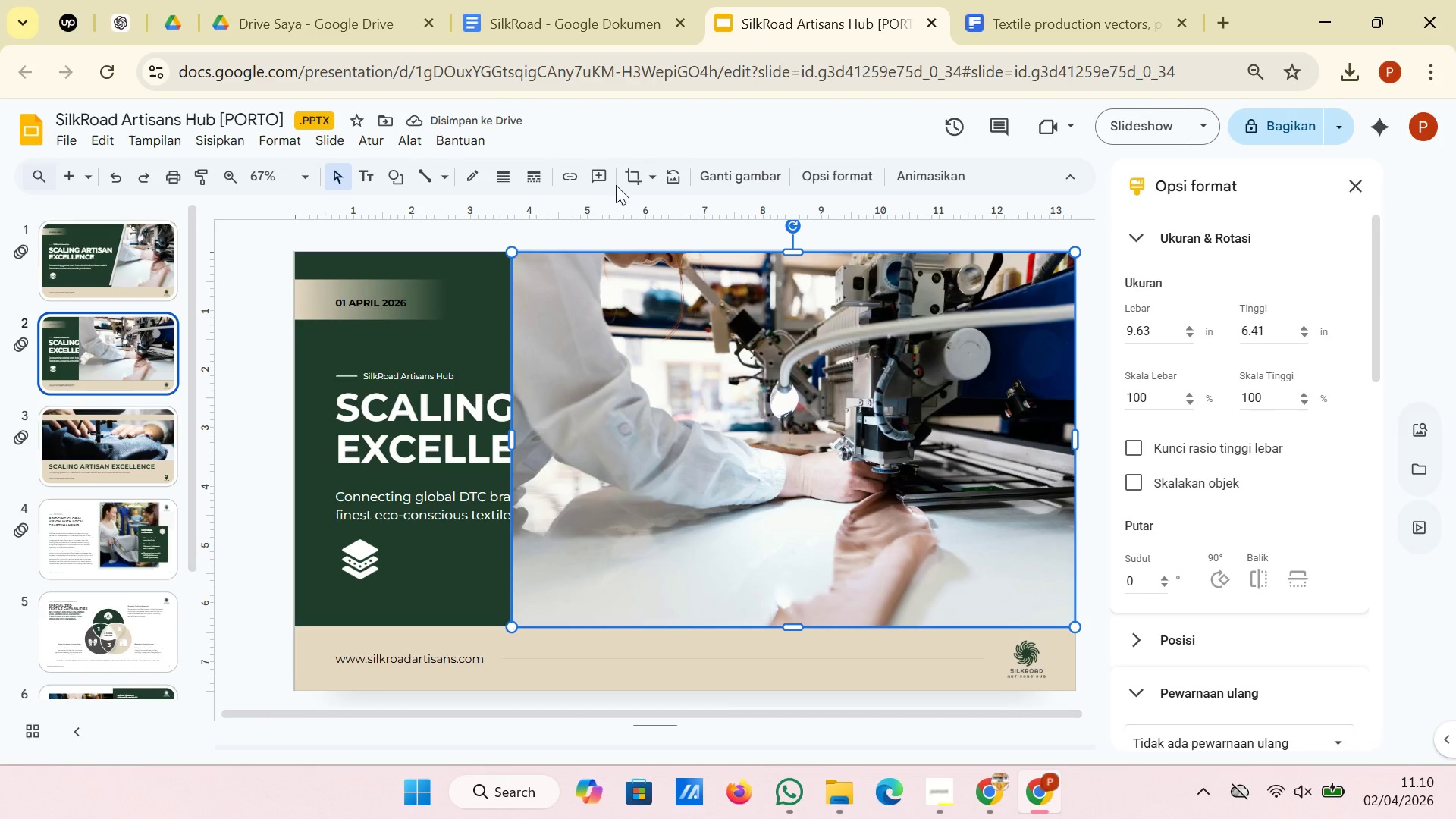 
left_click([633, 180])
 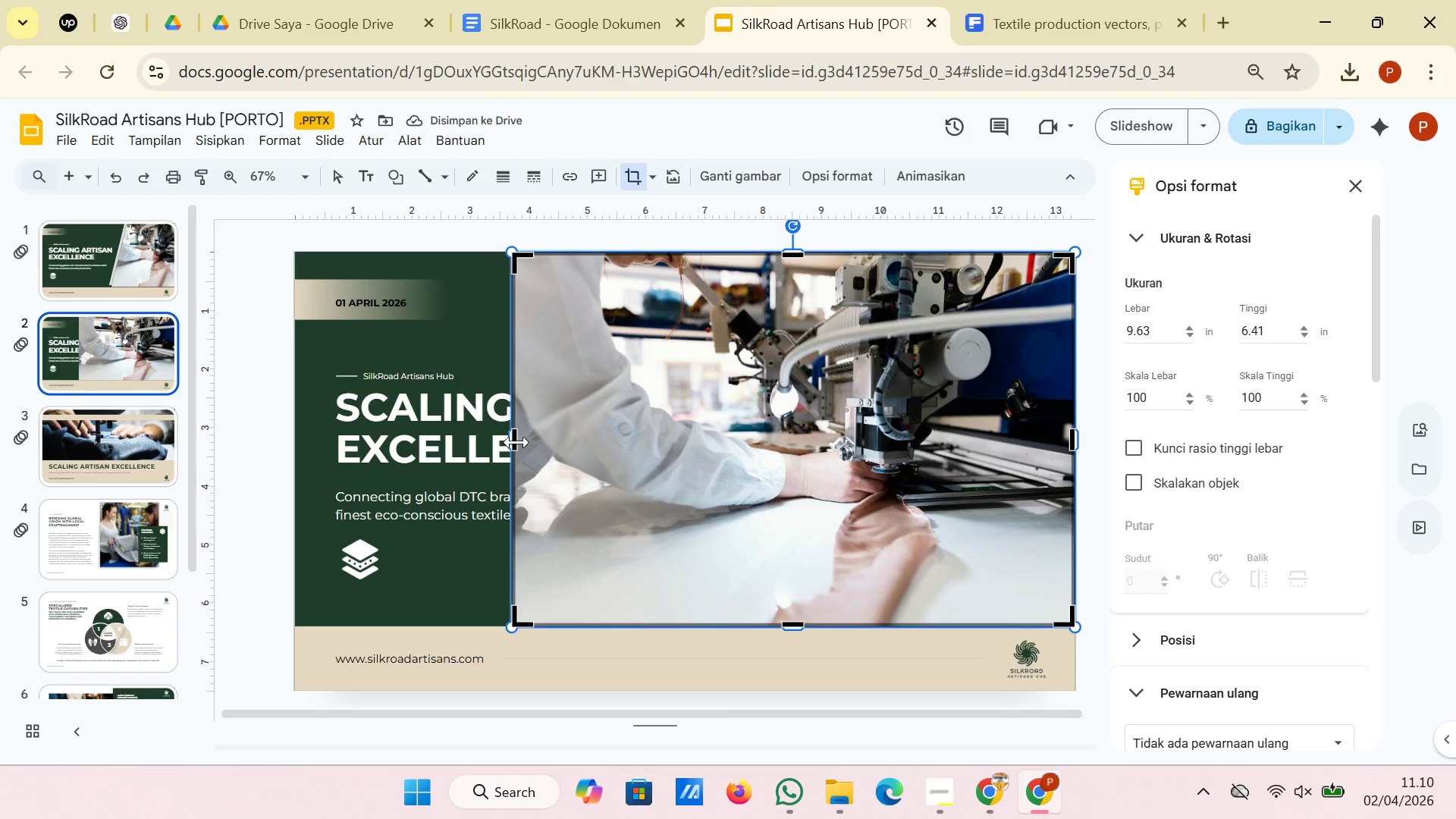 
left_click_drag(start_coordinate=[516, 441], to_coordinate=[637, 446])
 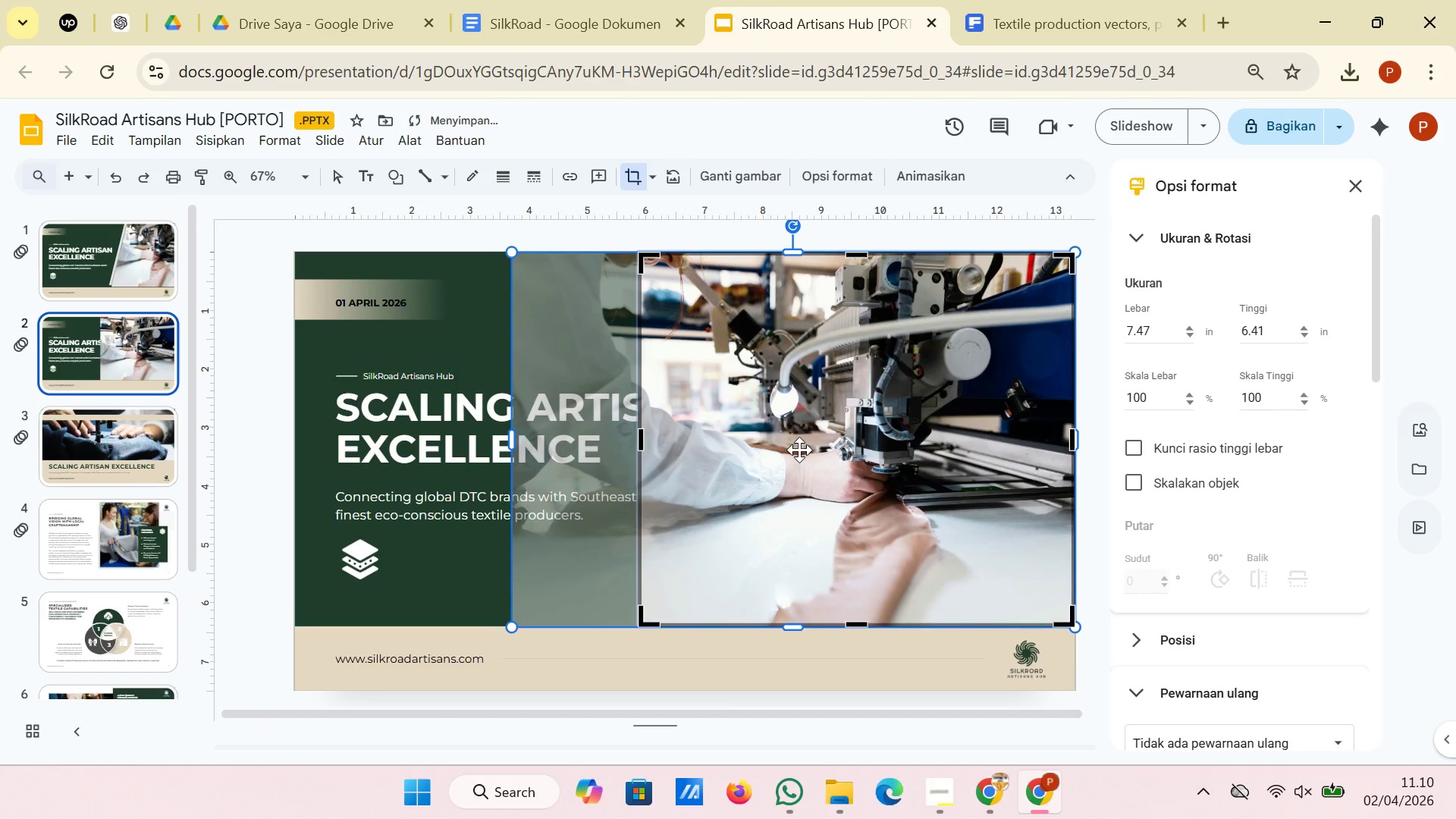 
left_click_drag(start_coordinate=[825, 457], to_coordinate=[858, 457])
 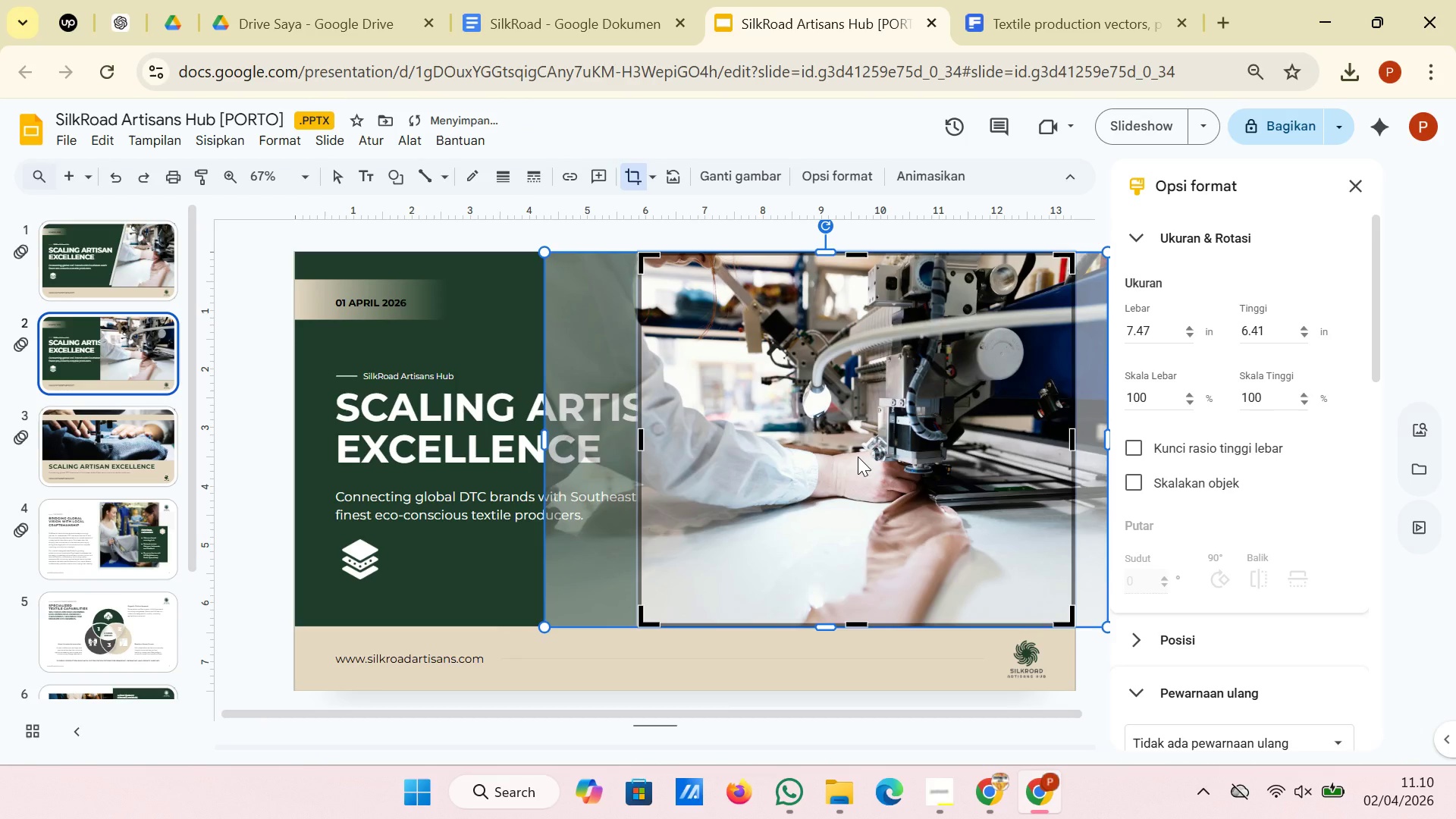 
left_click_drag(start_coordinate=[858, 457], to_coordinate=[881, 457])
 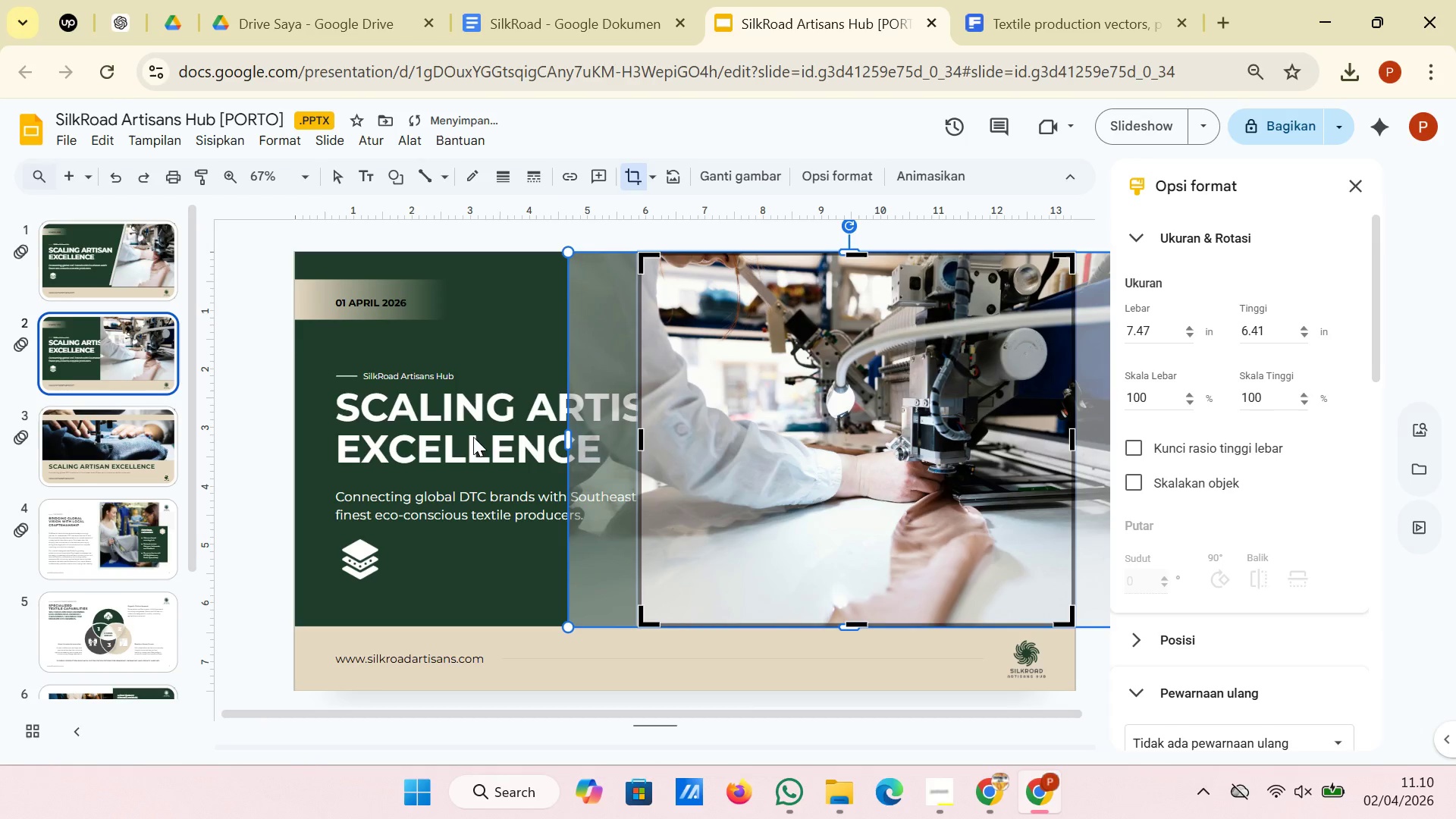 
left_click([225, 391])
 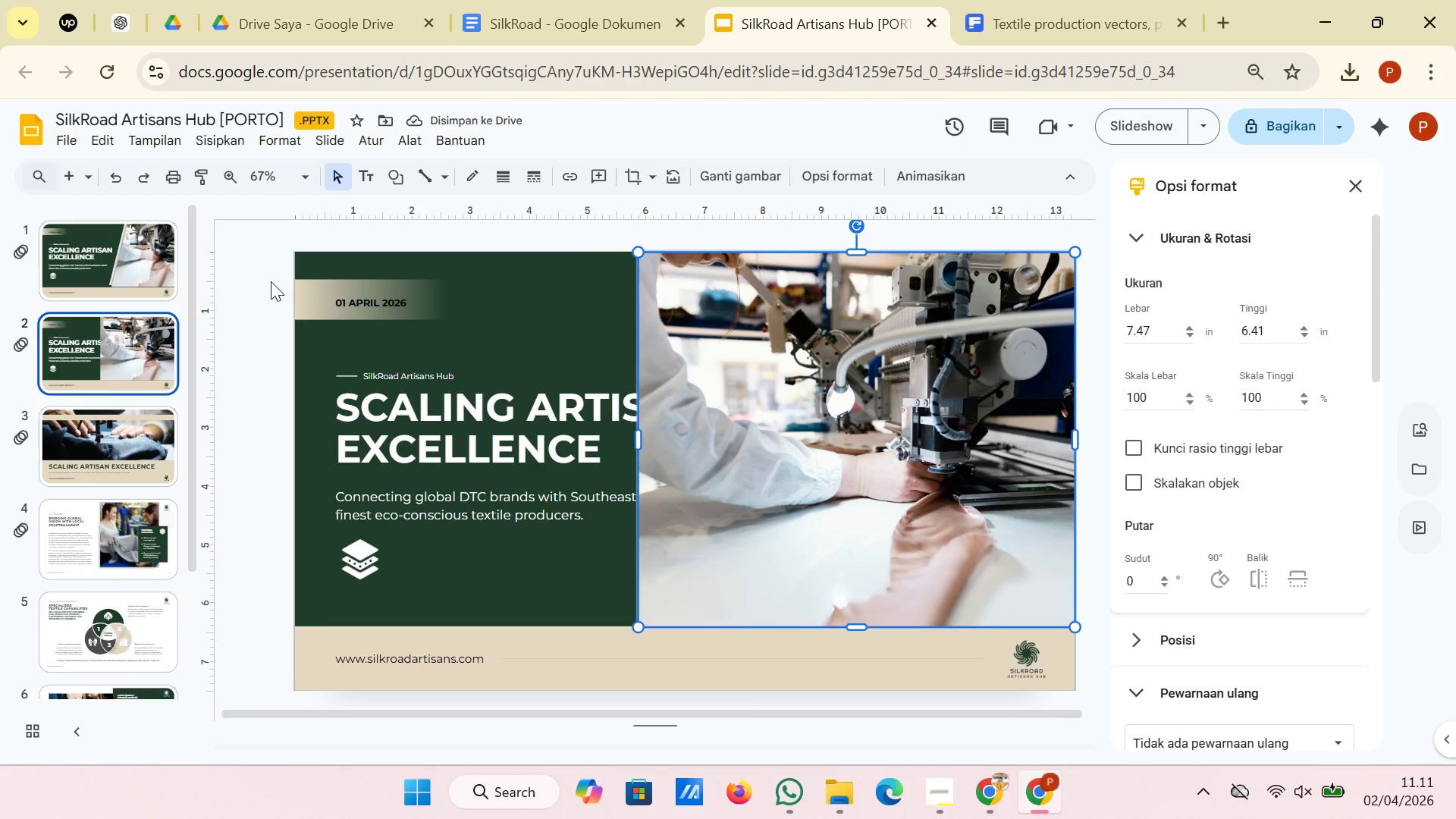 
right_click([884, 395])
 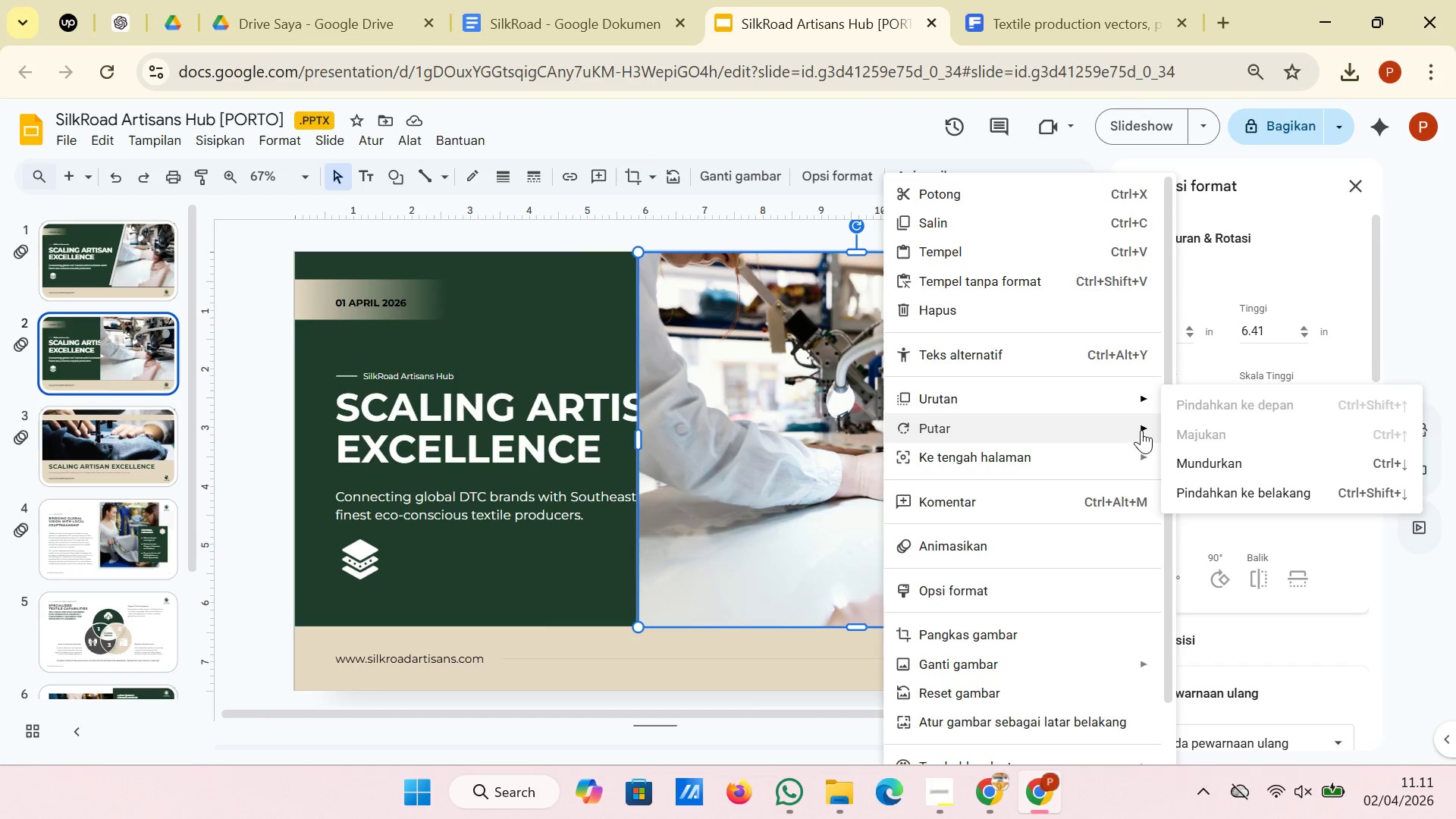 
left_click([1242, 498])
 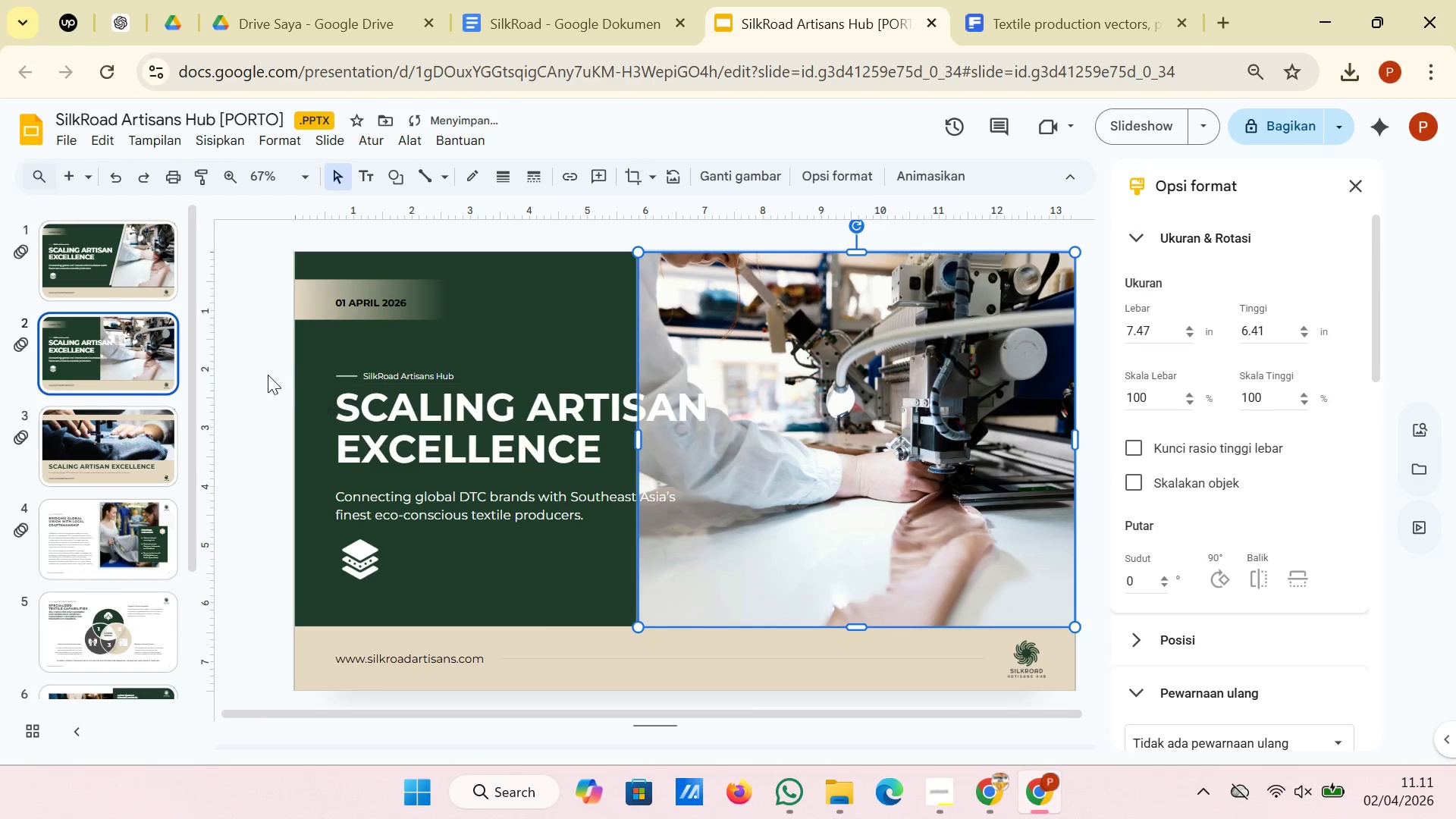 
left_click([266, 374])
 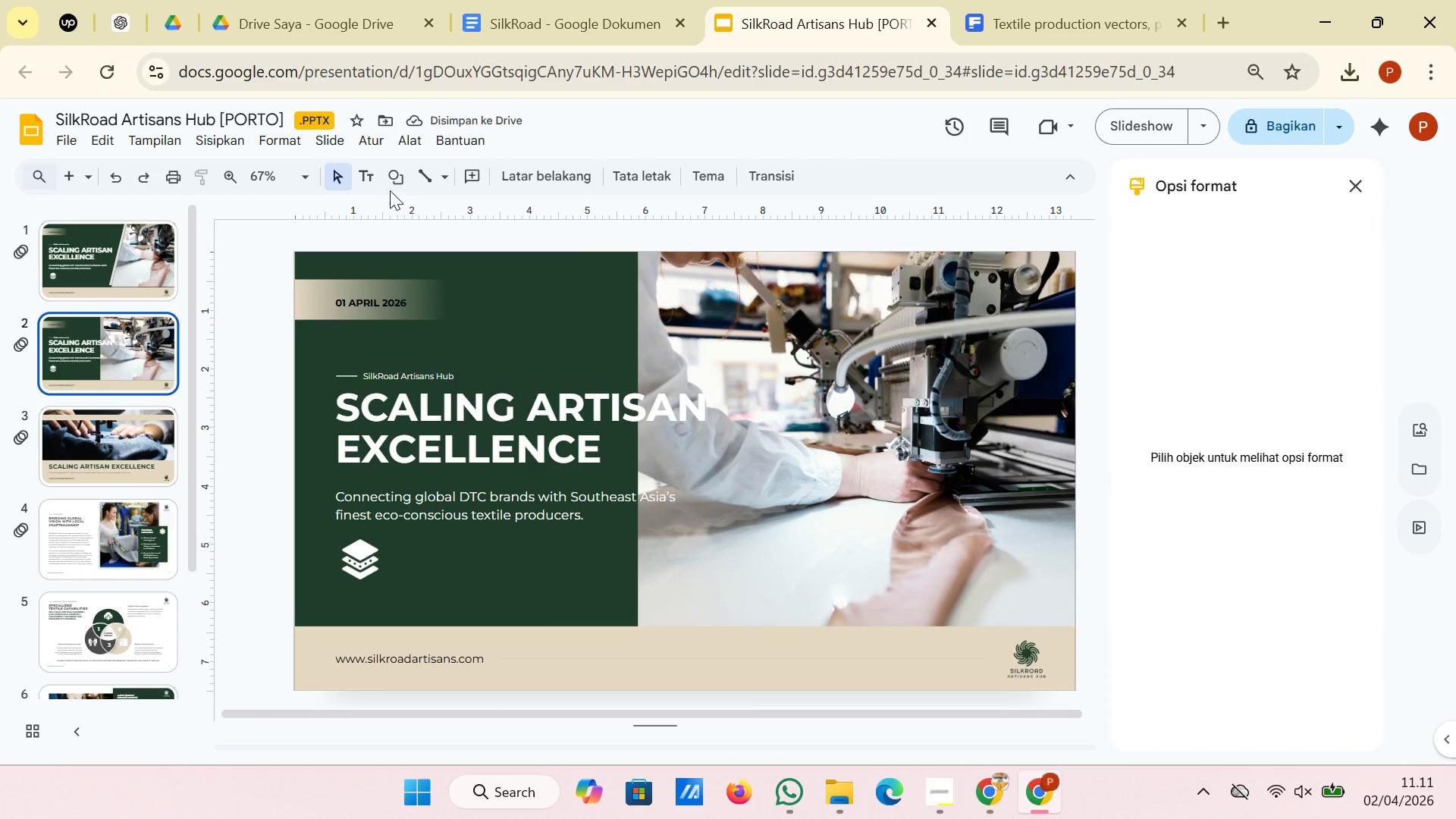 
left_click([391, 187])
 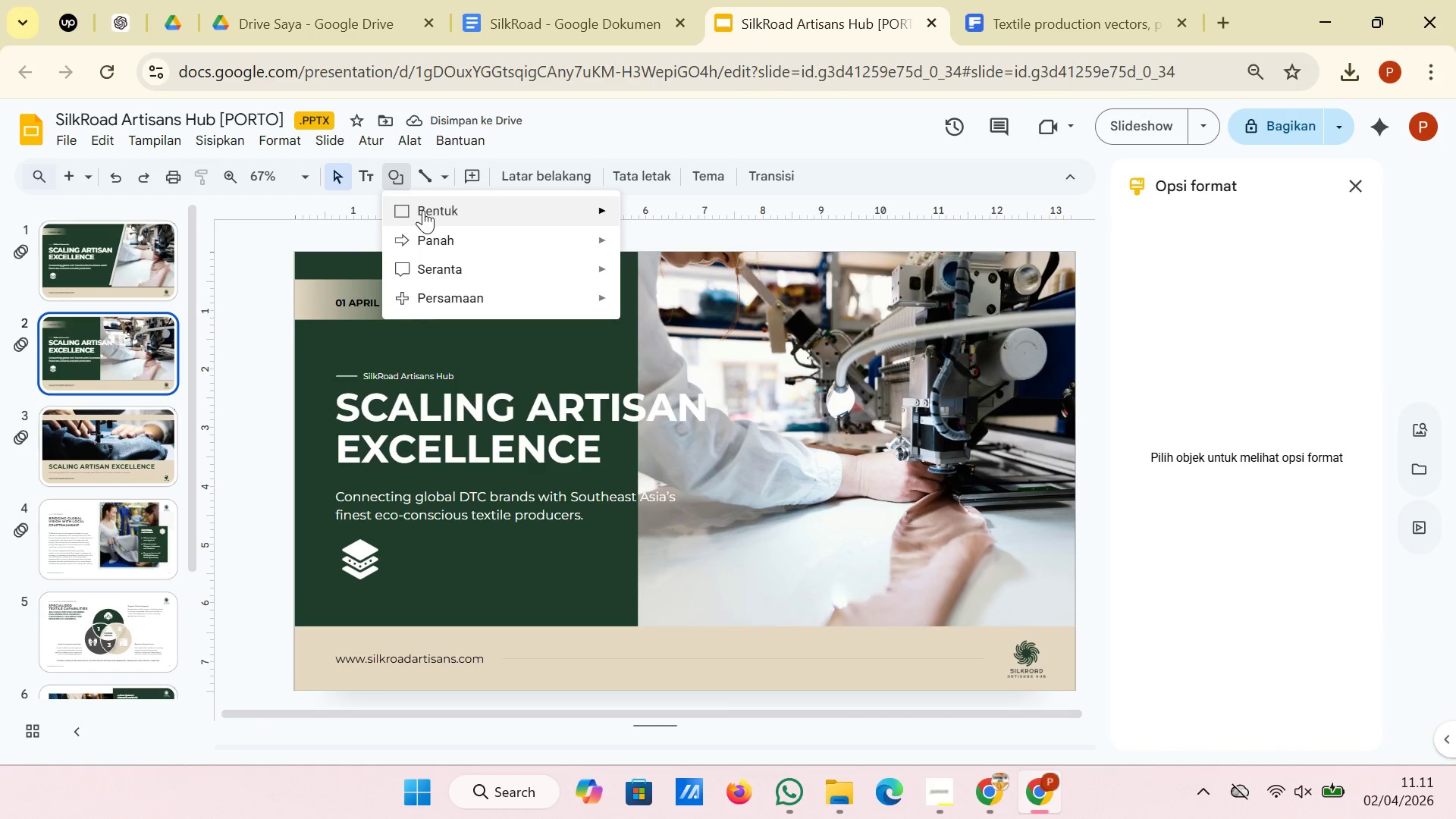 
left_click([423, 210])
 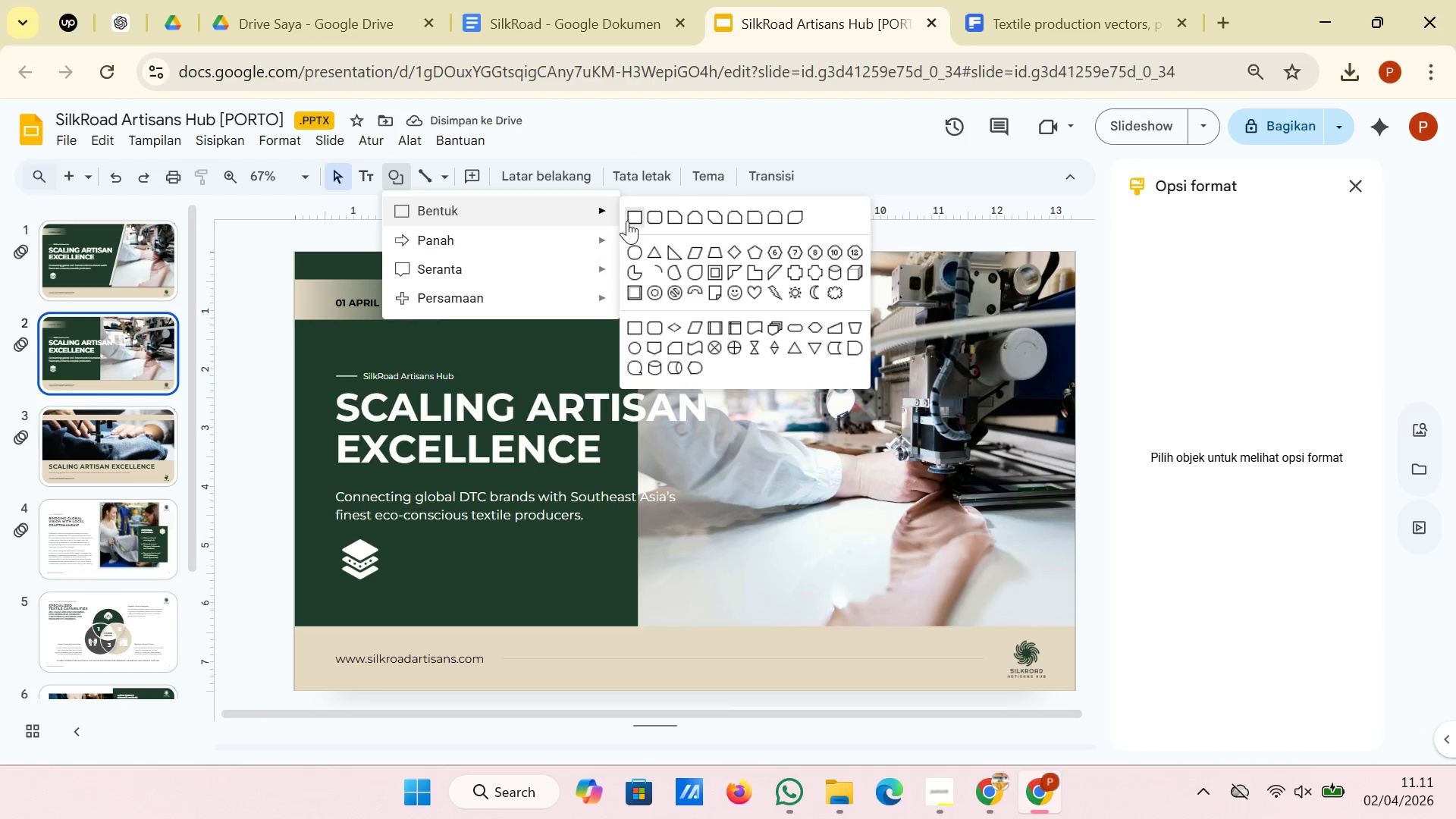 
left_click([629, 218])
 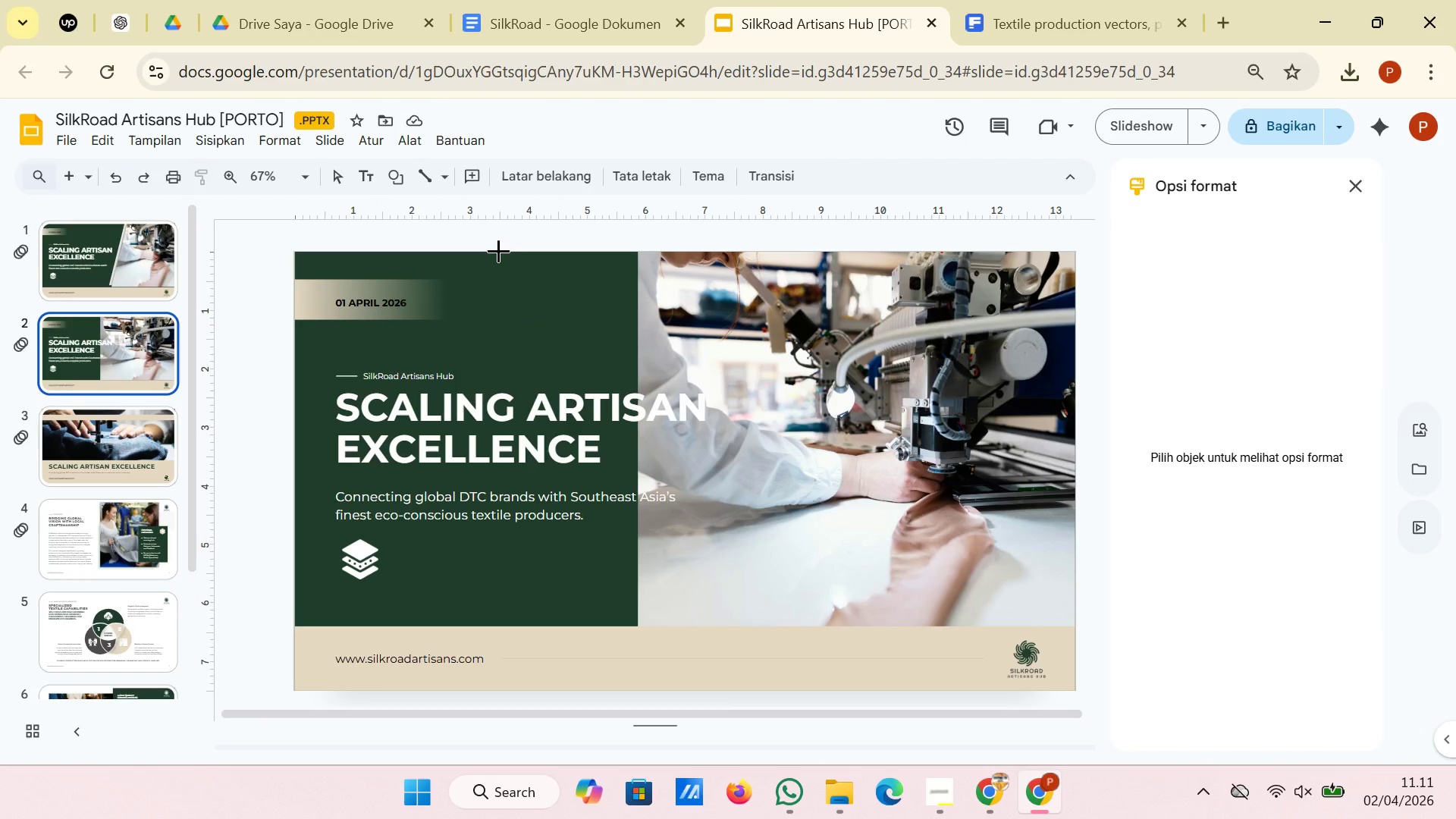 
left_click_drag(start_coordinate=[496, 250], to_coordinate=[775, 626])
 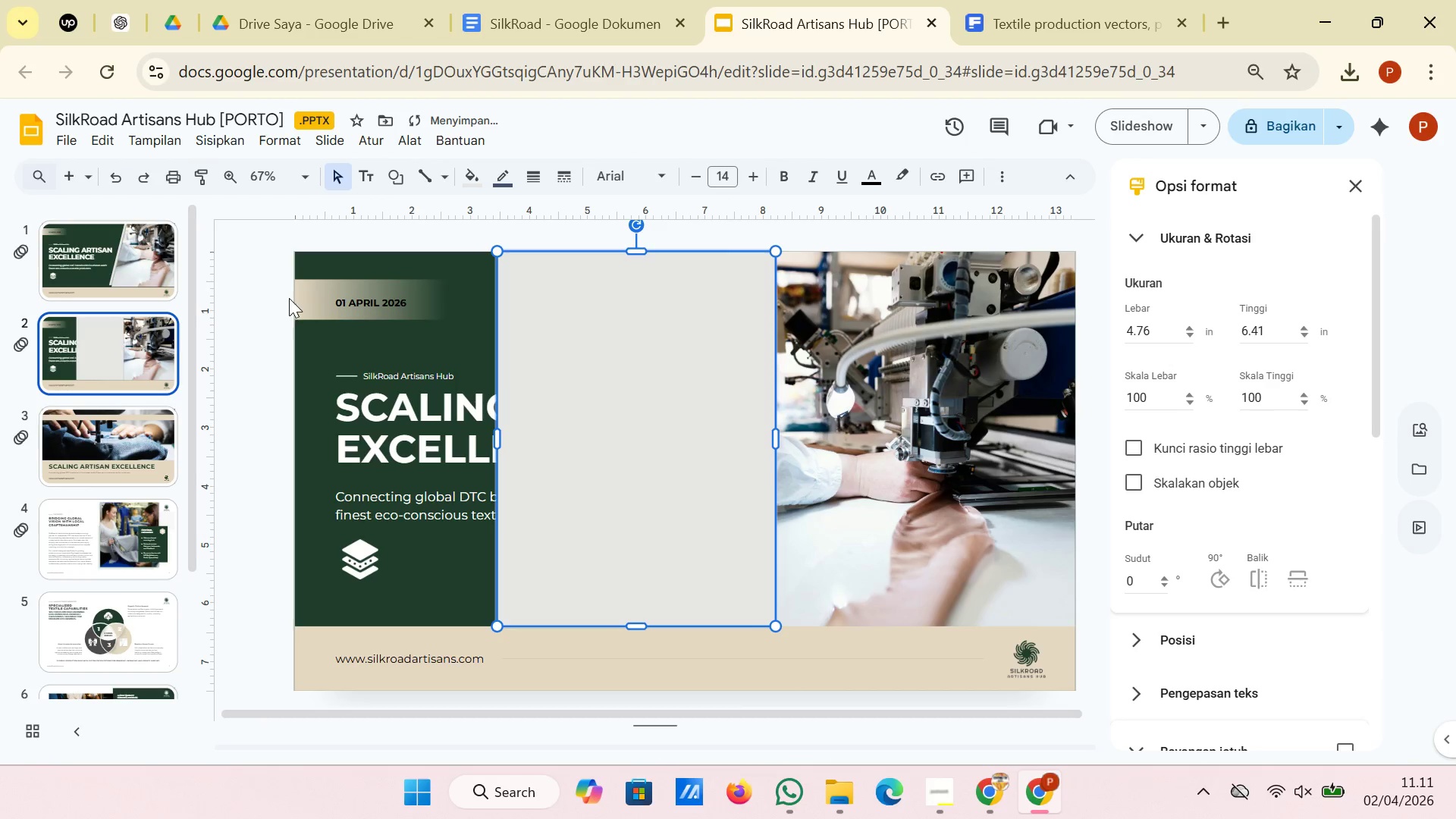 
left_click([296, 302])
 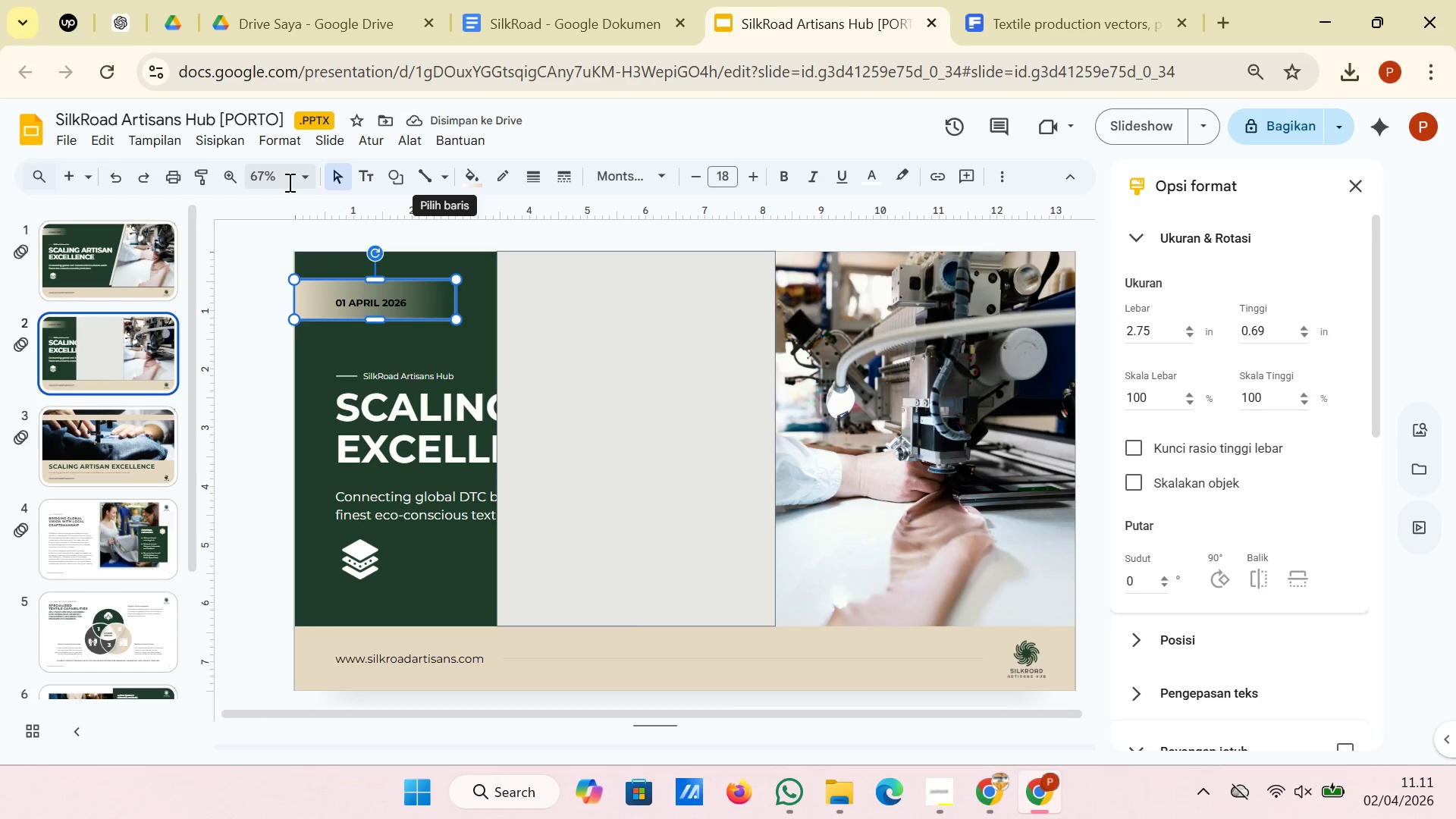 
left_click([206, 177])
 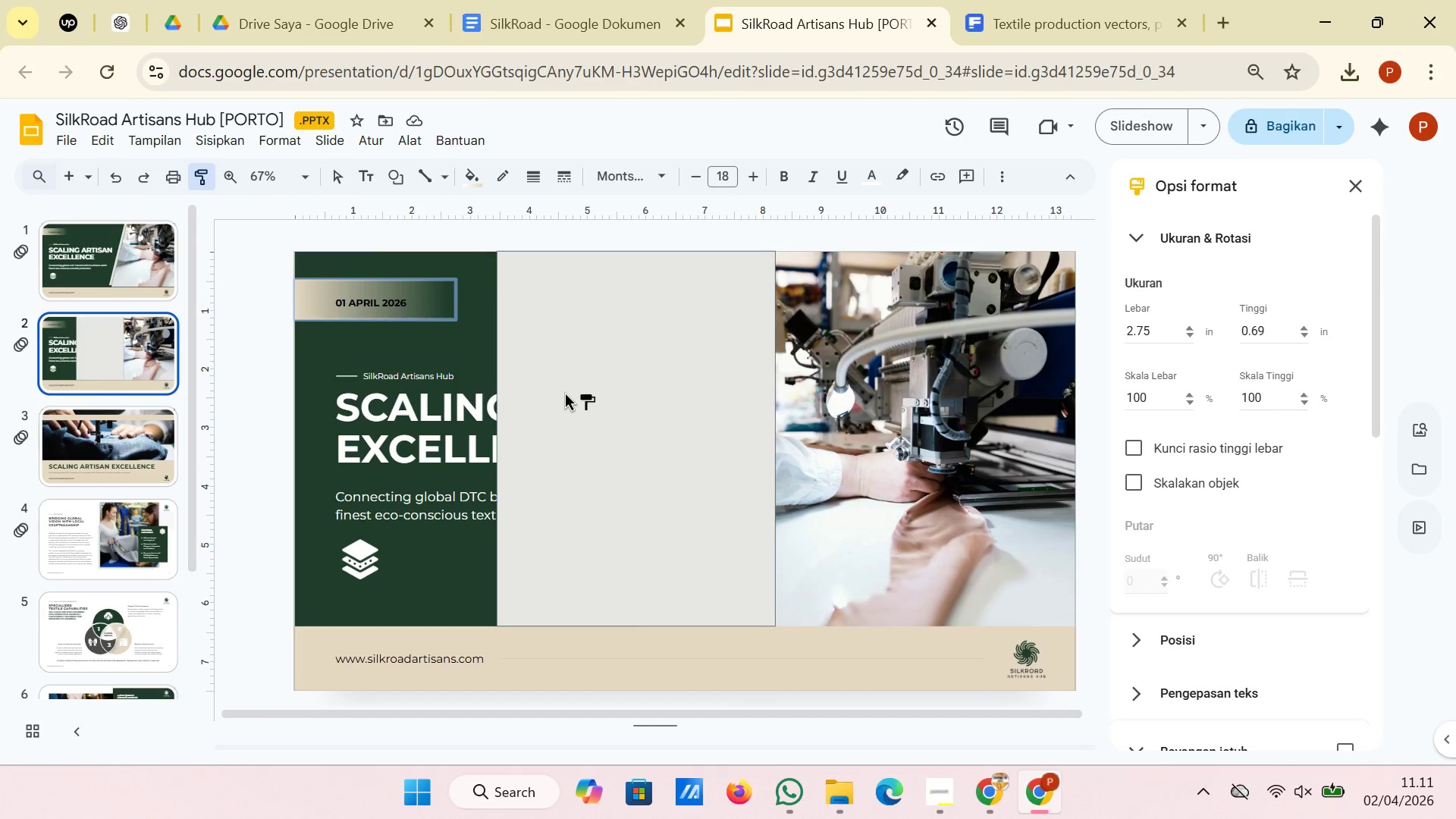 
left_click([564, 387])
 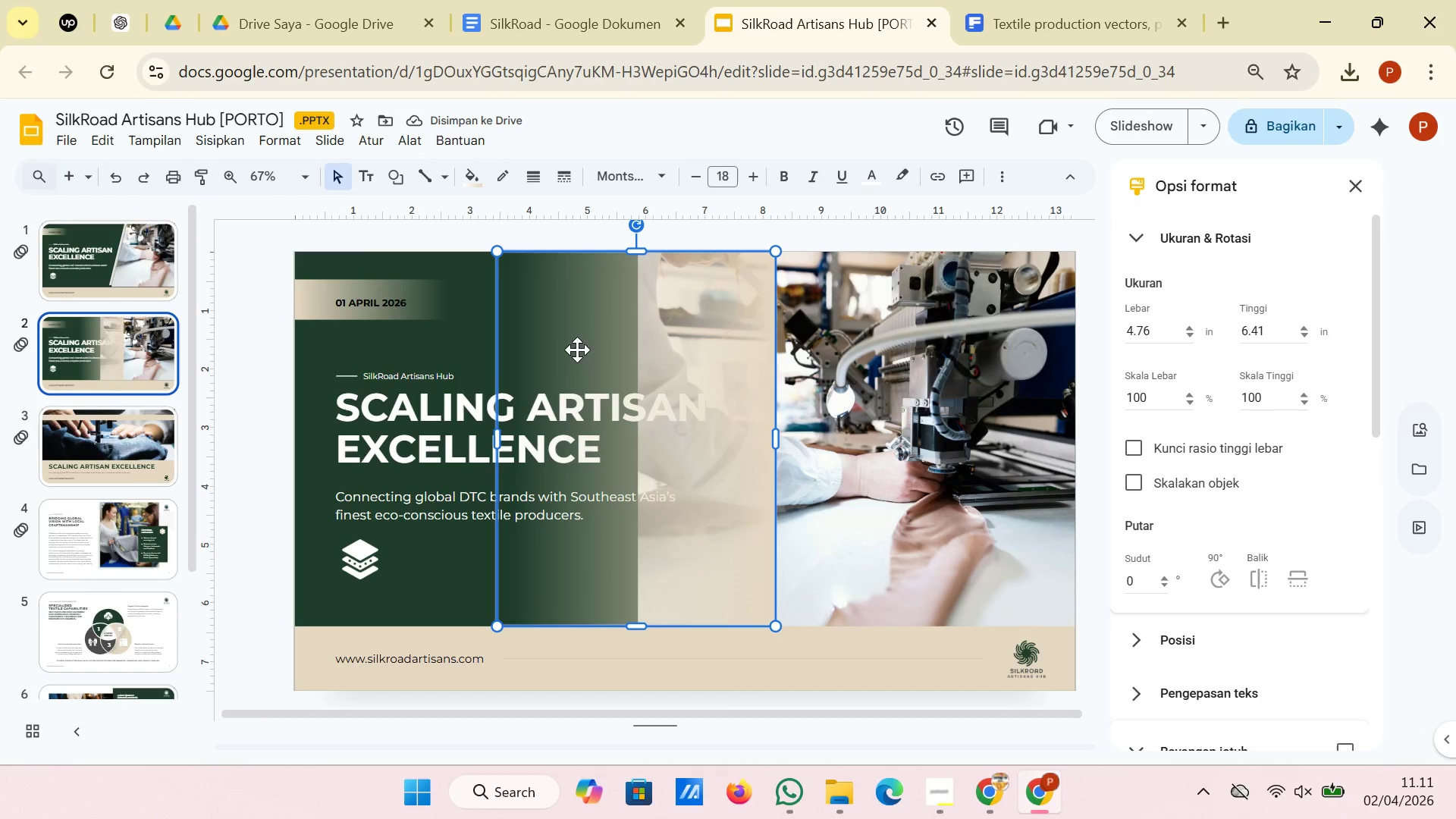 
left_click([466, 177])
 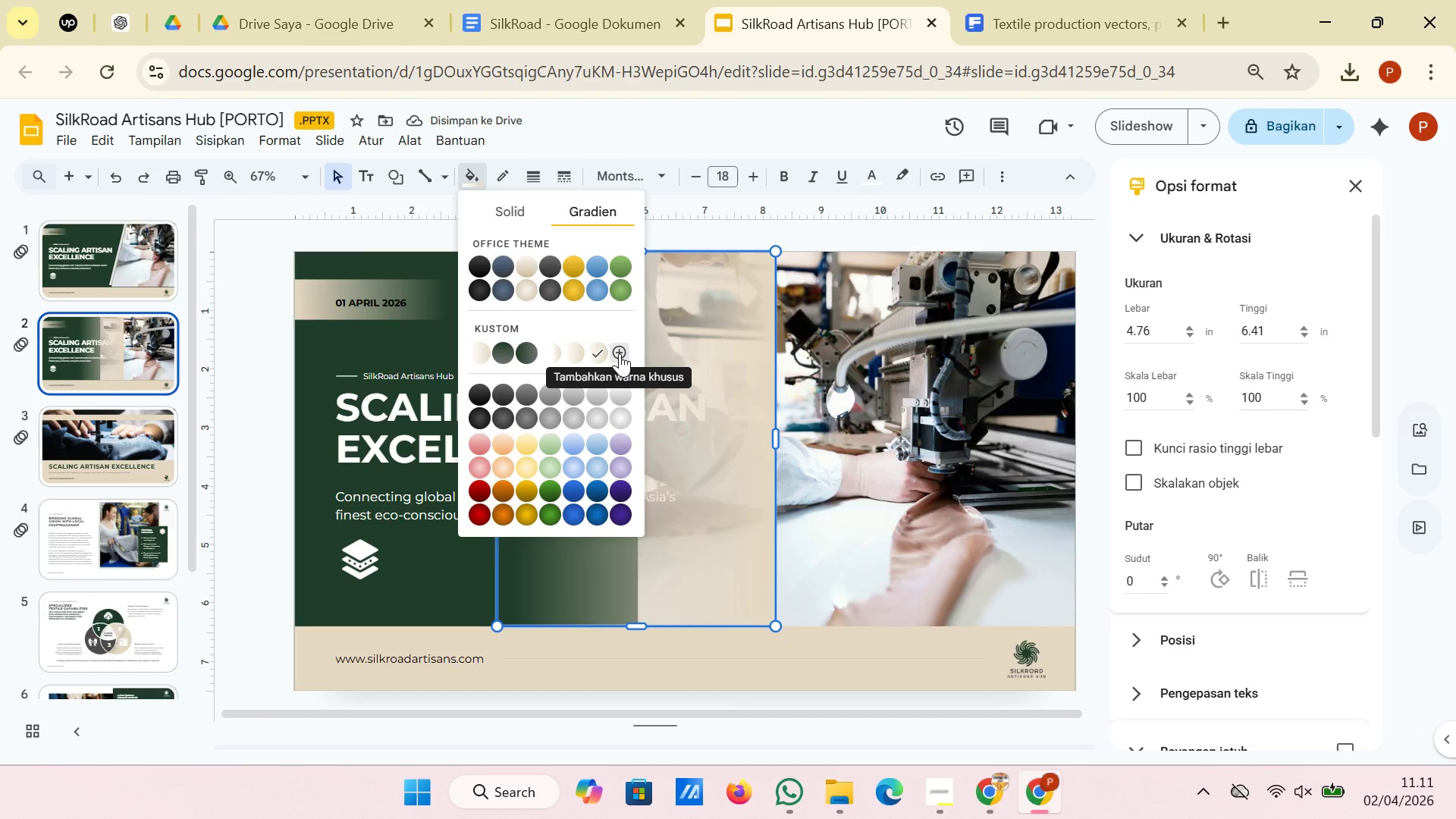 
left_click([620, 353])
 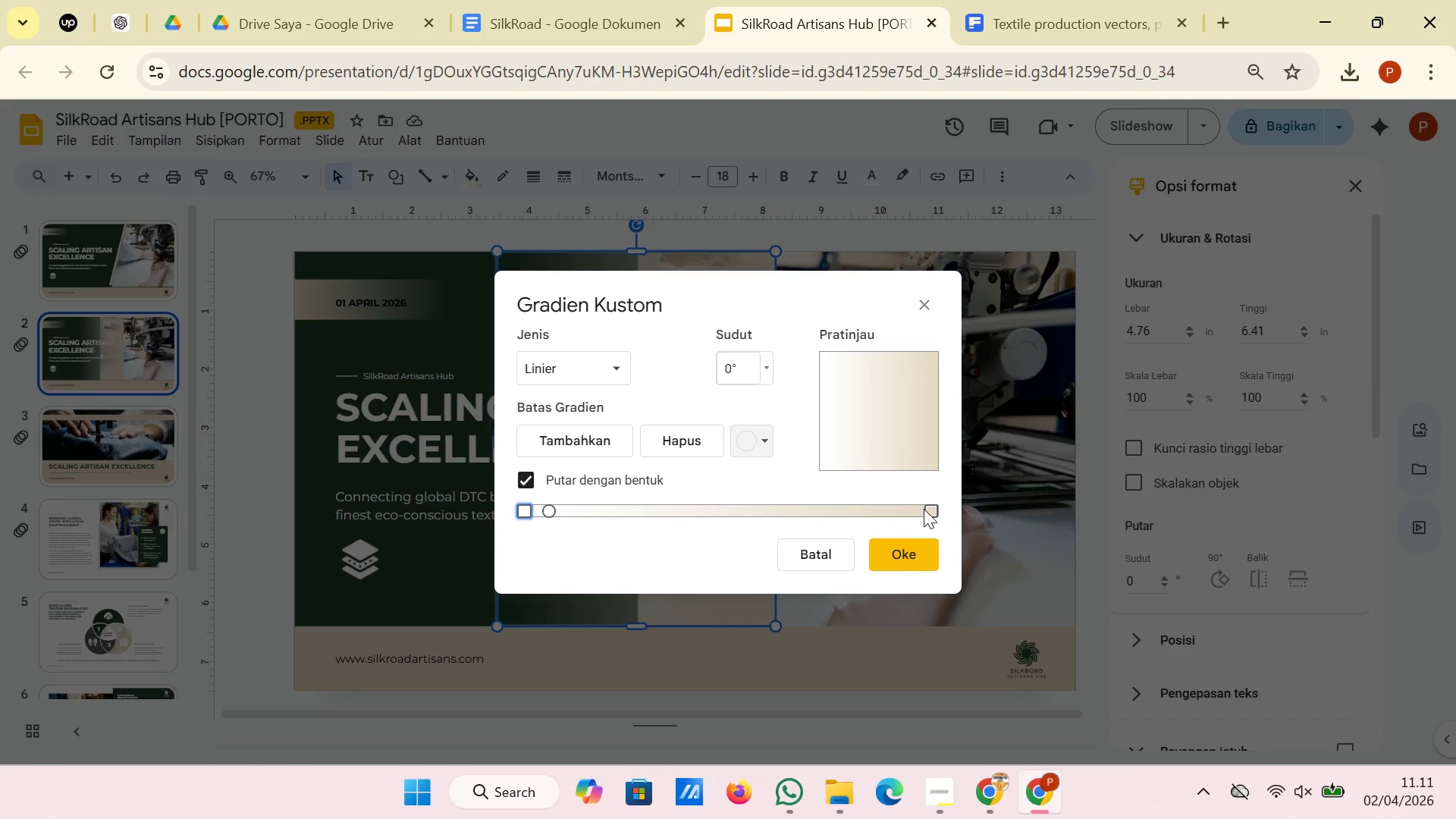 
left_click([929, 510])
 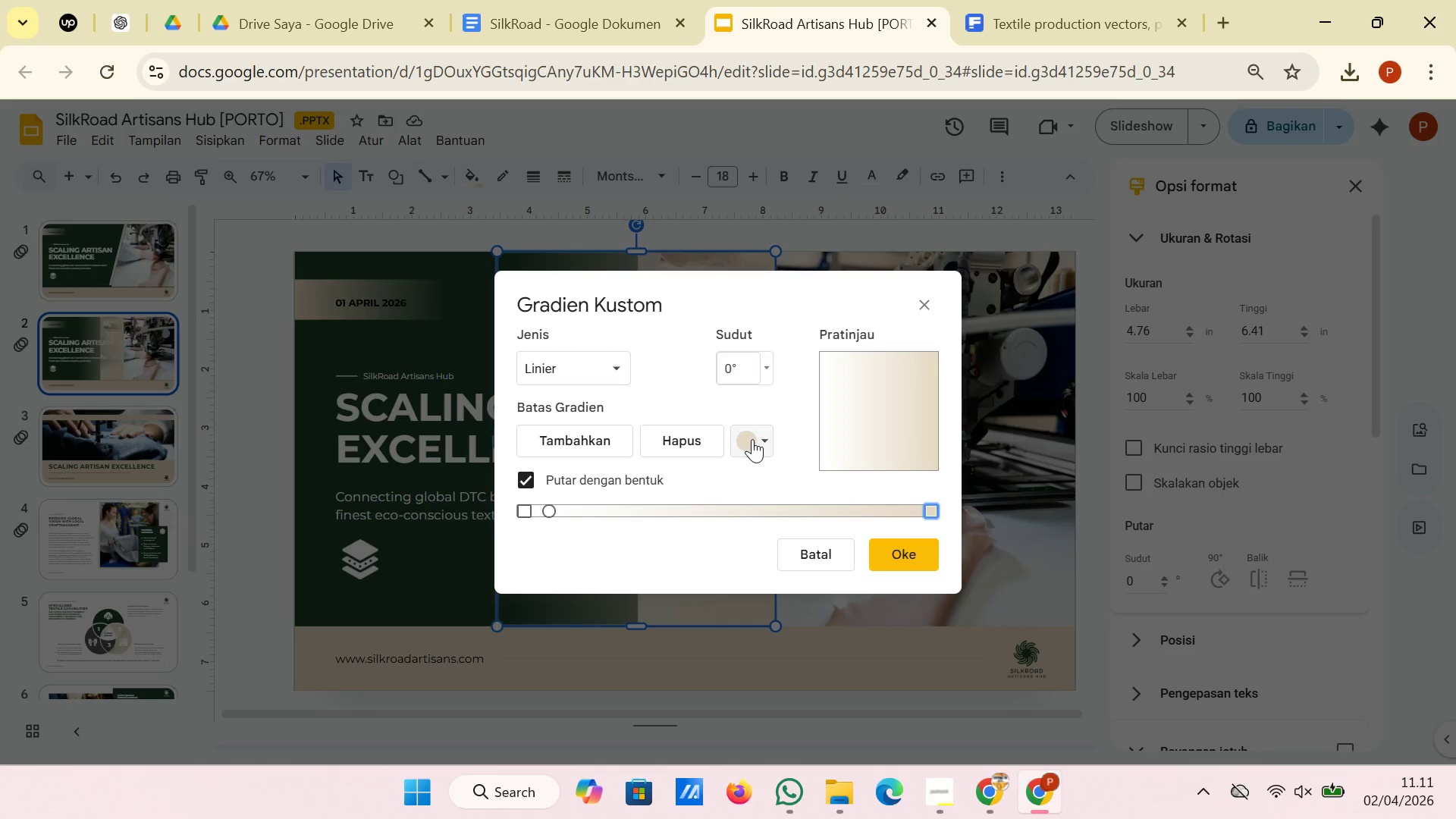 
left_click([752, 439])
 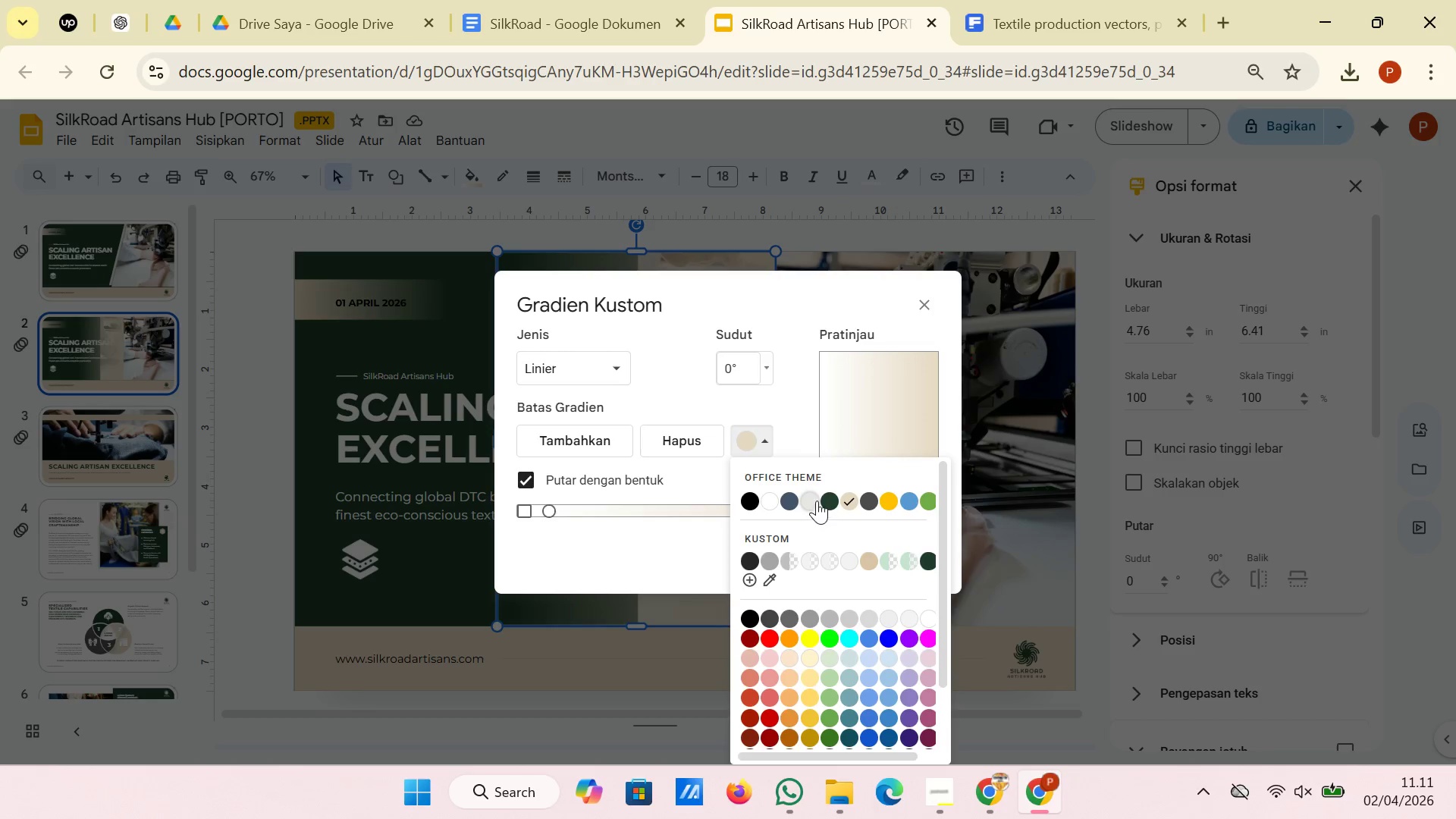 
left_click([830, 500])
 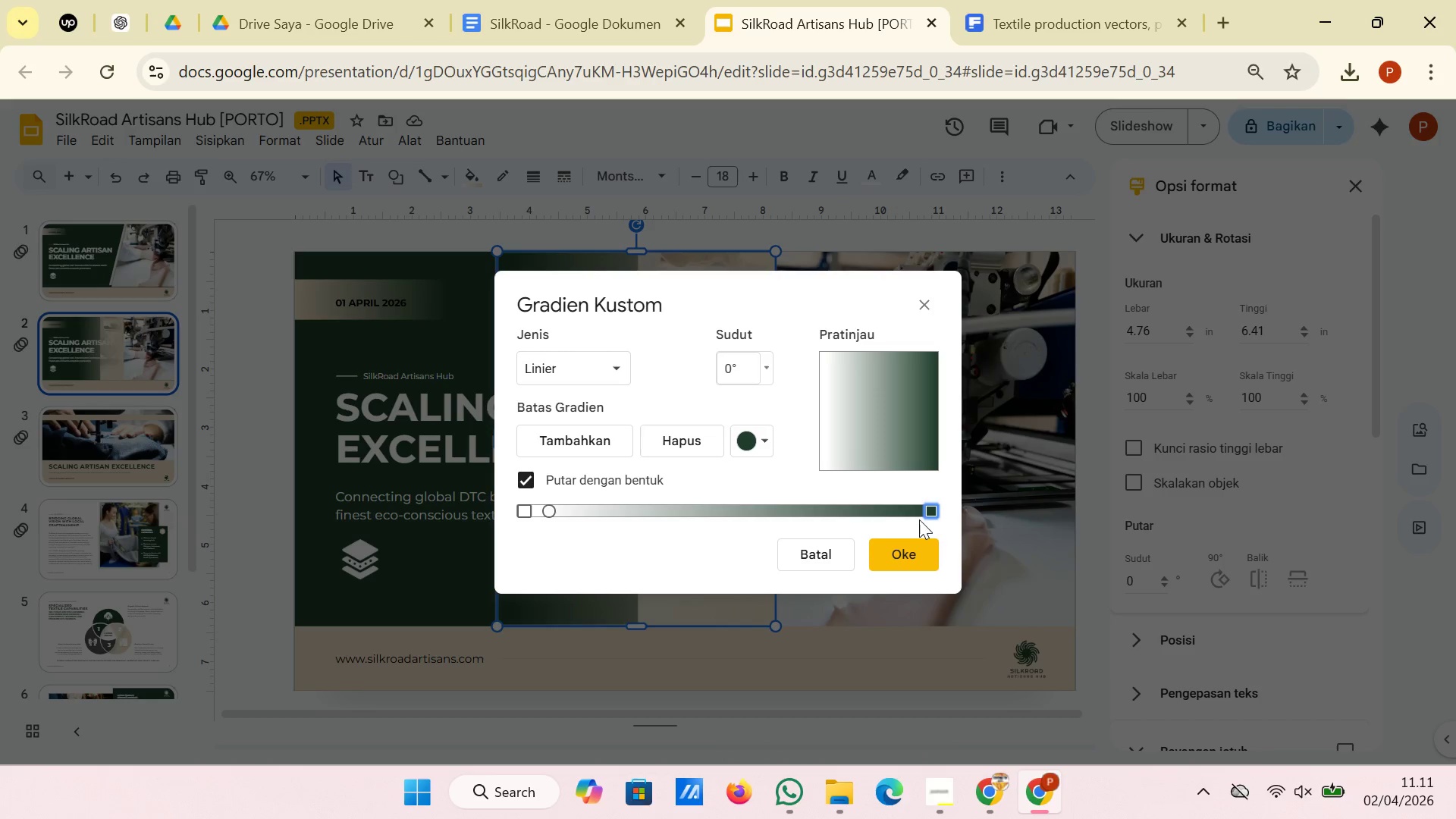 
left_click_drag(start_coordinate=[932, 509], to_coordinate=[836, 516])
 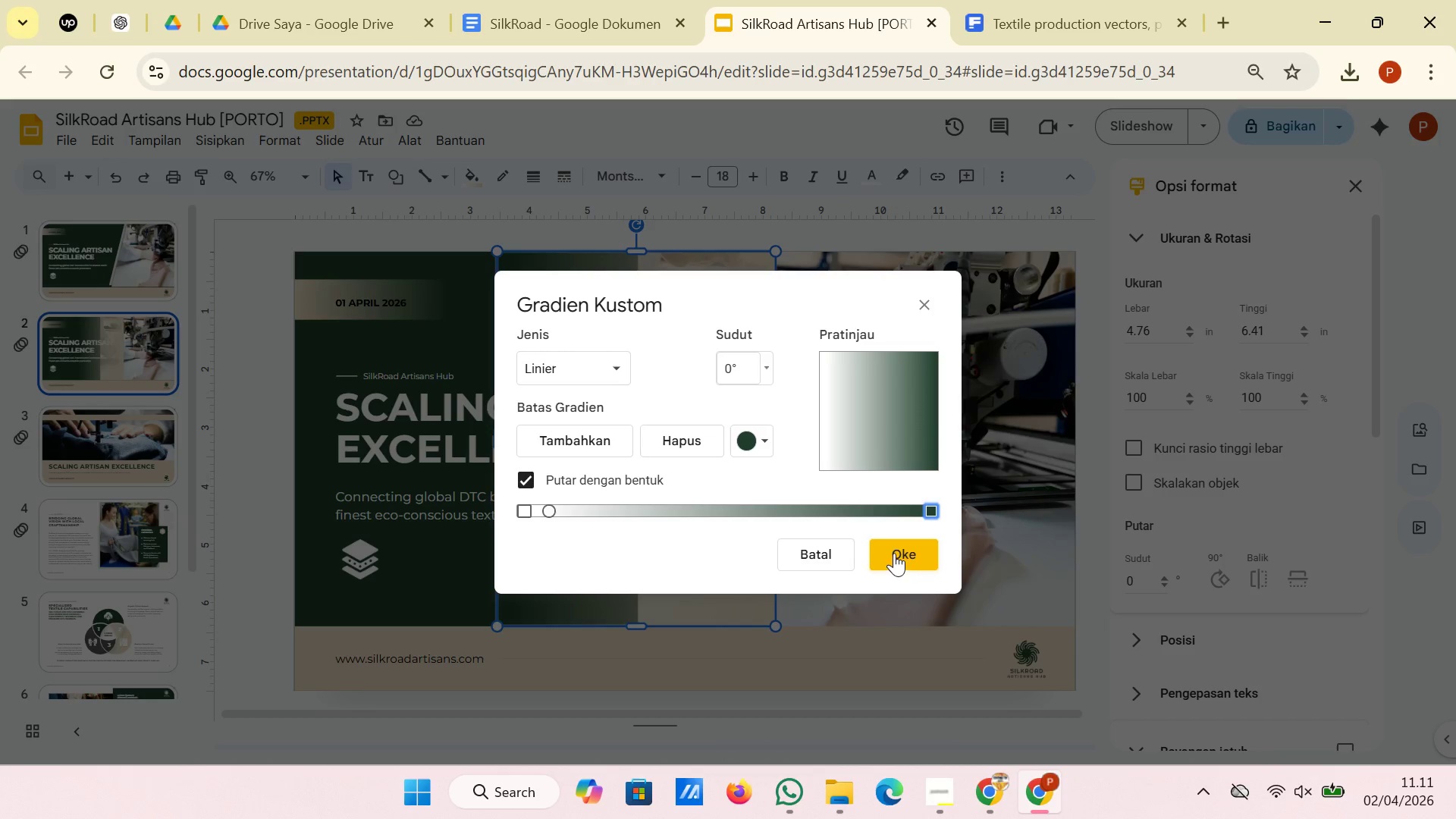 
left_click([894, 553])
 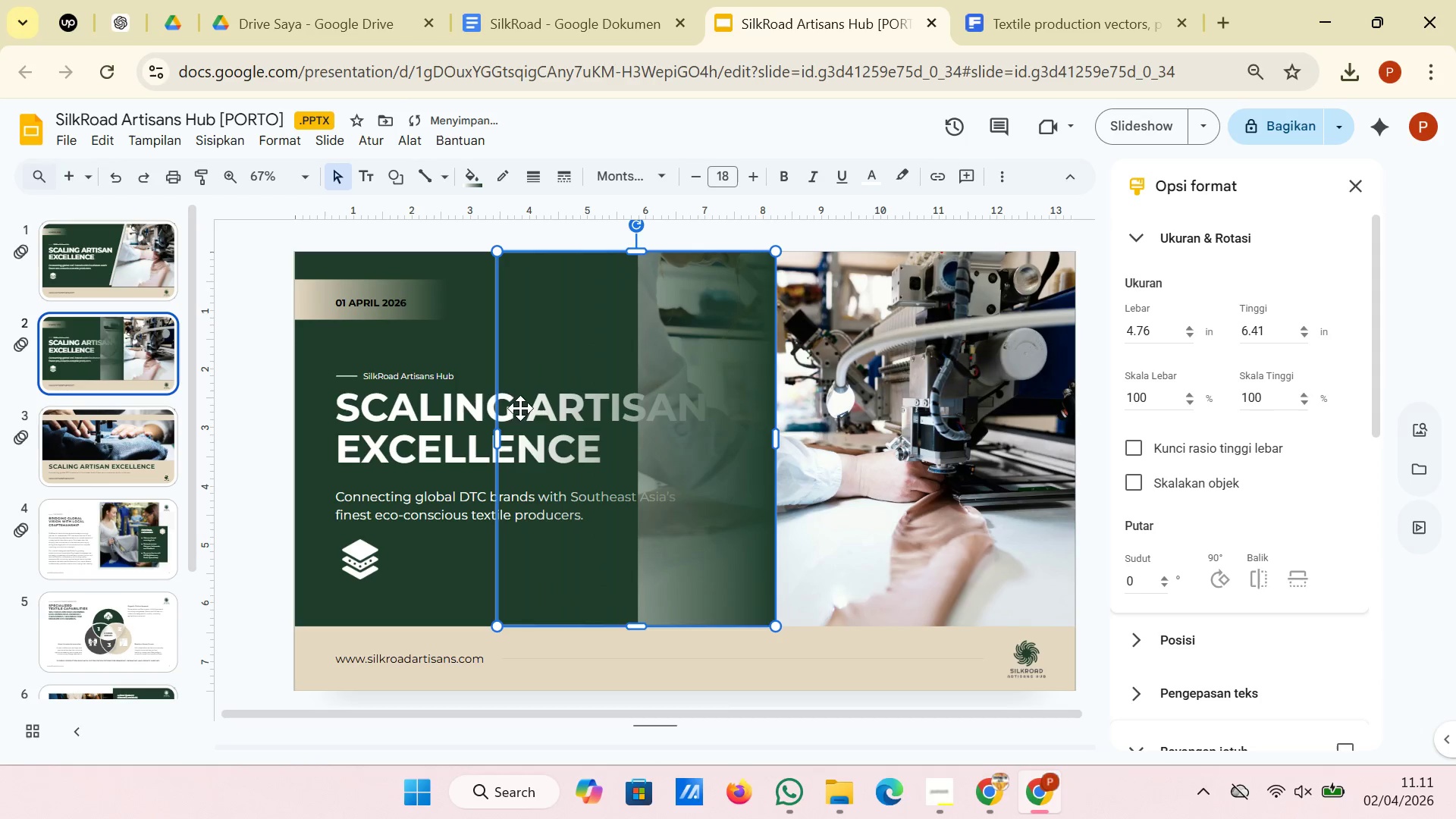 
left_click_drag(start_coordinate=[528, 342], to_coordinate=[681, 335])
 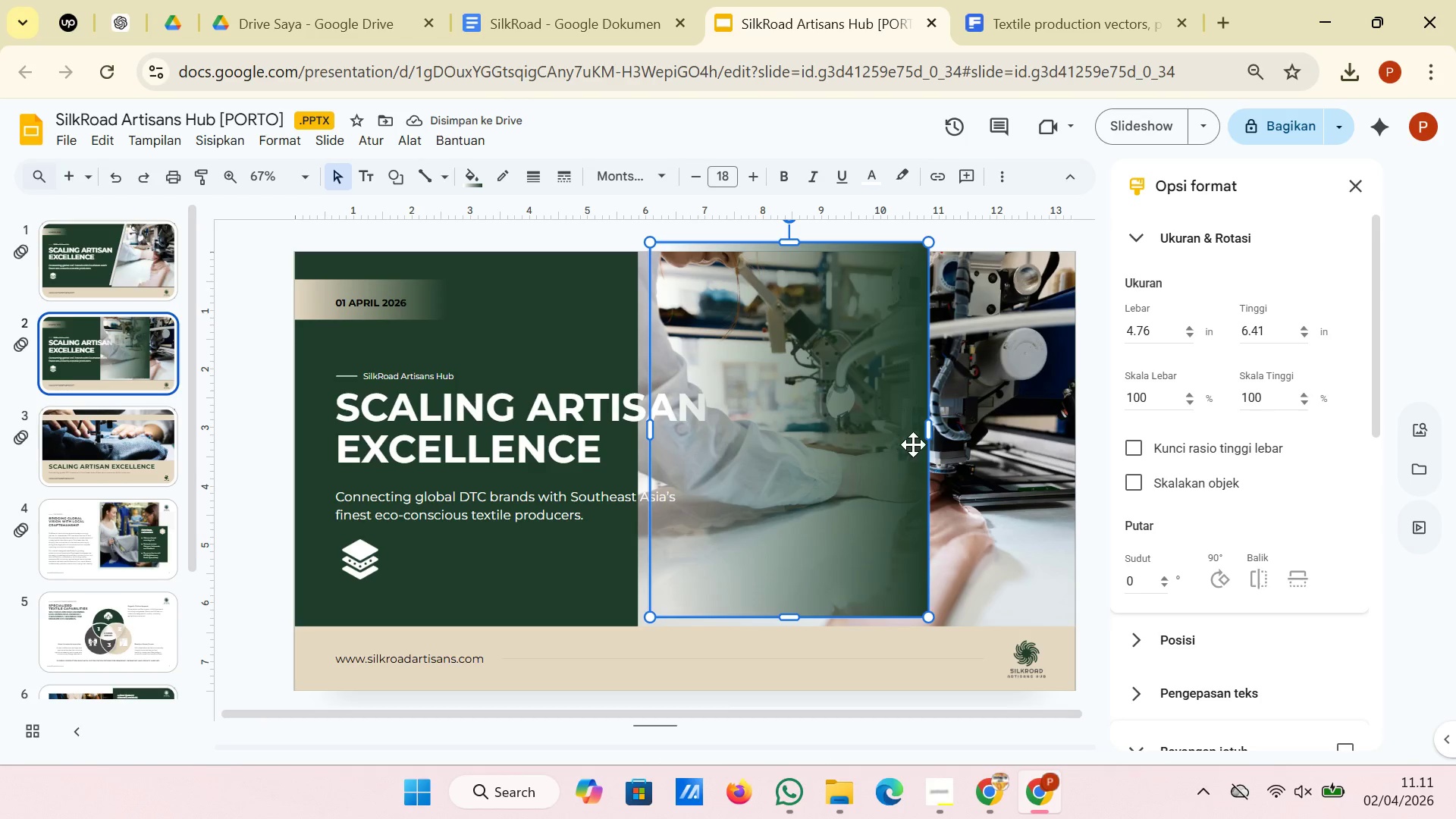 
wait(5.28)
 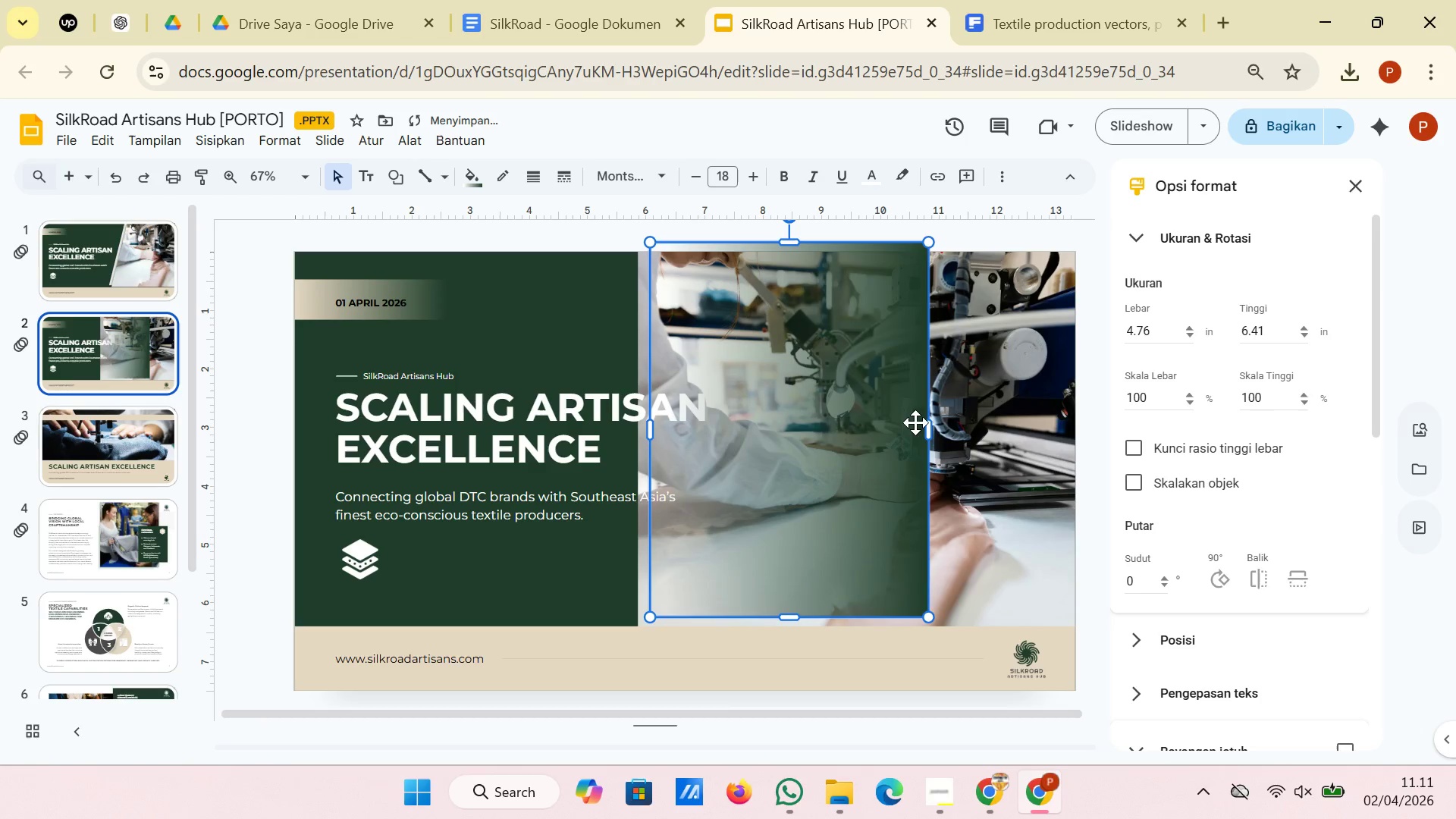 
left_click_drag(start_coordinate=[930, 433], to_coordinate=[764, 441])
 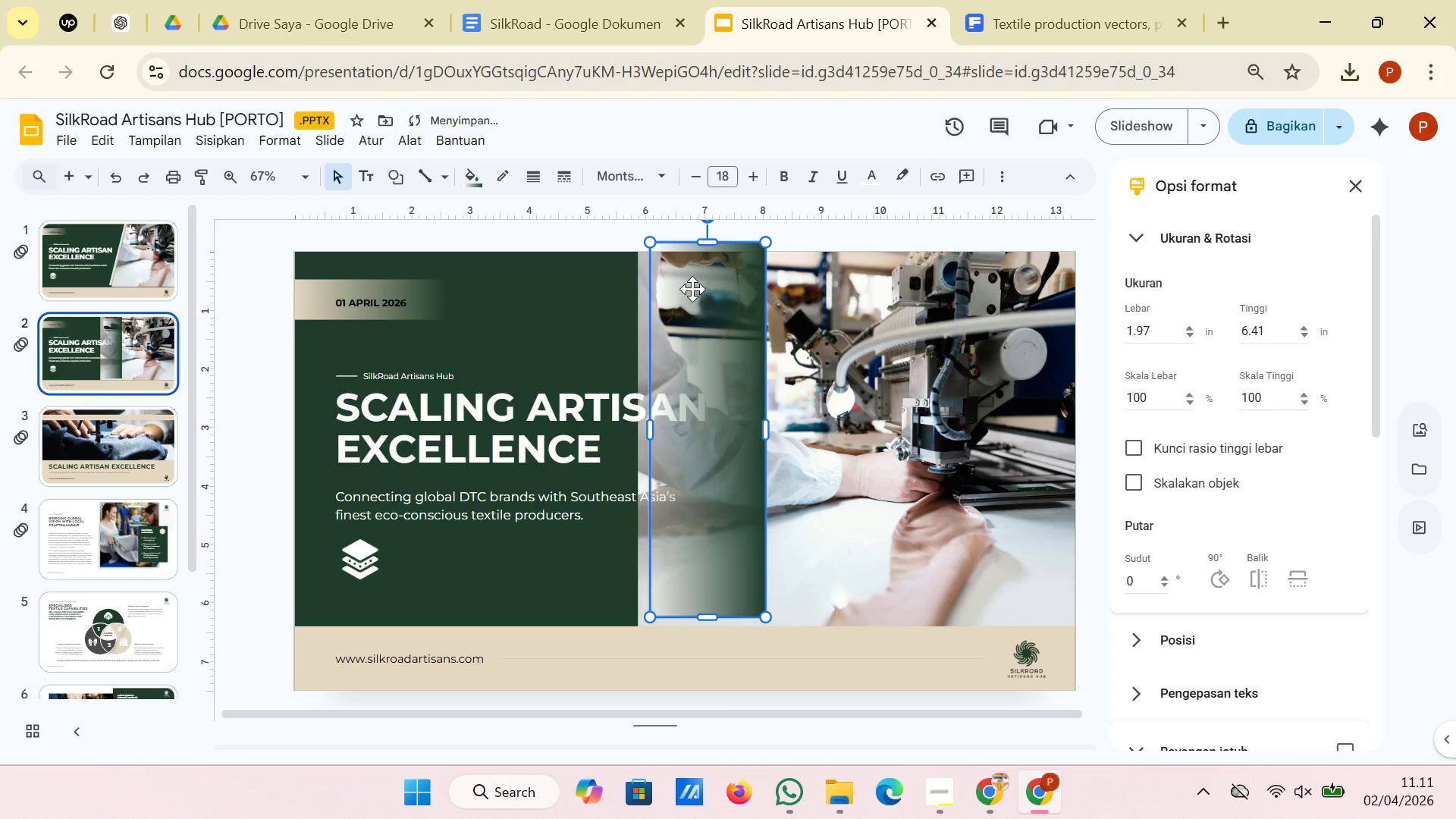 
left_click_drag(start_coordinate=[692, 289], to_coordinate=[692, 318])
 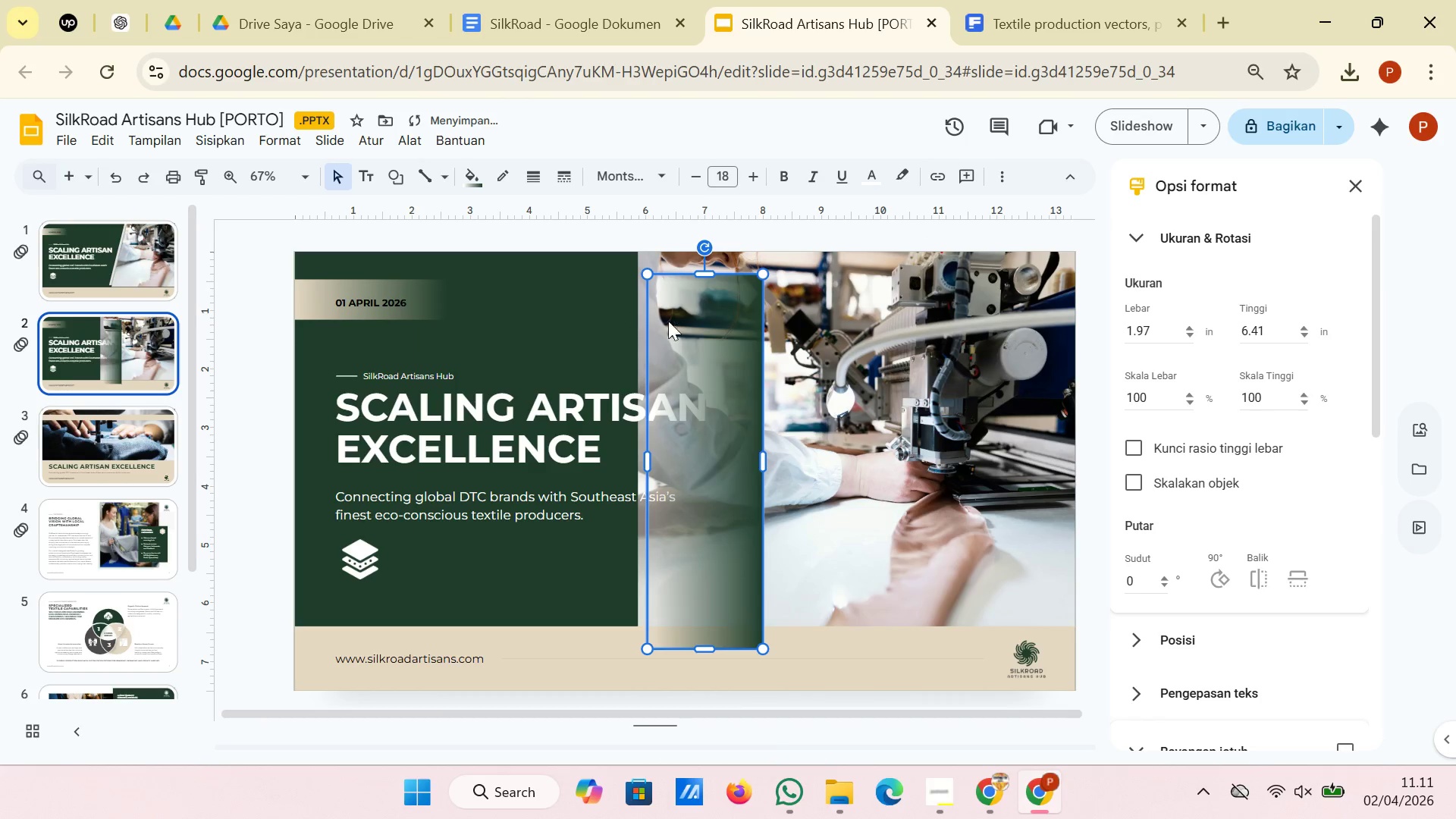 
right_click([679, 322])
 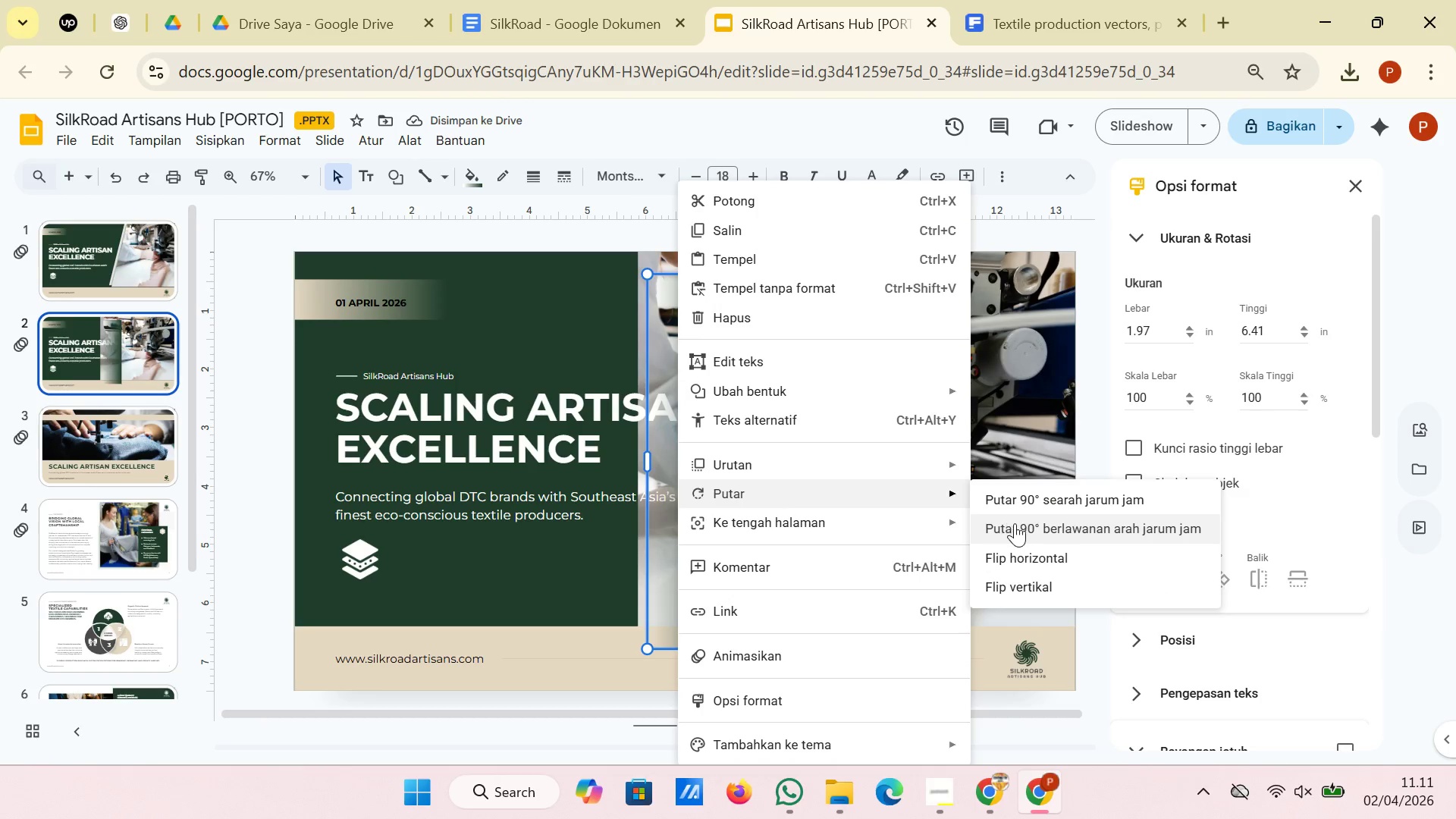 
left_click([1031, 563])
 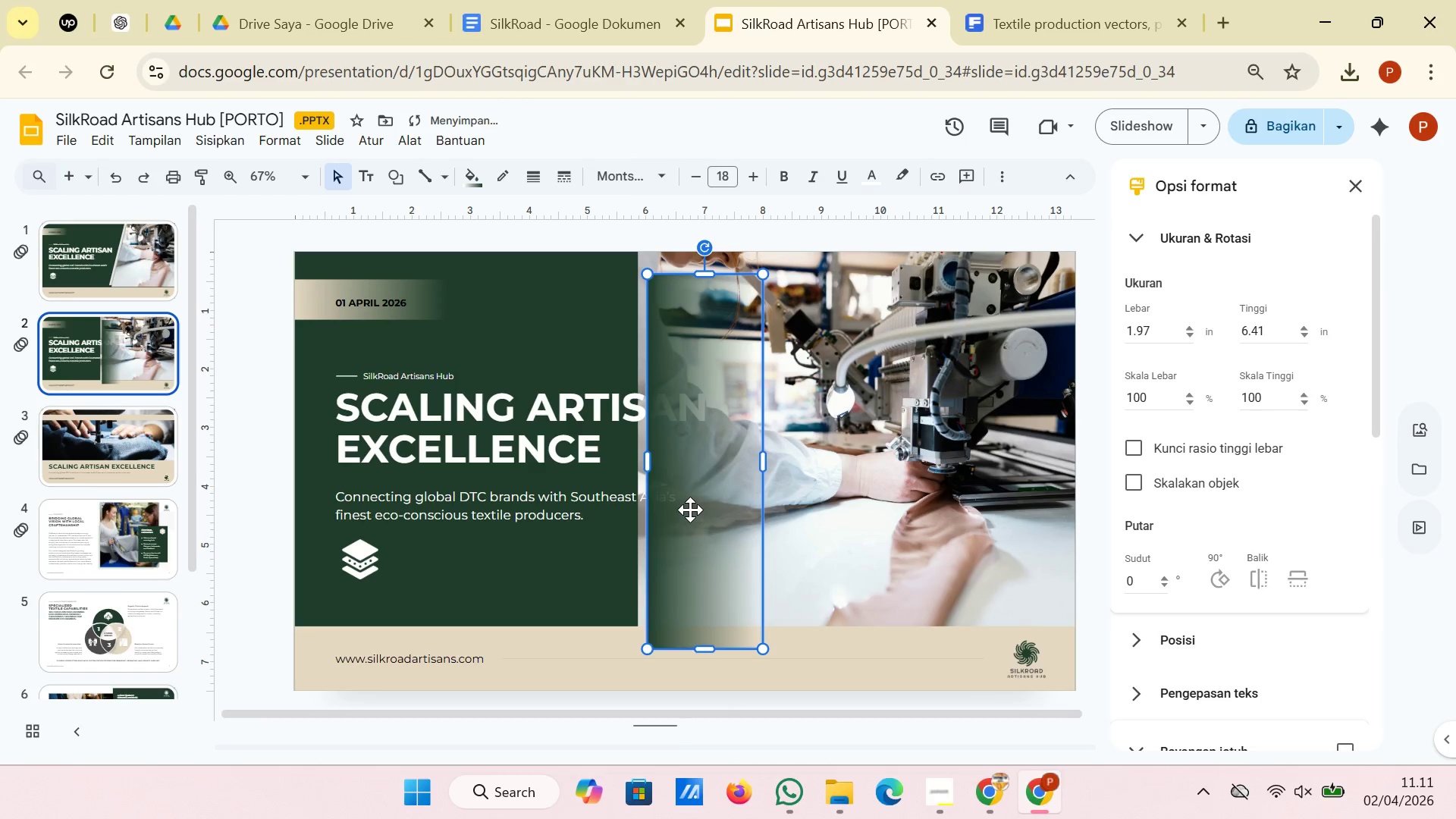 
left_click_drag(start_coordinate=[690, 507], to_coordinate=[681, 485])
 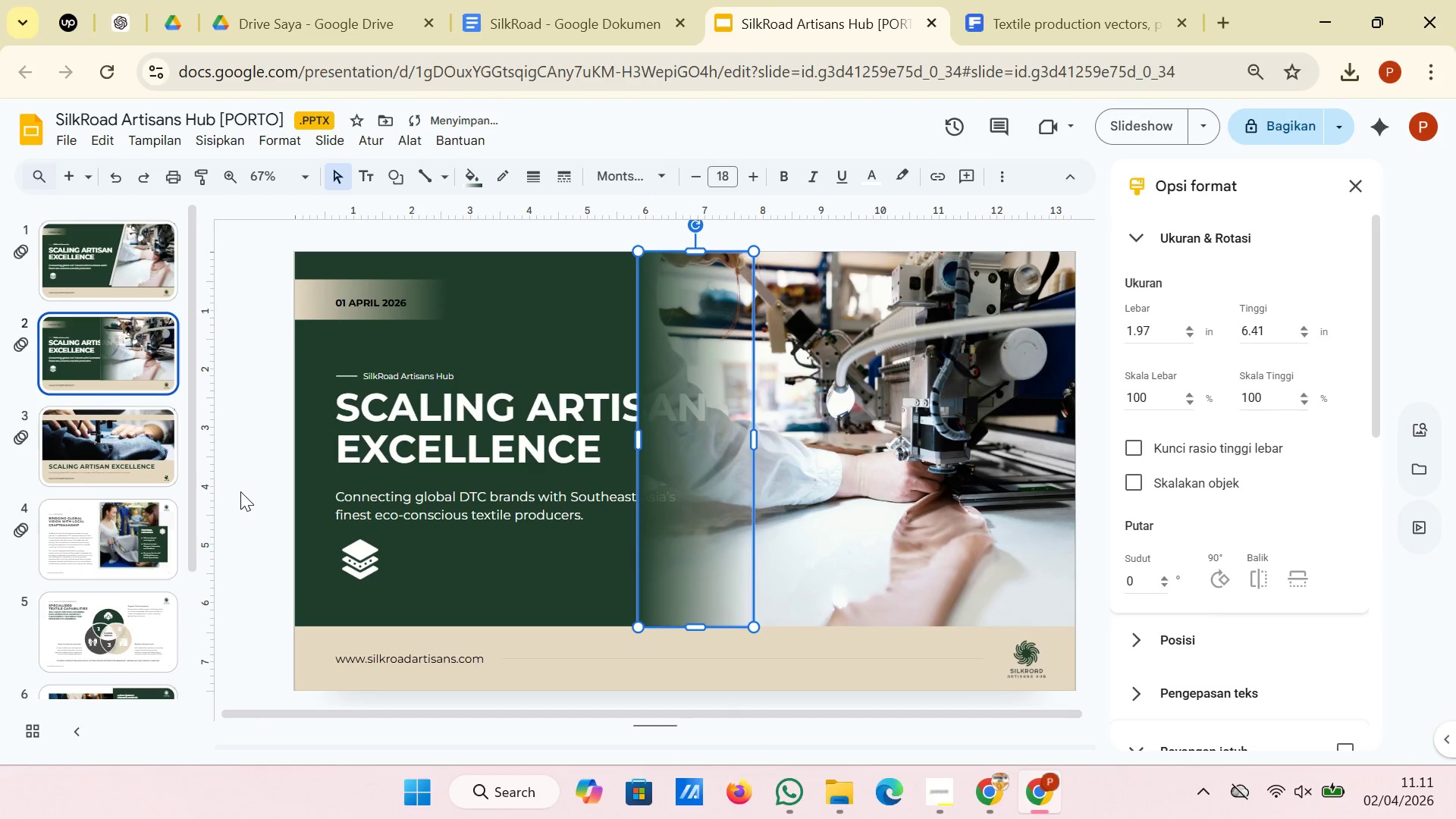 
left_click([268, 489])
 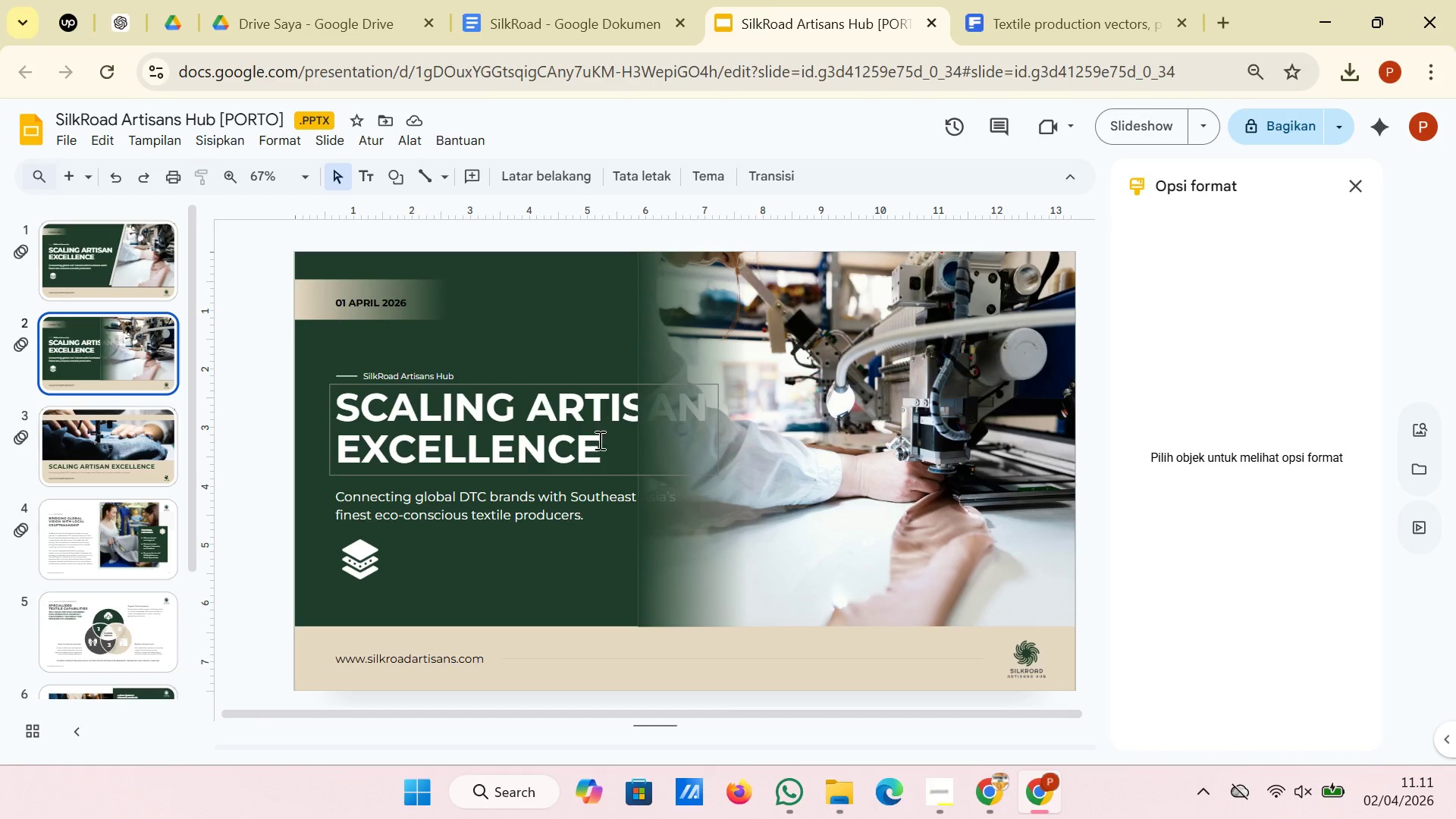 
wait(5.02)
 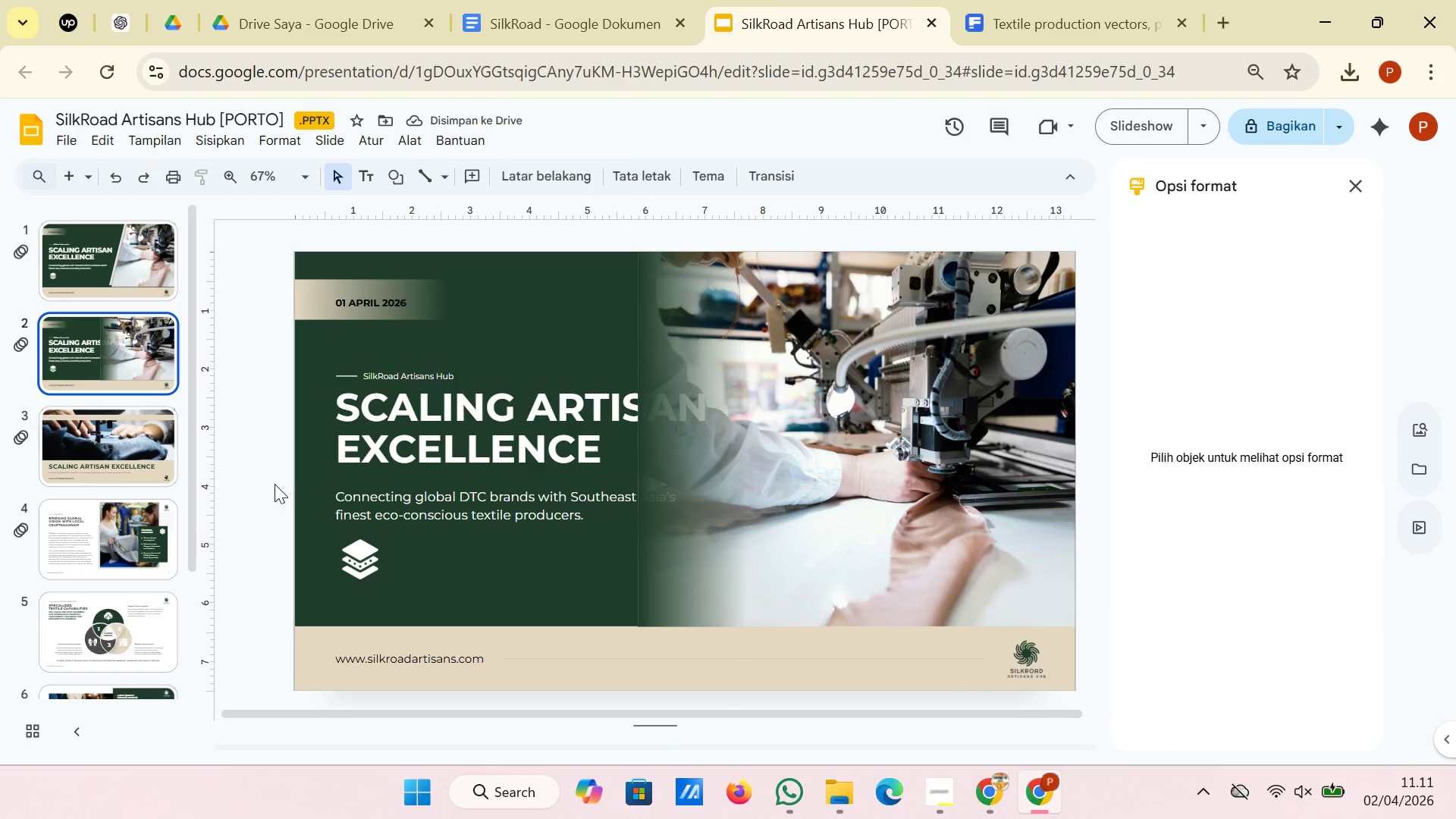 
left_click([676, 467])
 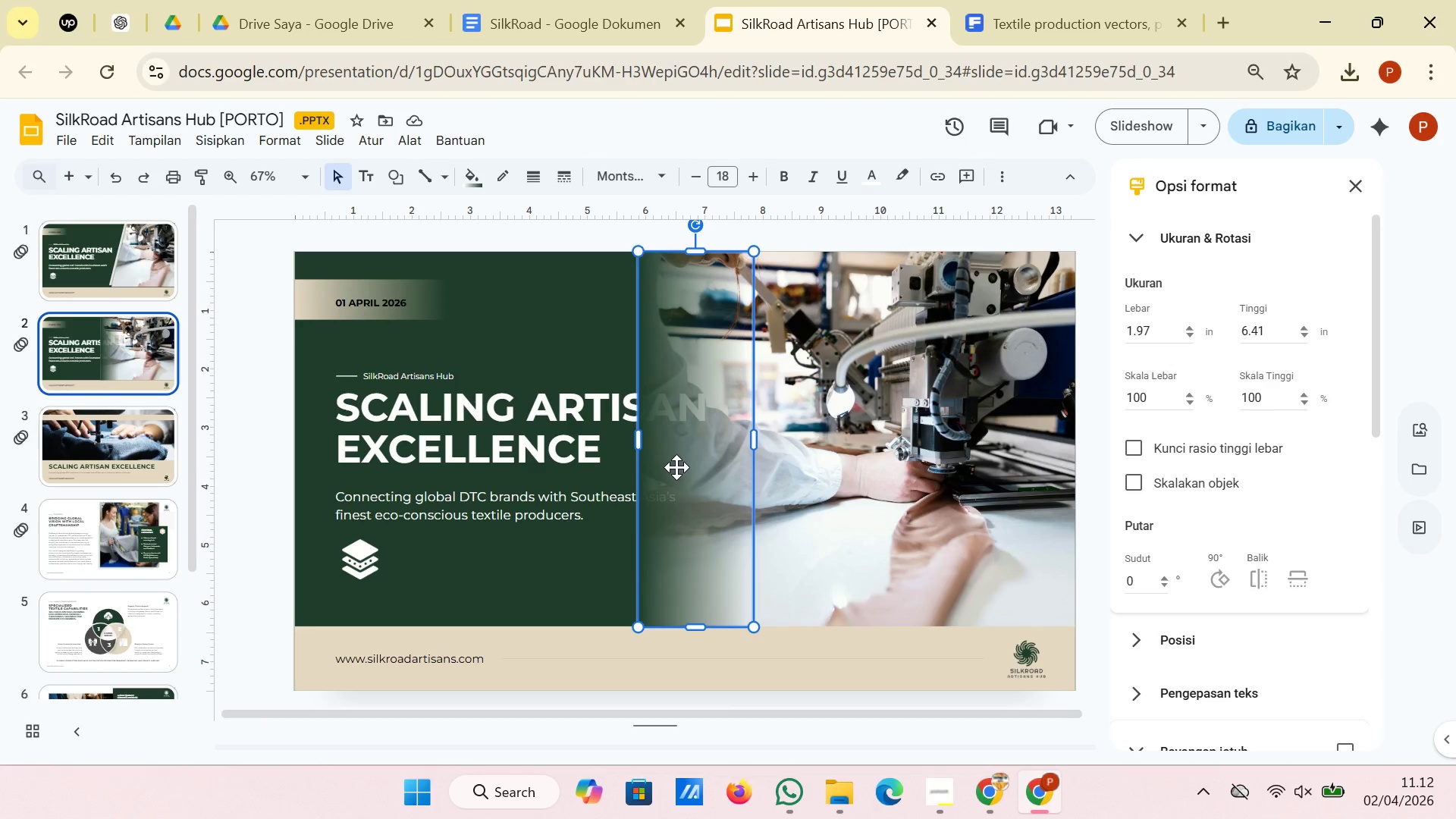 
right_click([676, 467])
 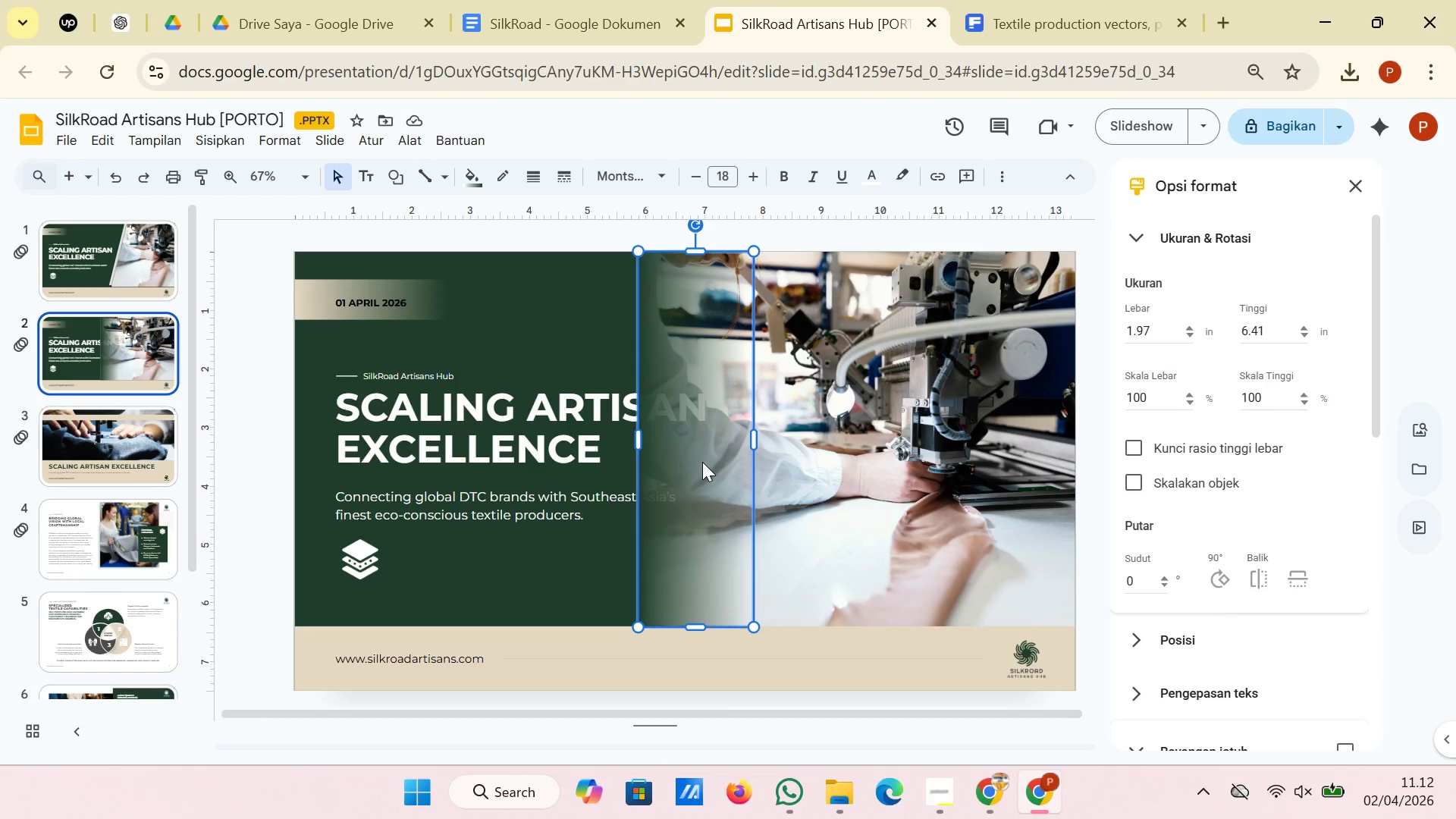 
right_click([701, 463])
 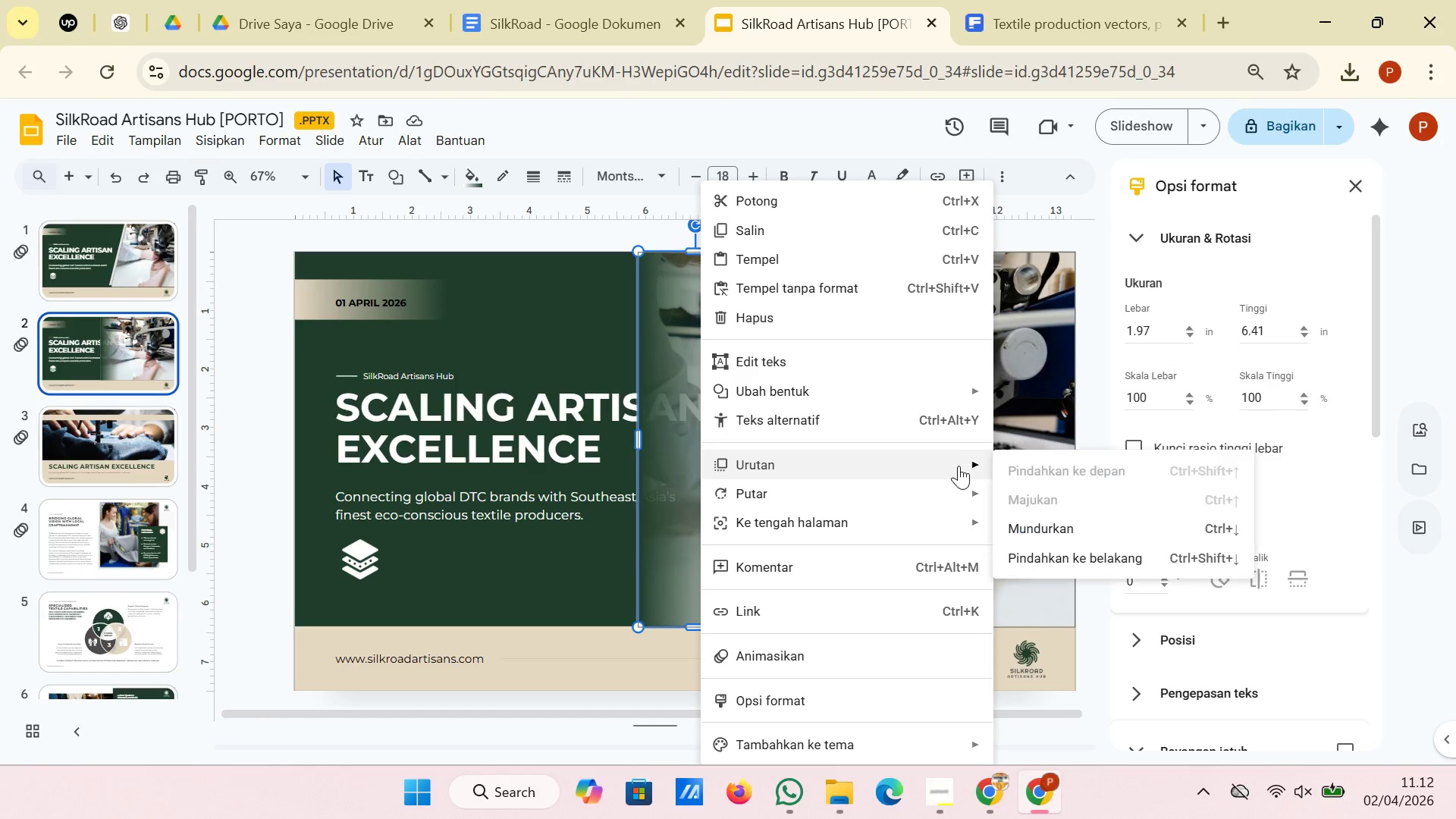 
left_click([1040, 554])
 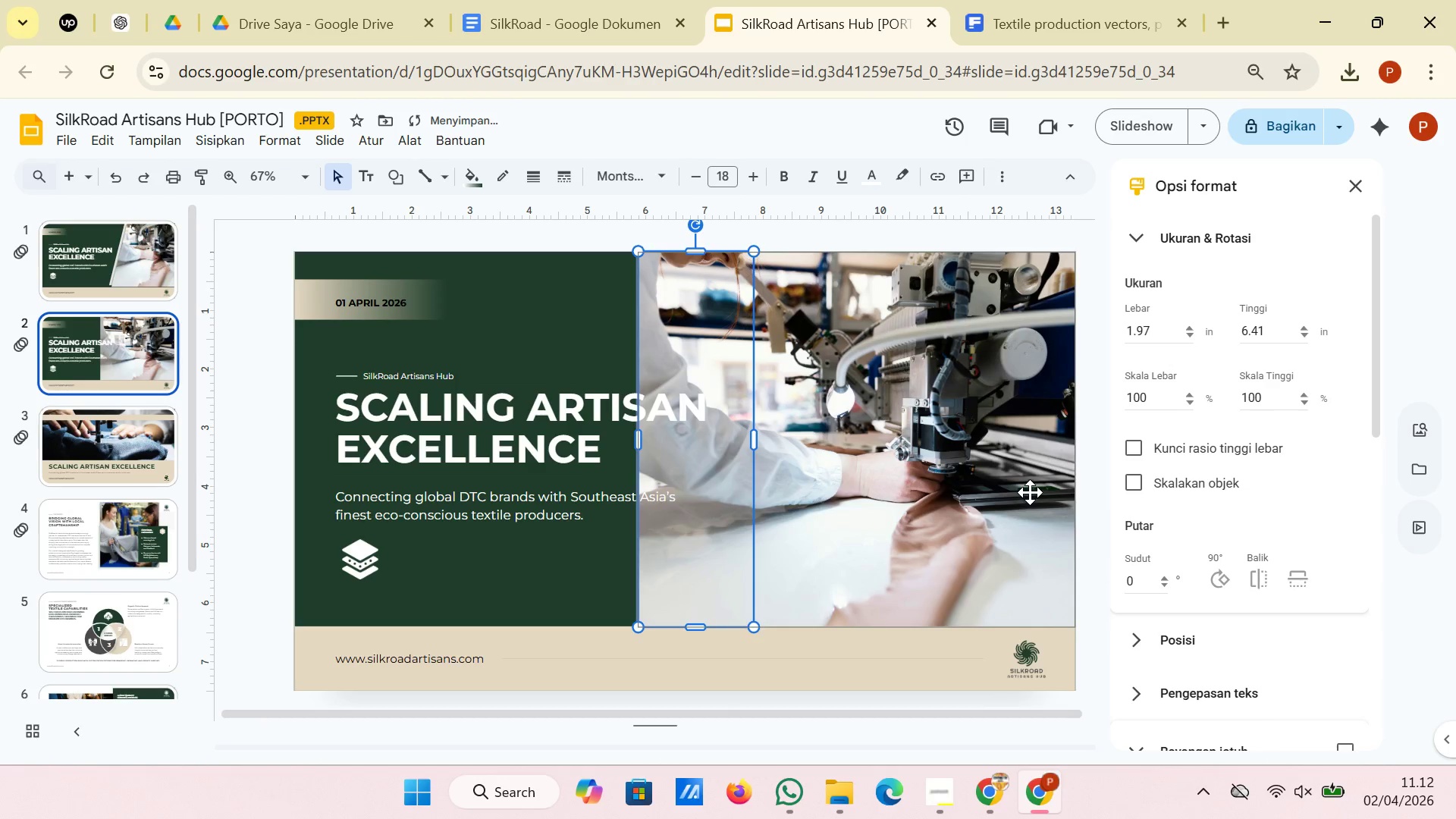 
left_click([1030, 492])
 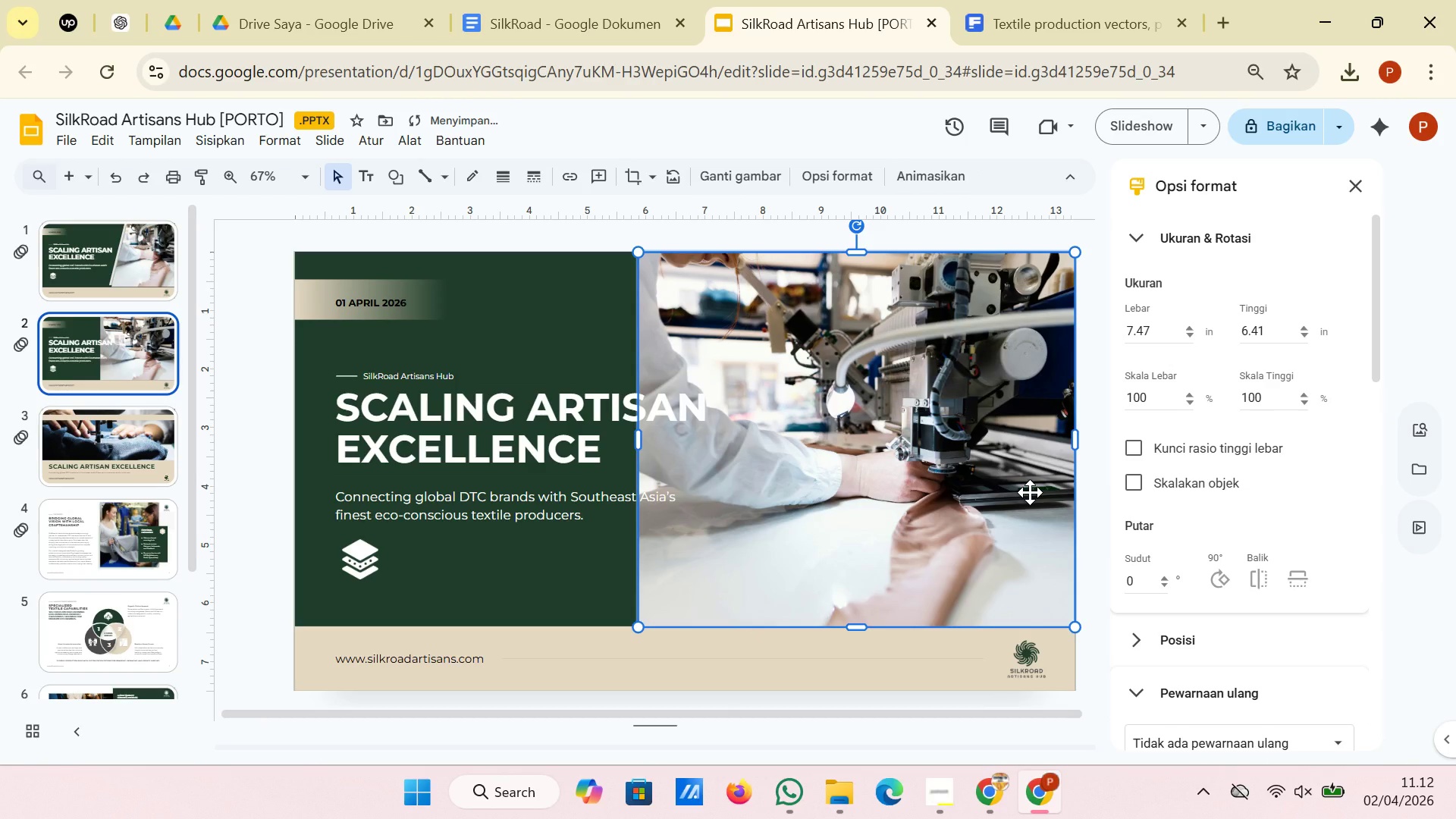 
right_click([1030, 492])
 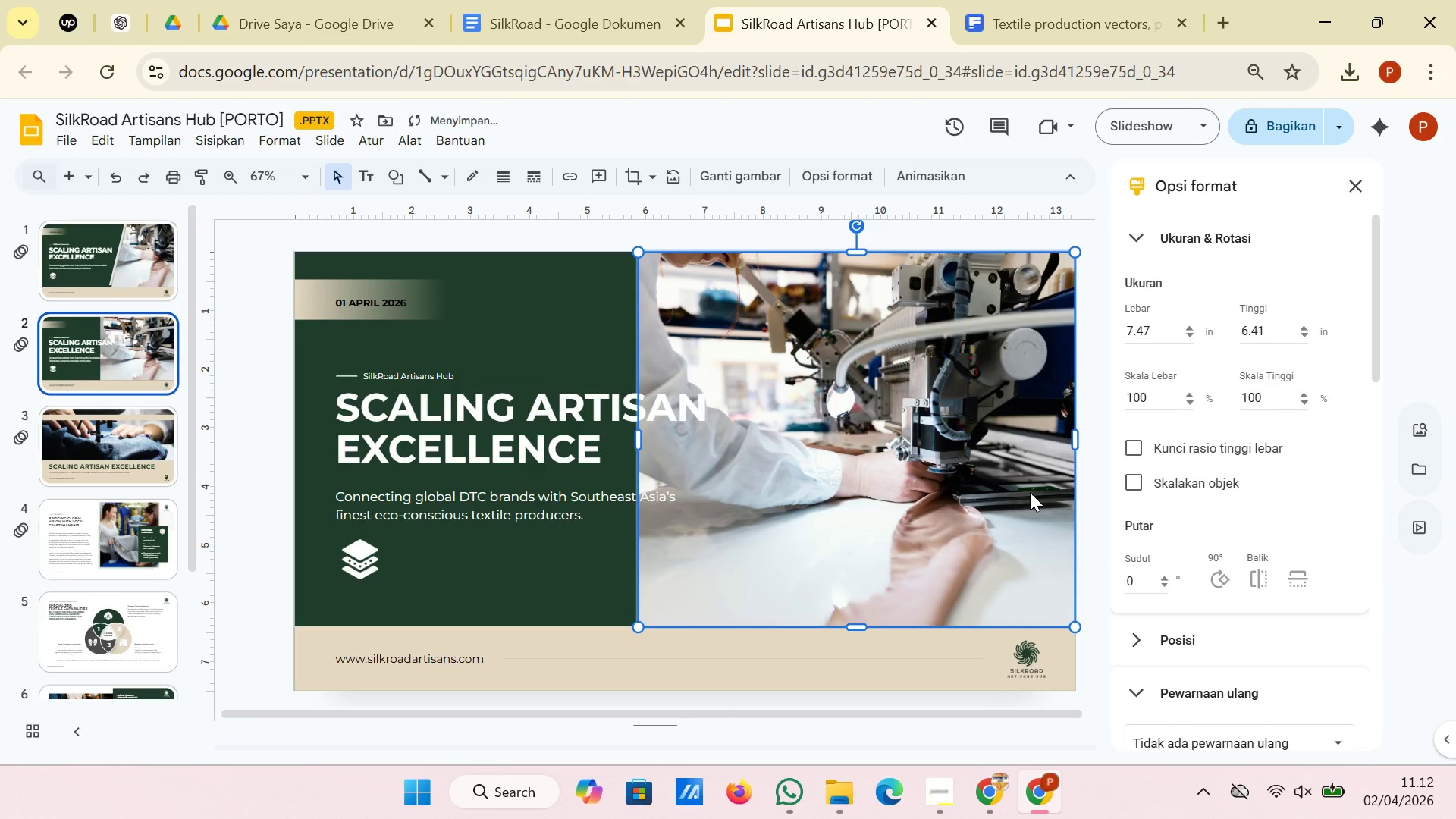 
right_click([1030, 492])
 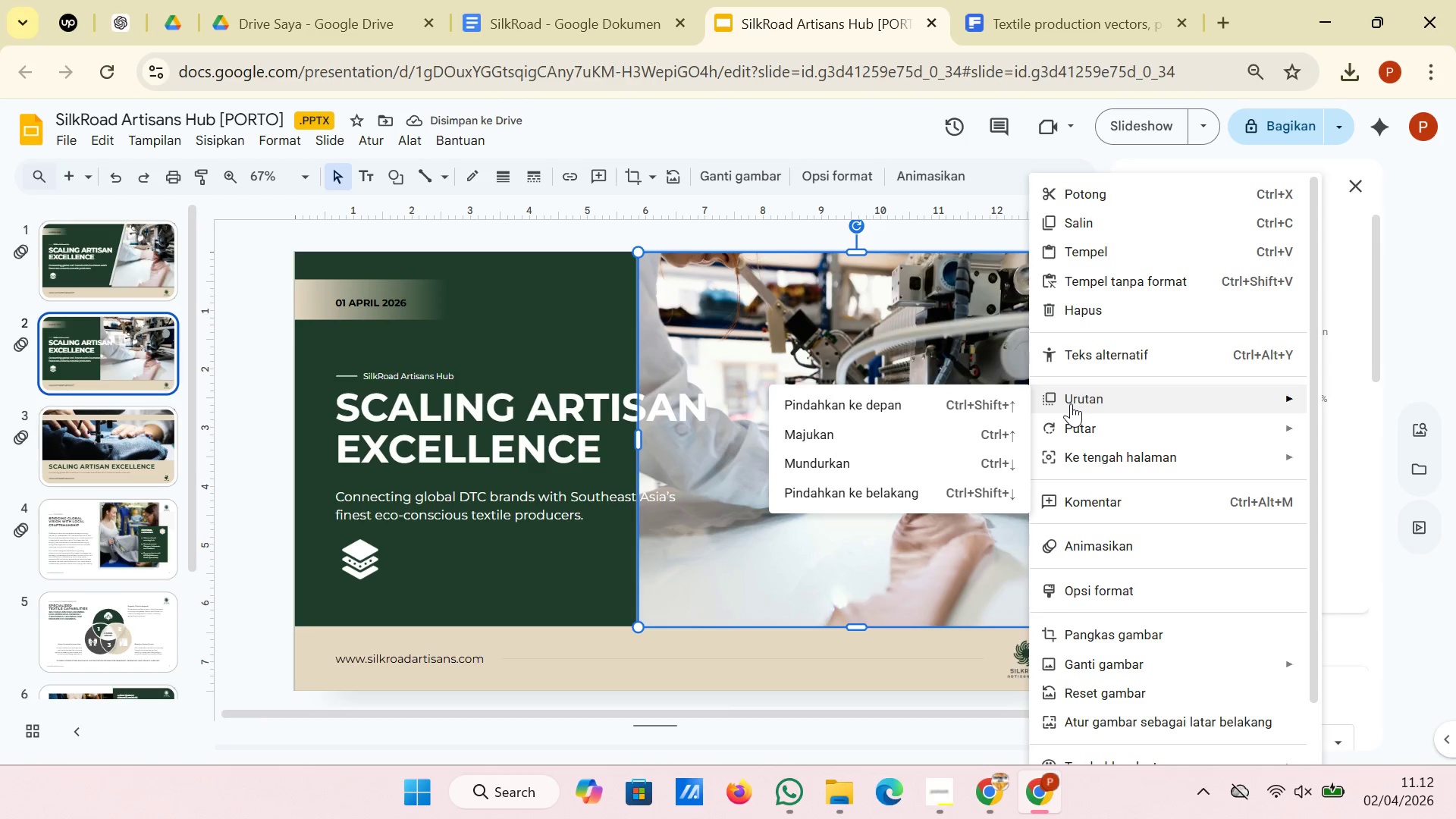 
left_click([903, 496])
 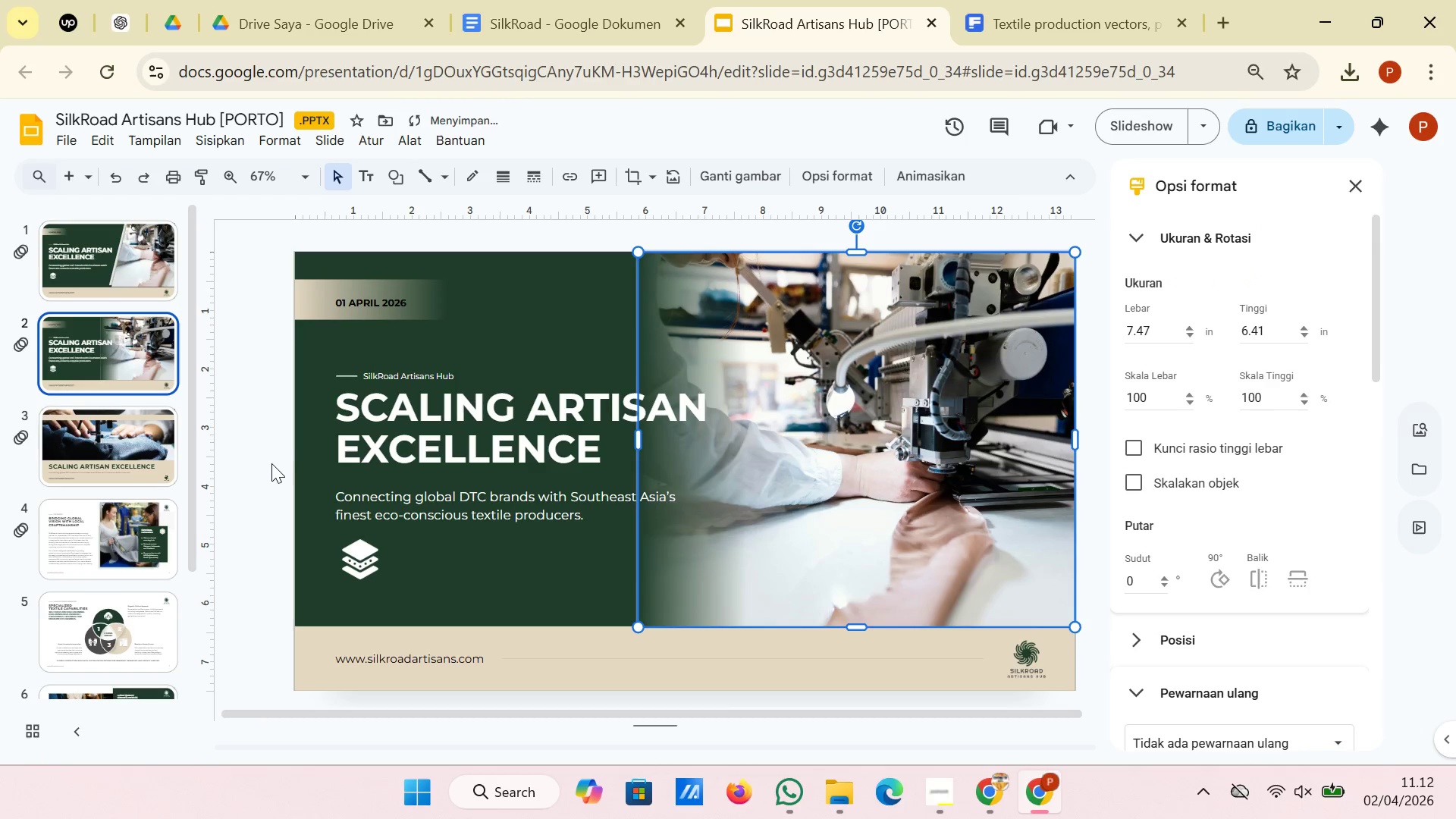 
left_click([268, 449])
 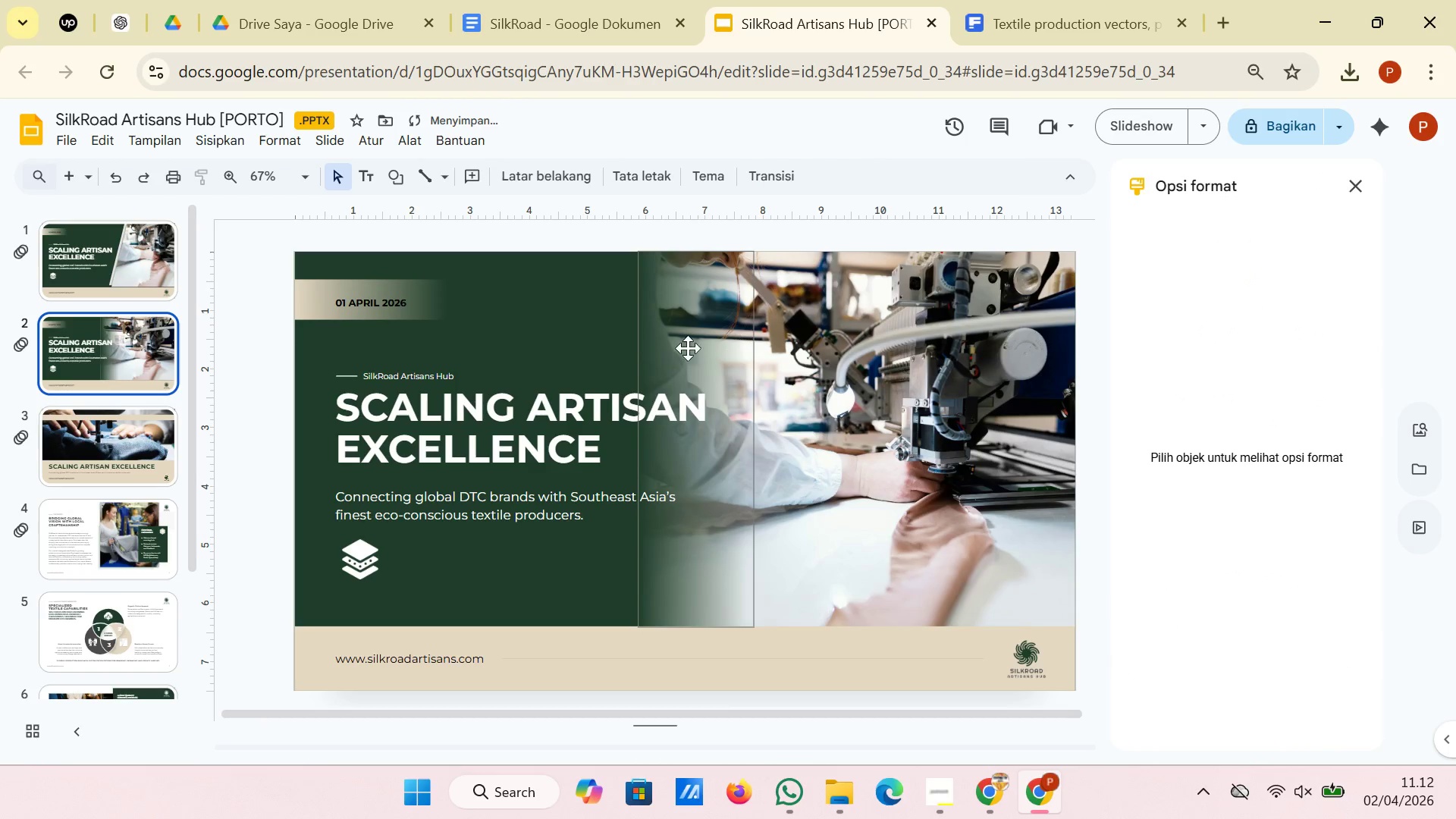 
left_click([676, 347])
 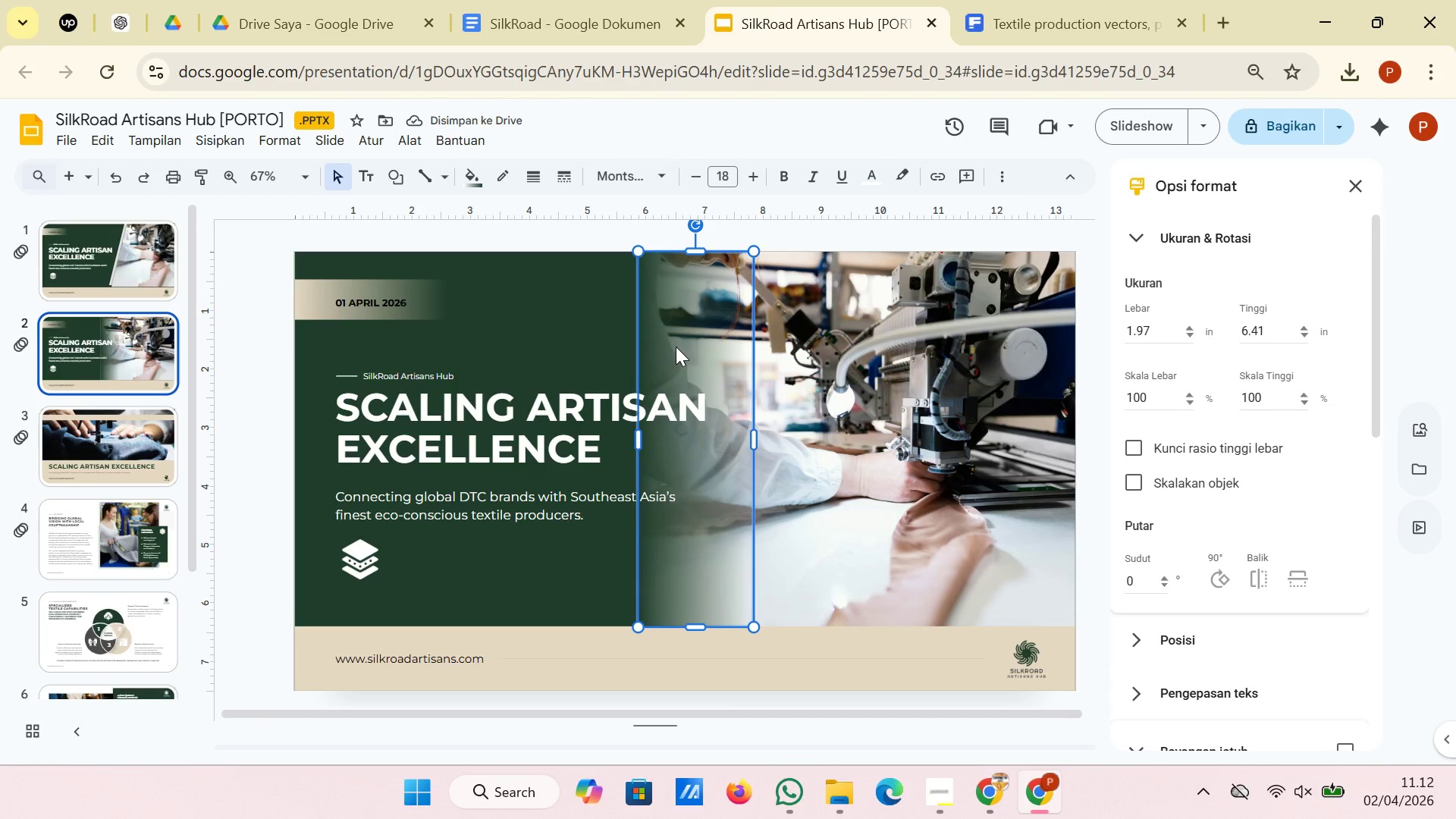 
key(ArrowLeft)
 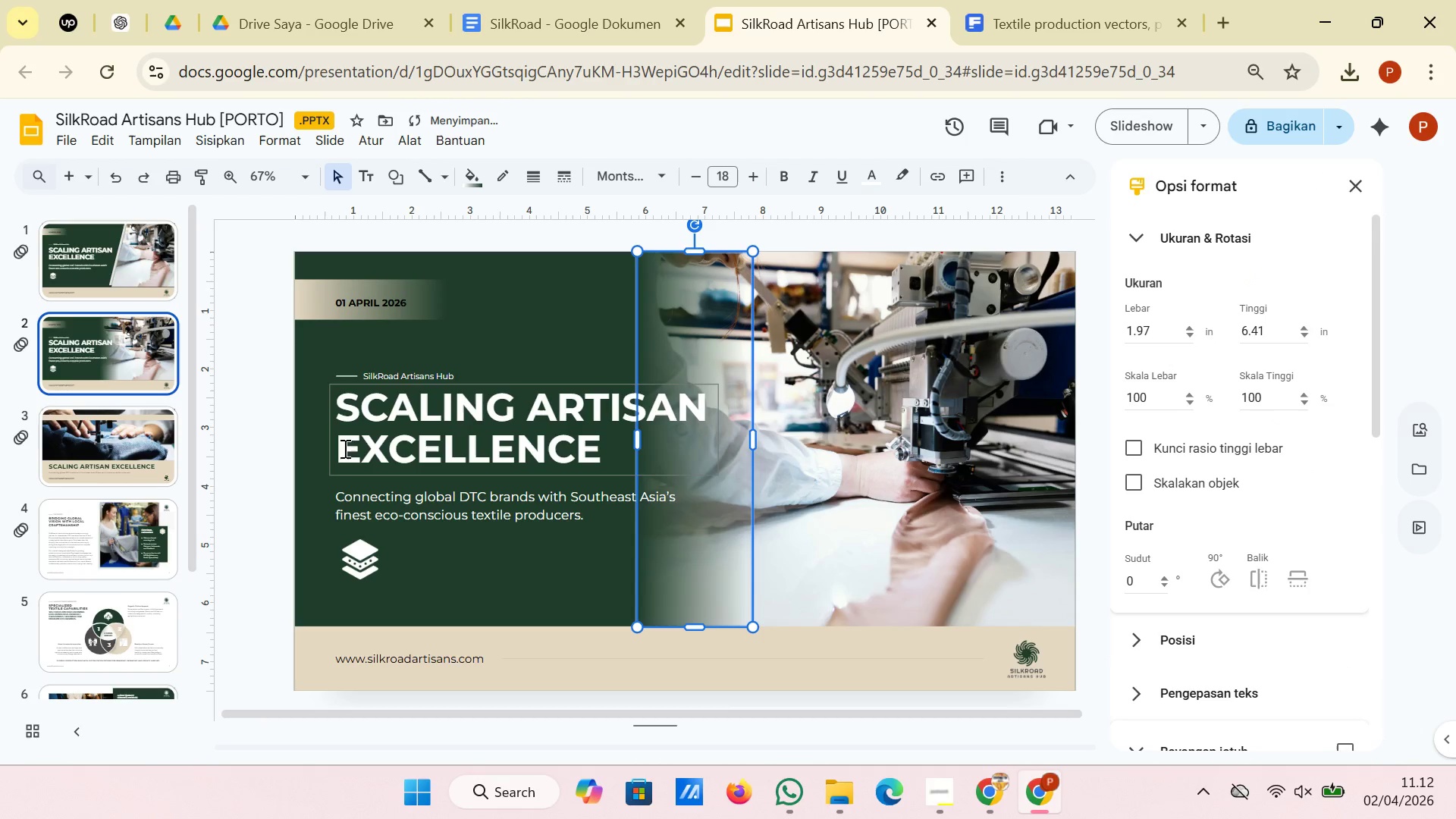 
left_click([233, 498])
 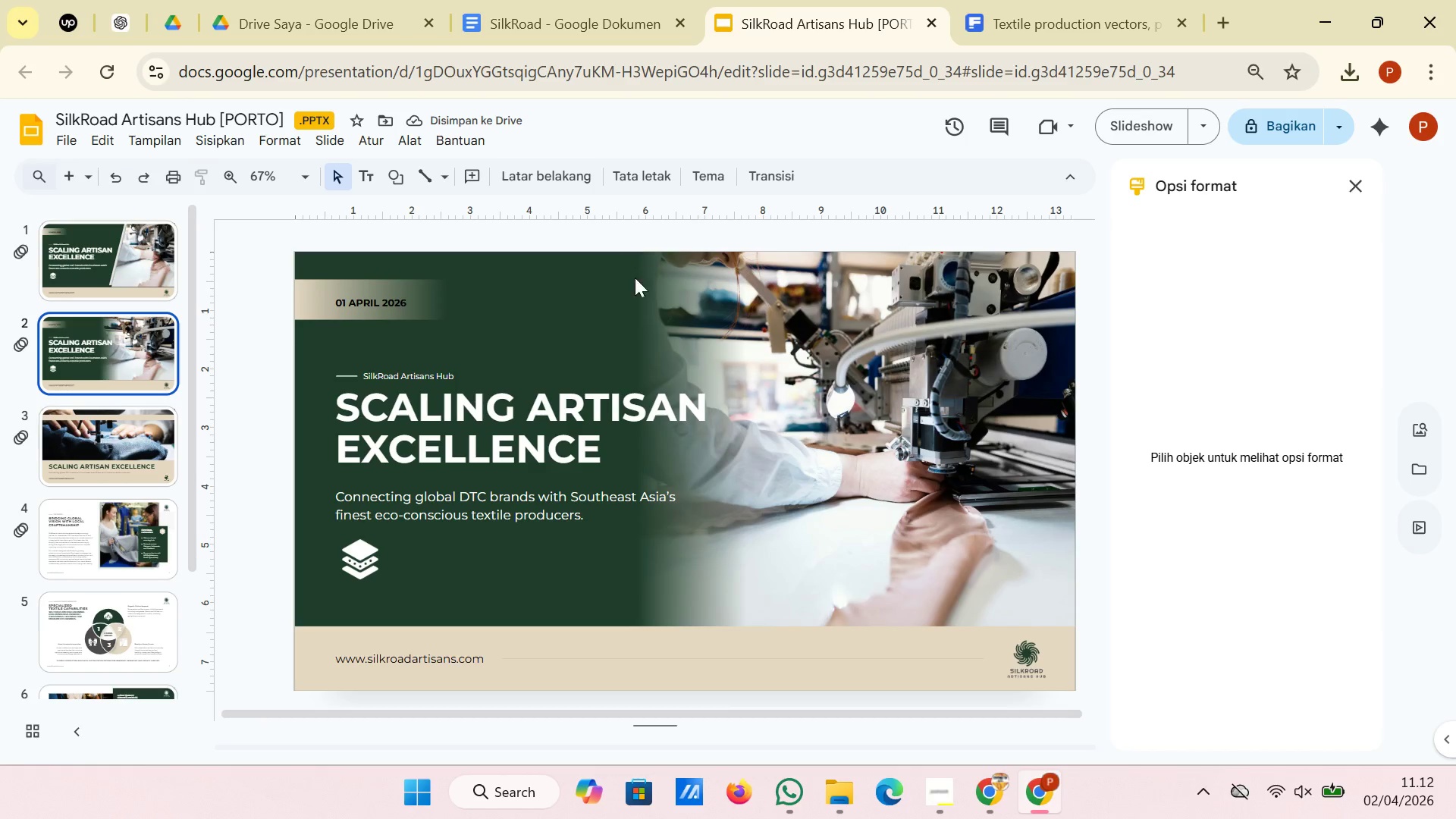 
left_click([674, 324])
 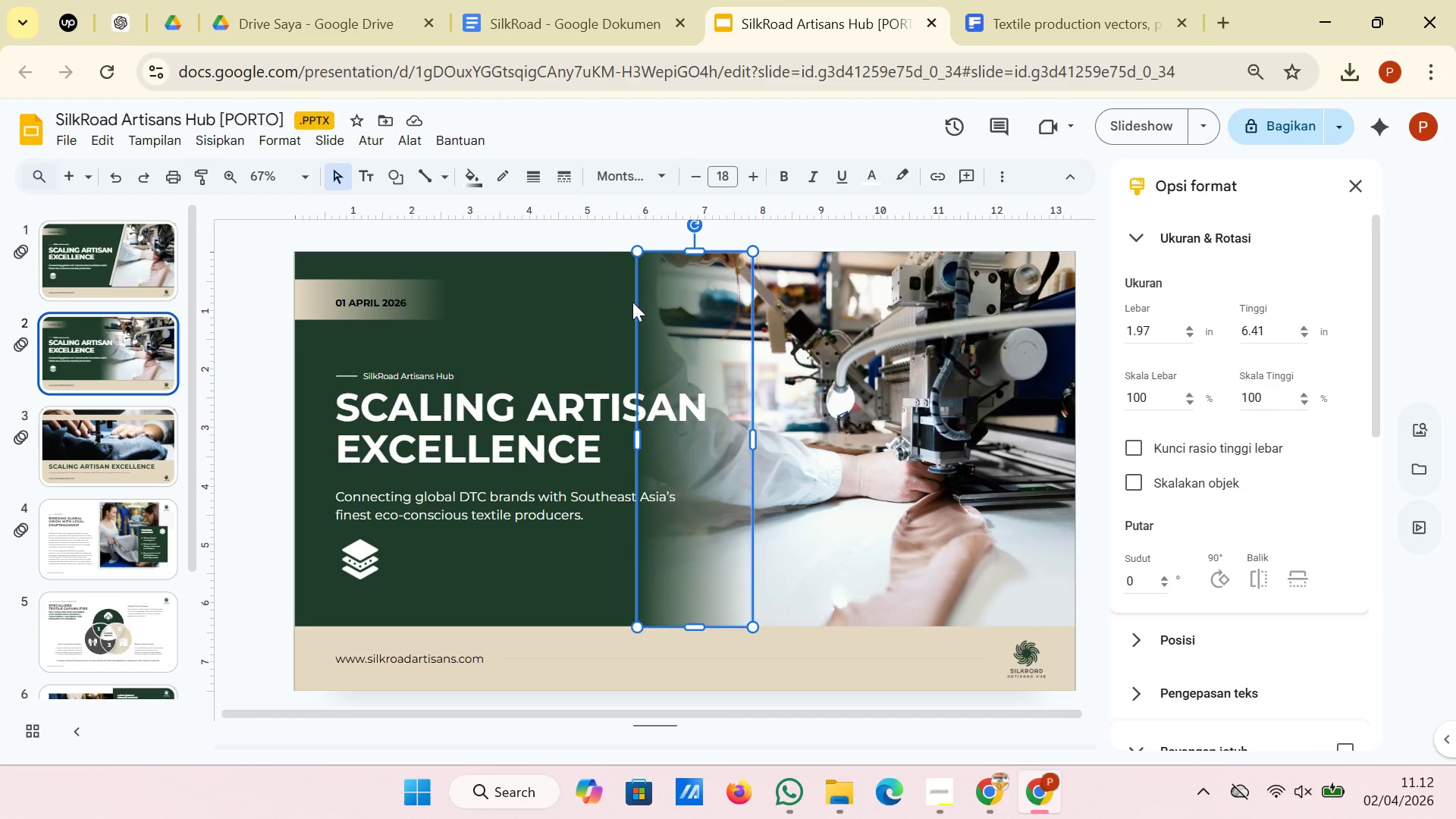 
left_click([478, 180])
 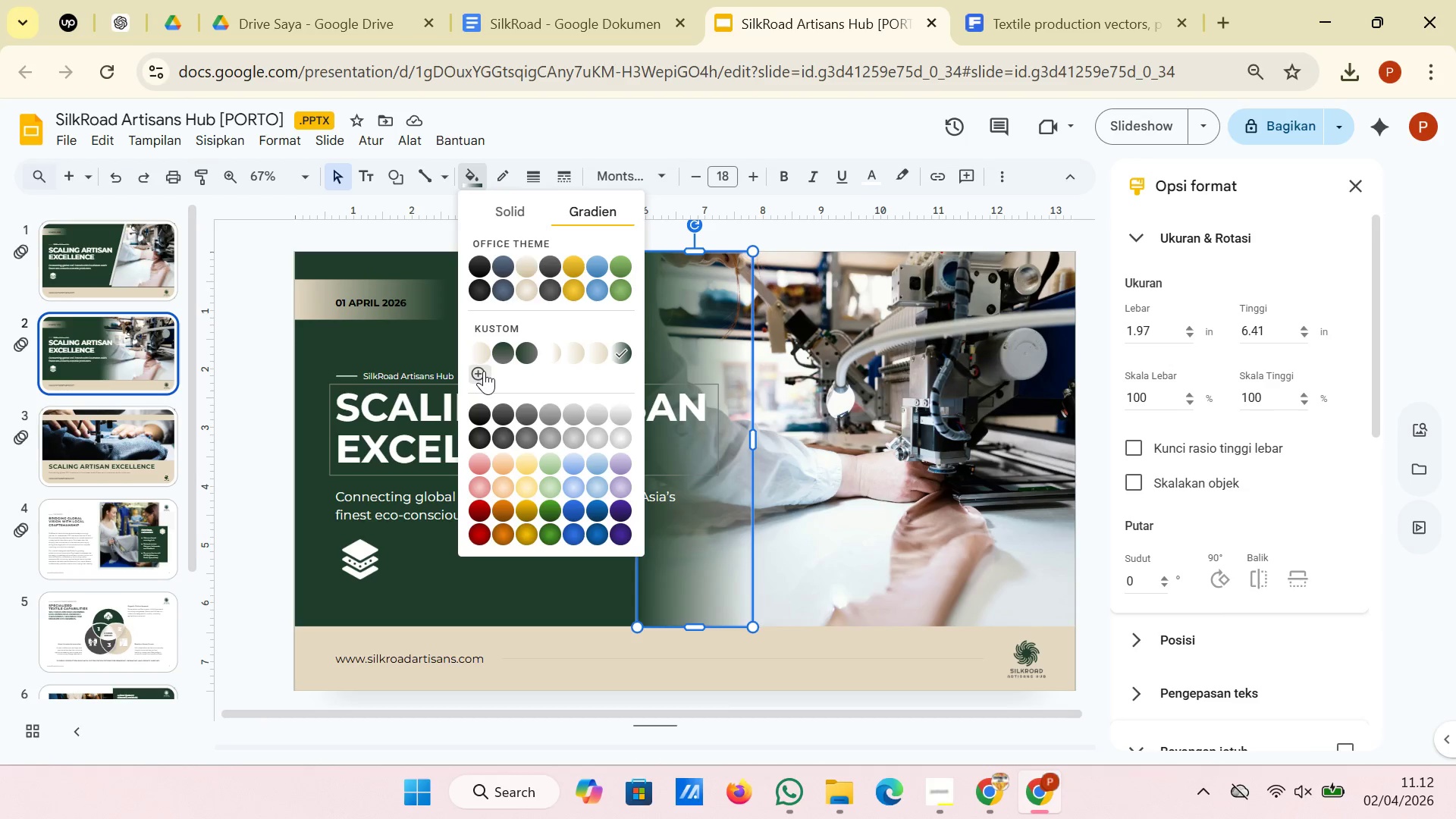 
left_click([483, 372])
 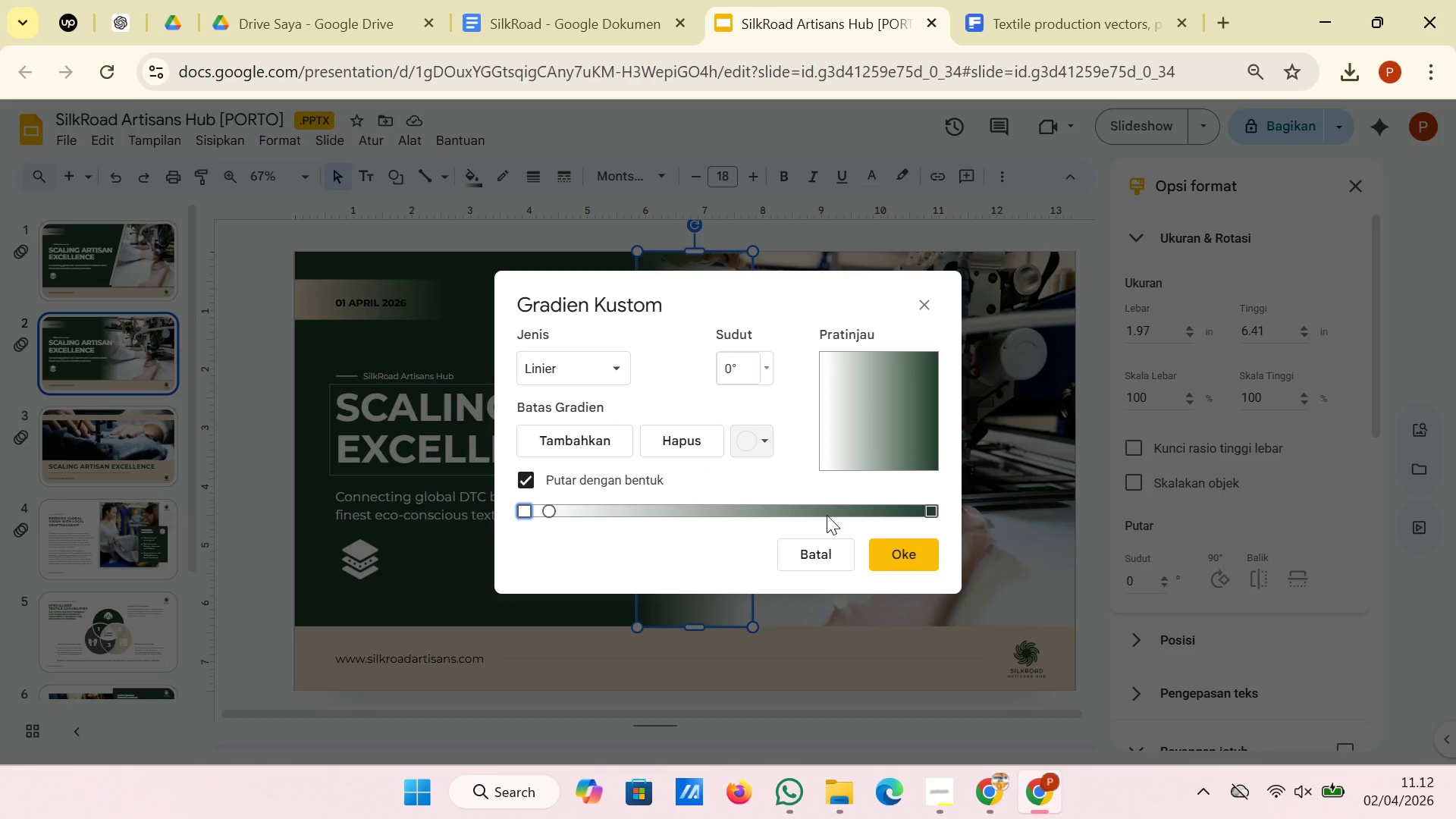 
left_click([827, 514])
 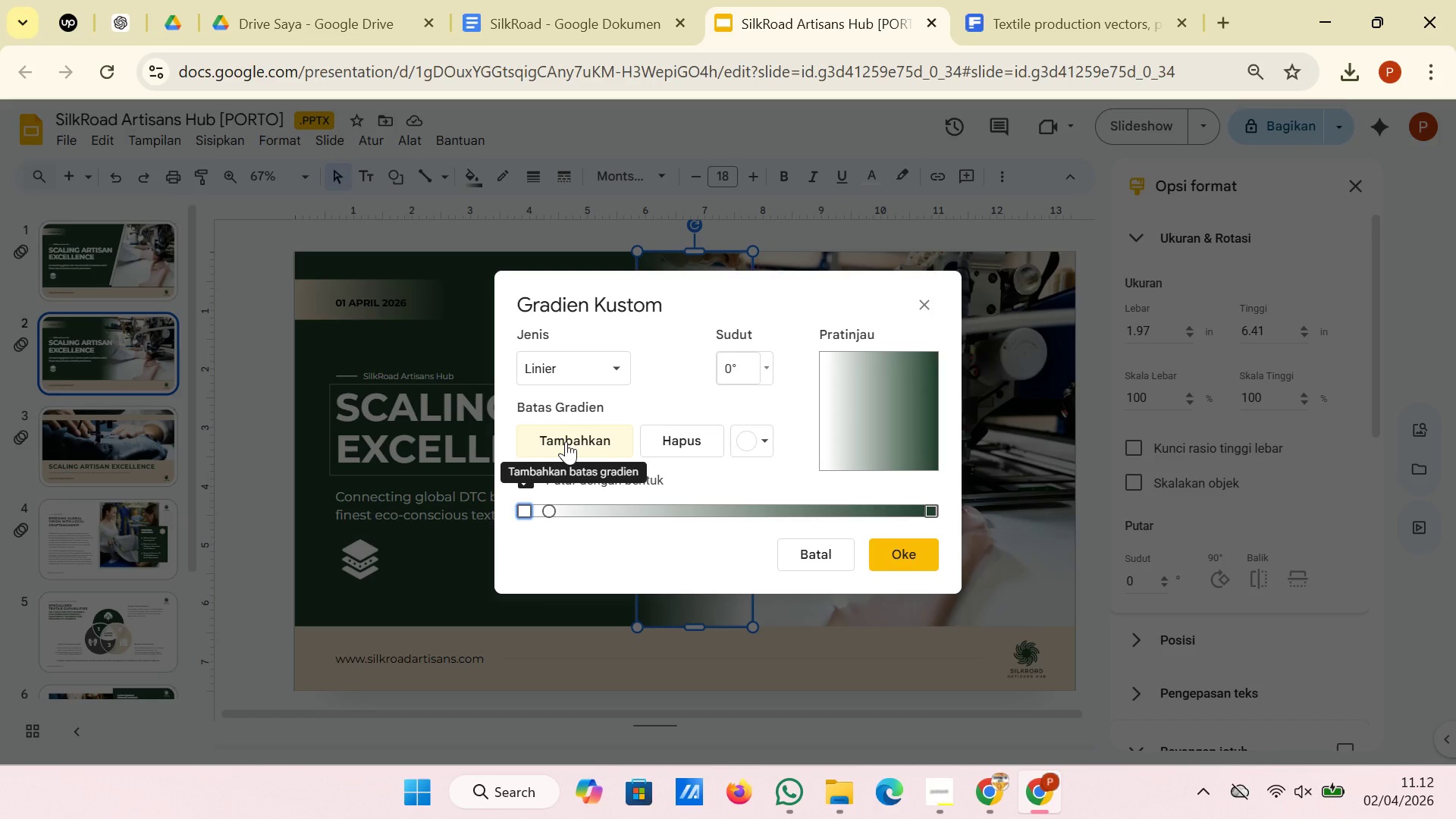 
left_click([566, 441])
 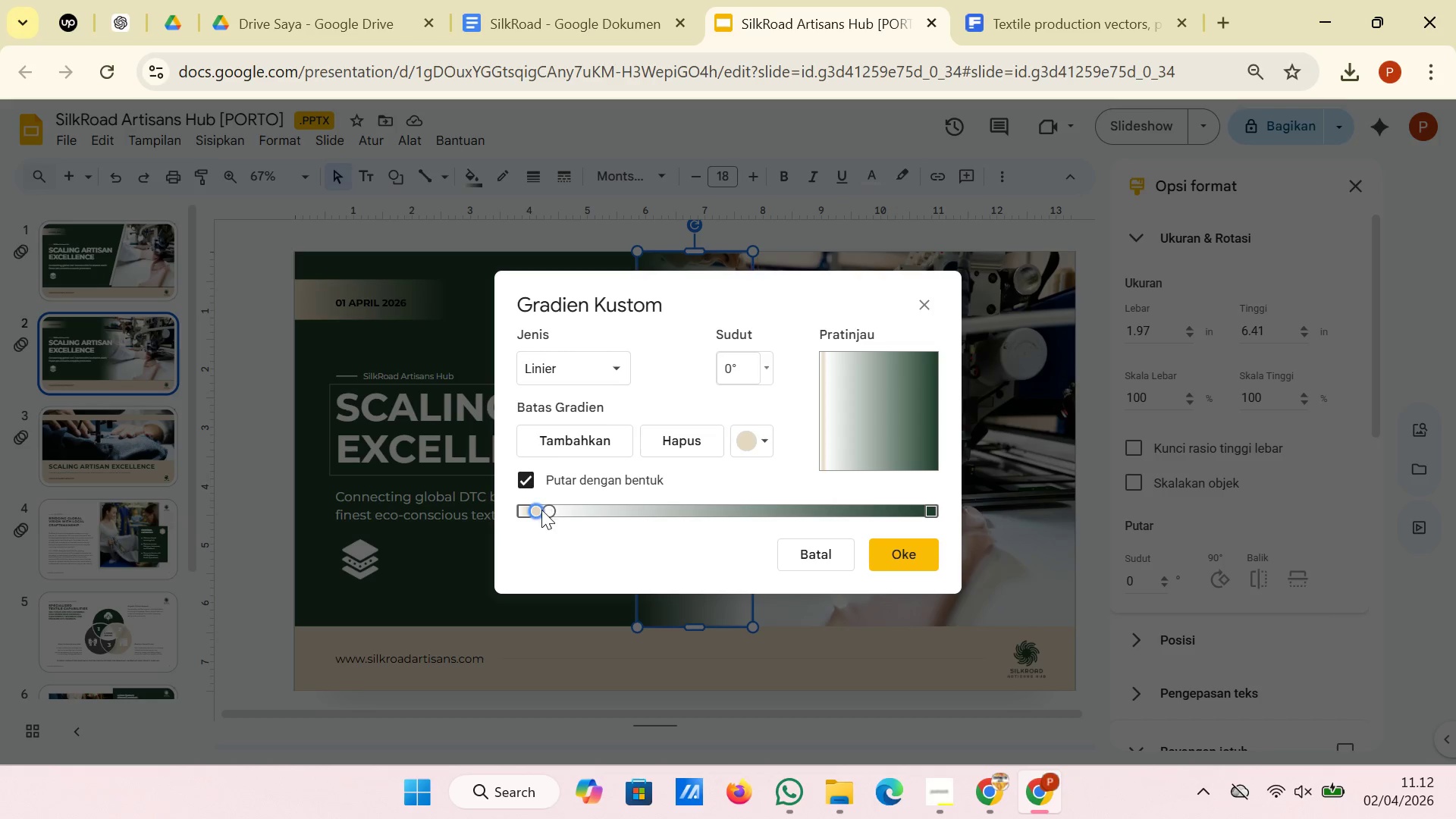 
left_click_drag(start_coordinate=[532, 511], to_coordinate=[783, 529])
 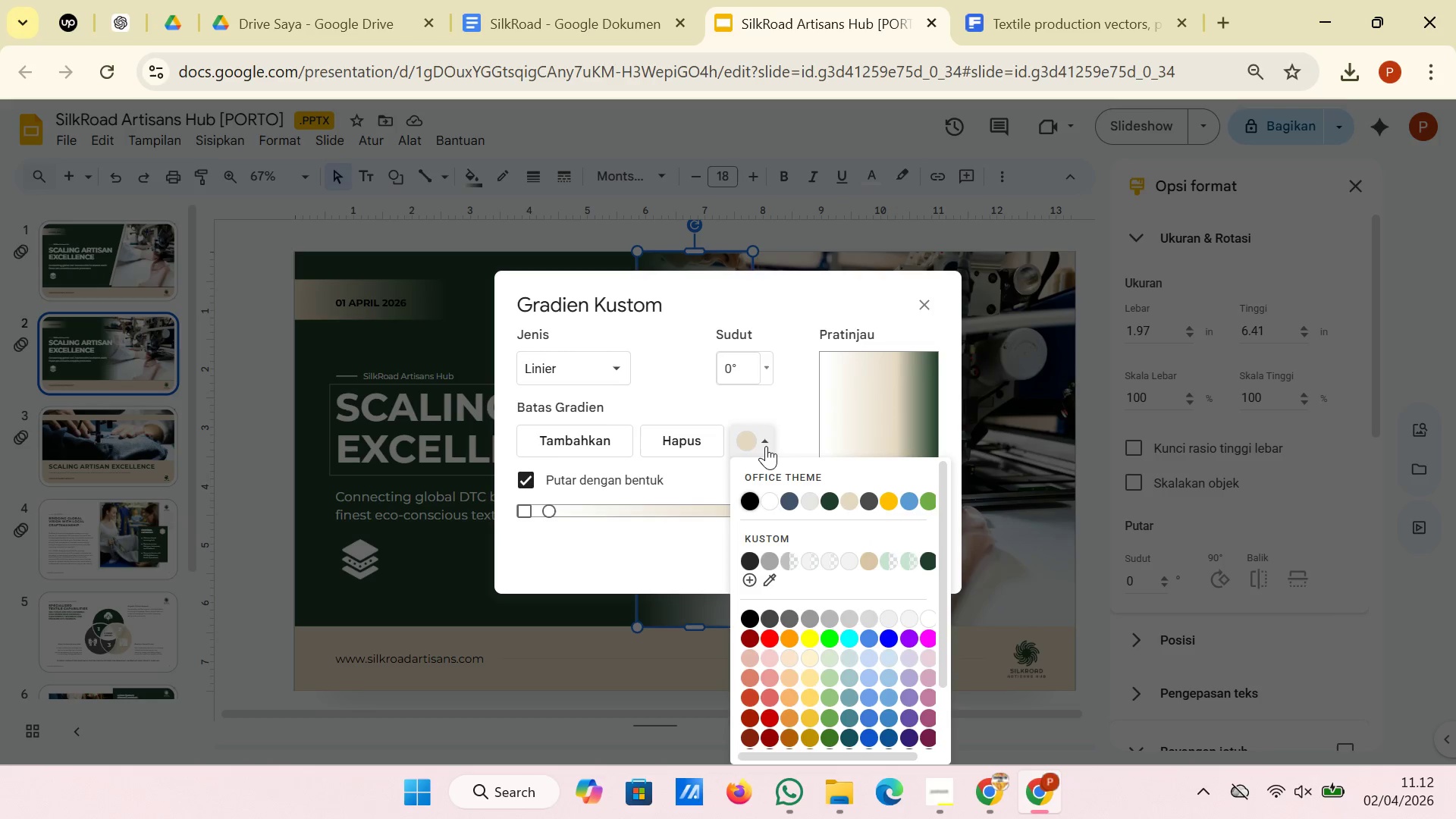 
left_click([766, 446])
 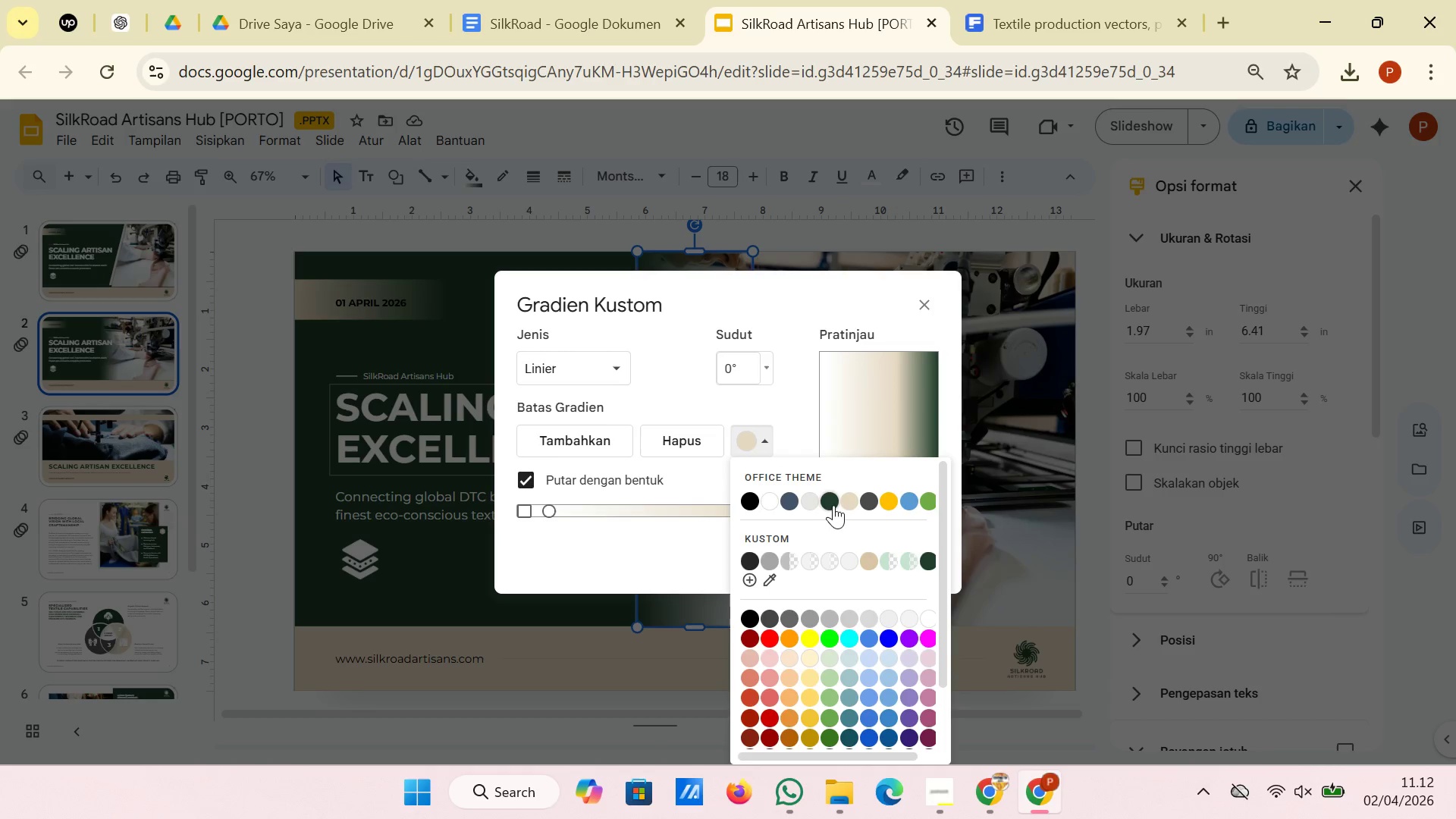 
left_click([829, 504])
 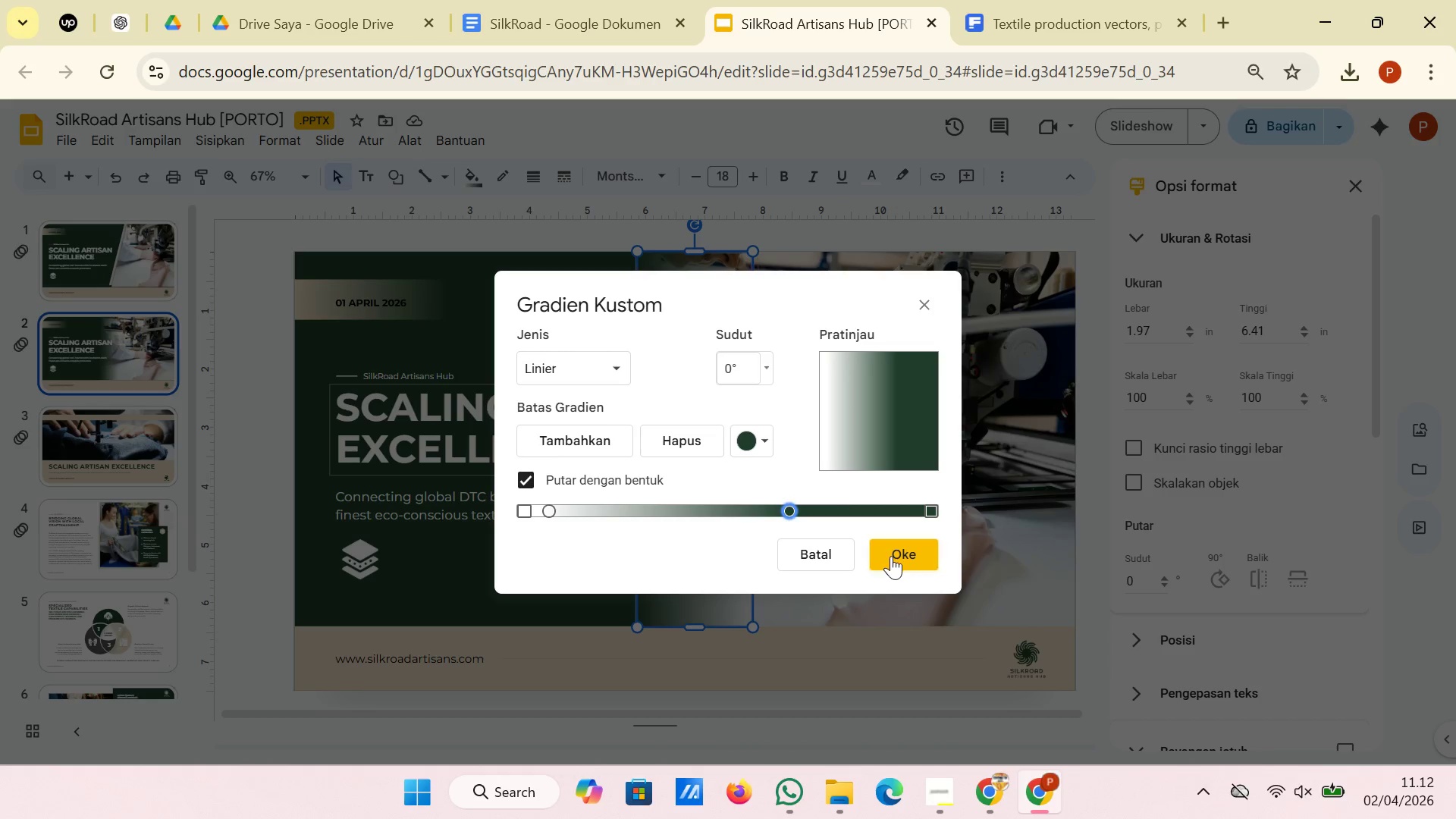 
left_click([891, 556])
 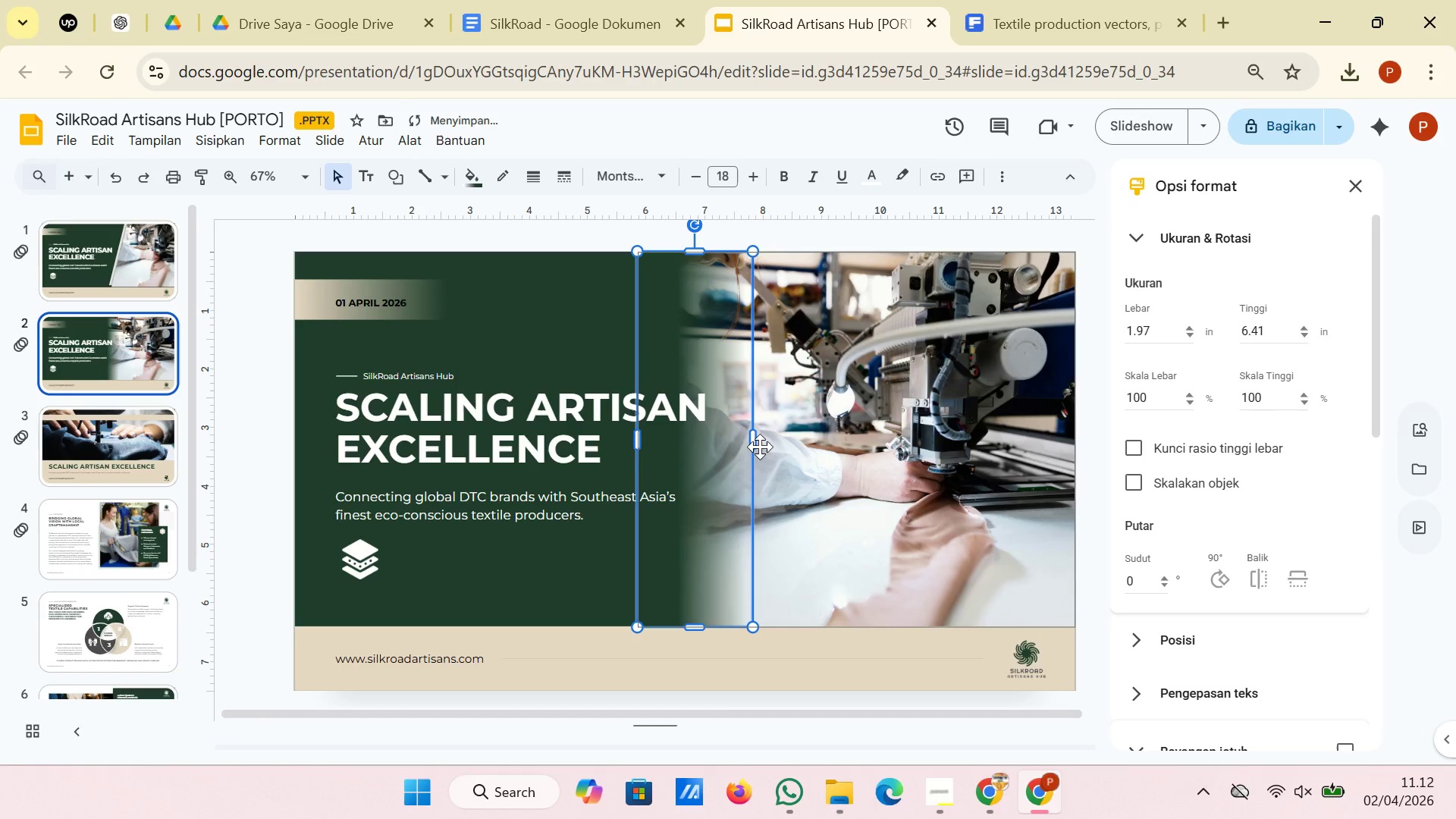 
left_click_drag(start_coordinate=[756, 441], to_coordinate=[815, 447])
 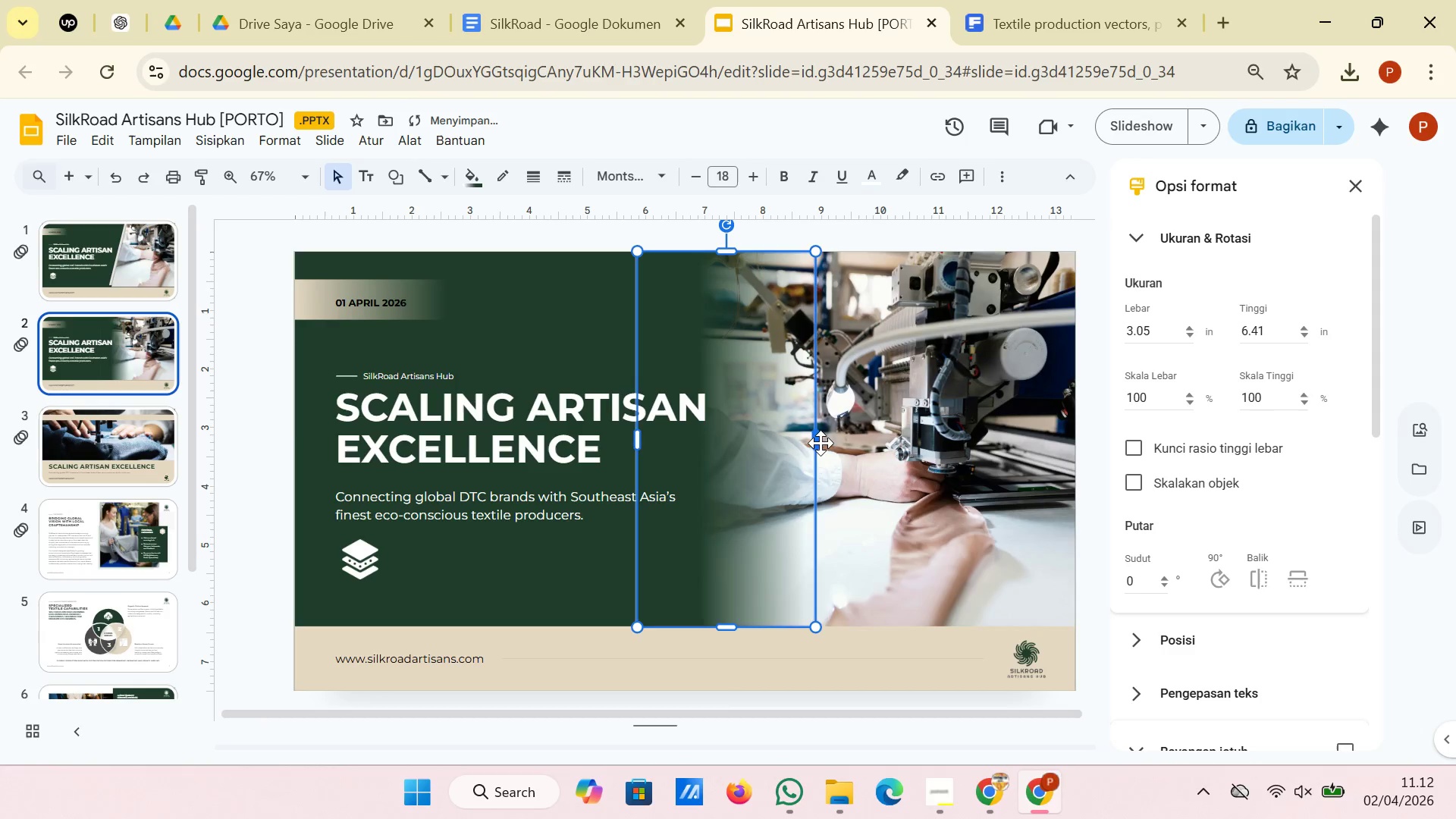 
left_click_drag(start_coordinate=[821, 443], to_coordinate=[840, 444])
 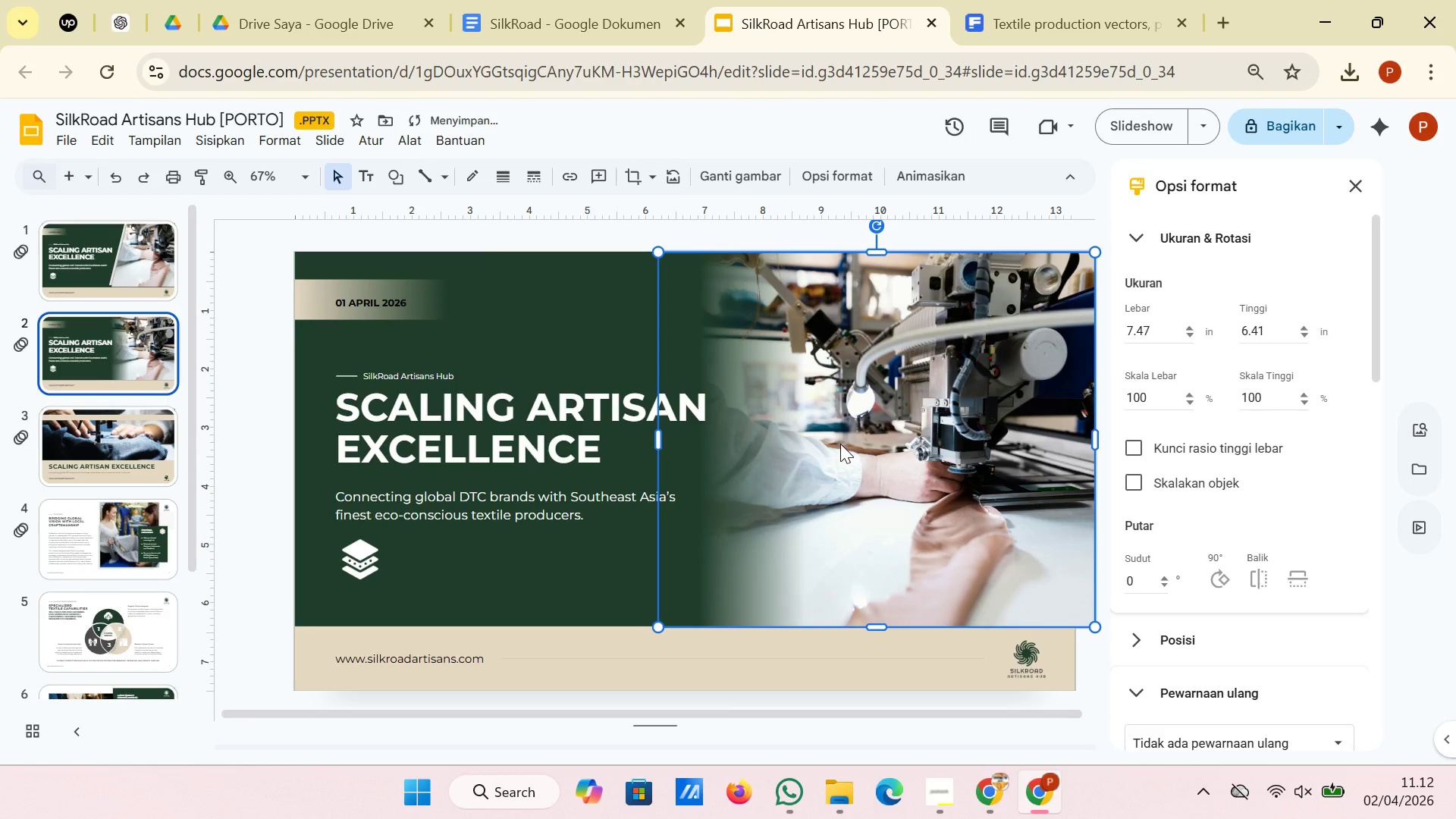 
key(Control+Z)
 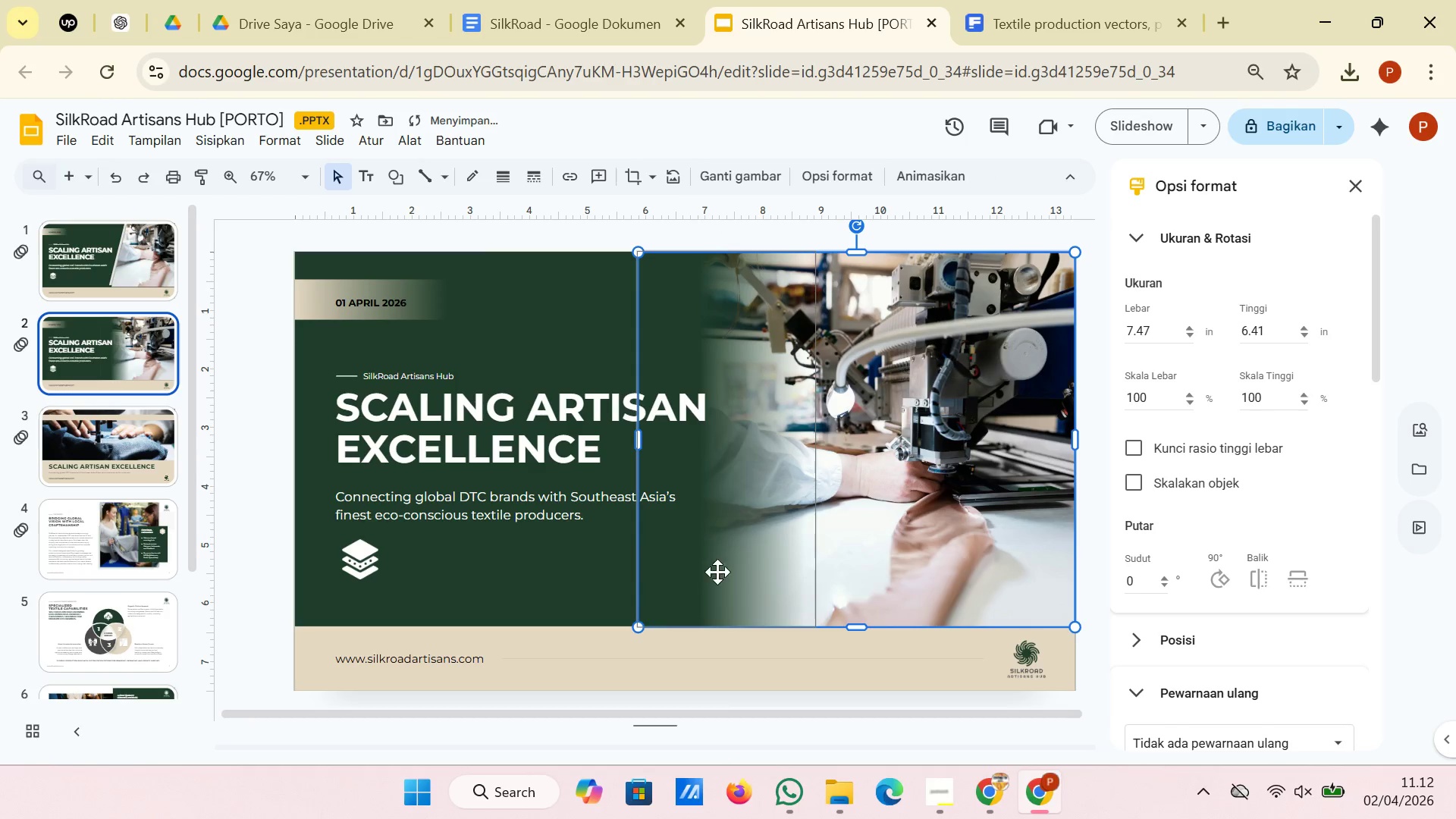 
left_click([720, 581])
 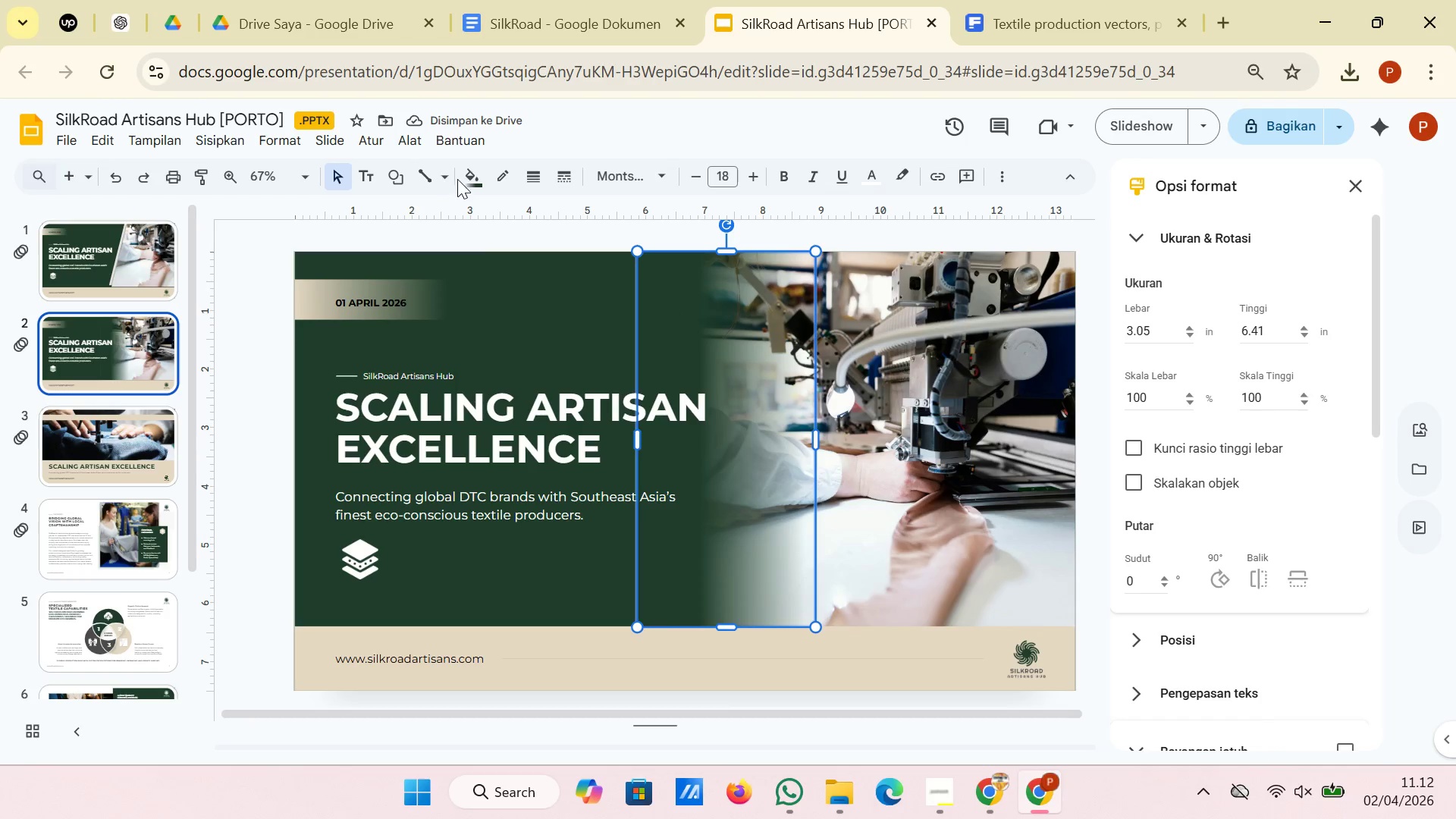 
left_click([468, 177])
 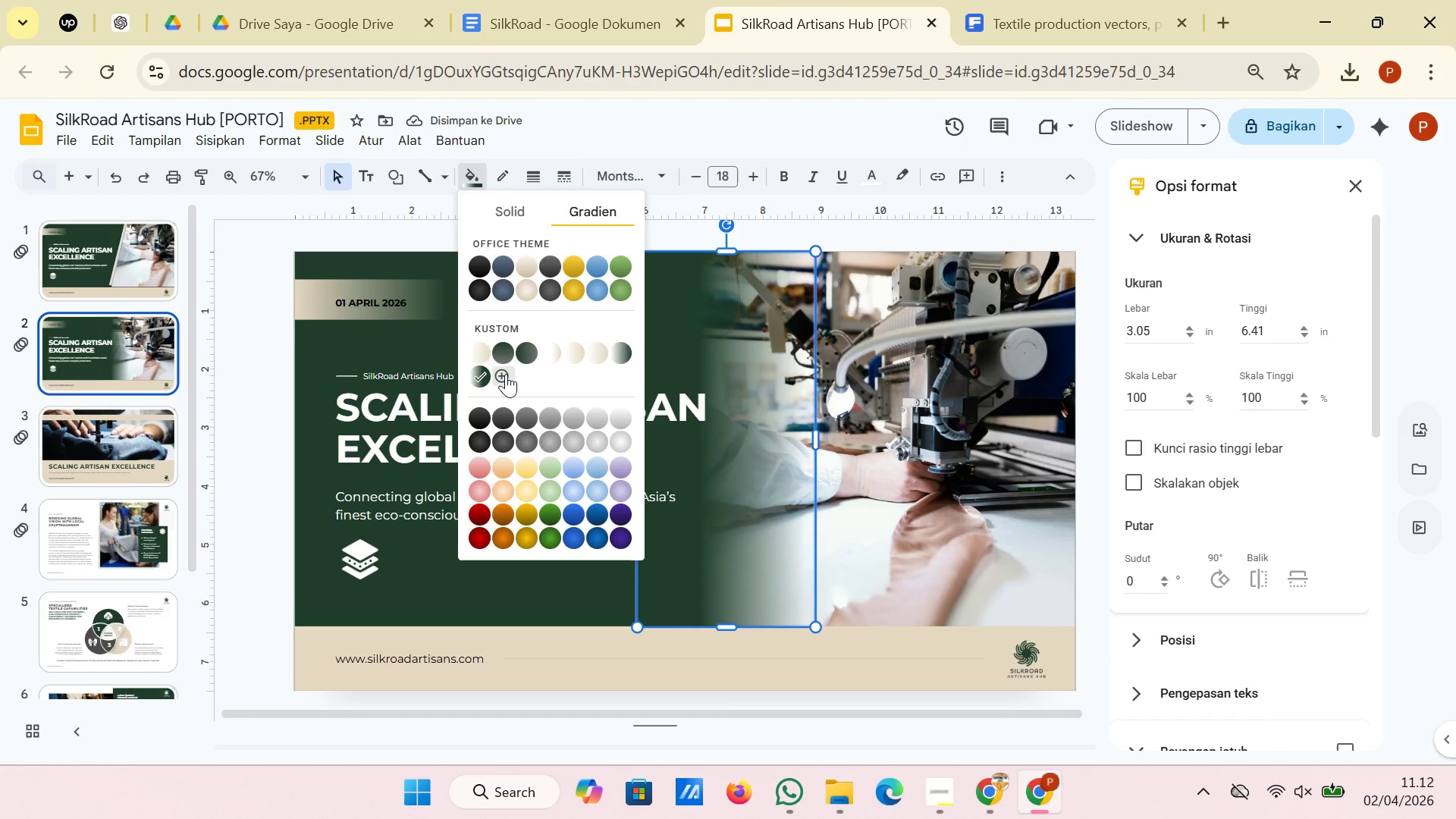 
left_click([503, 379])
 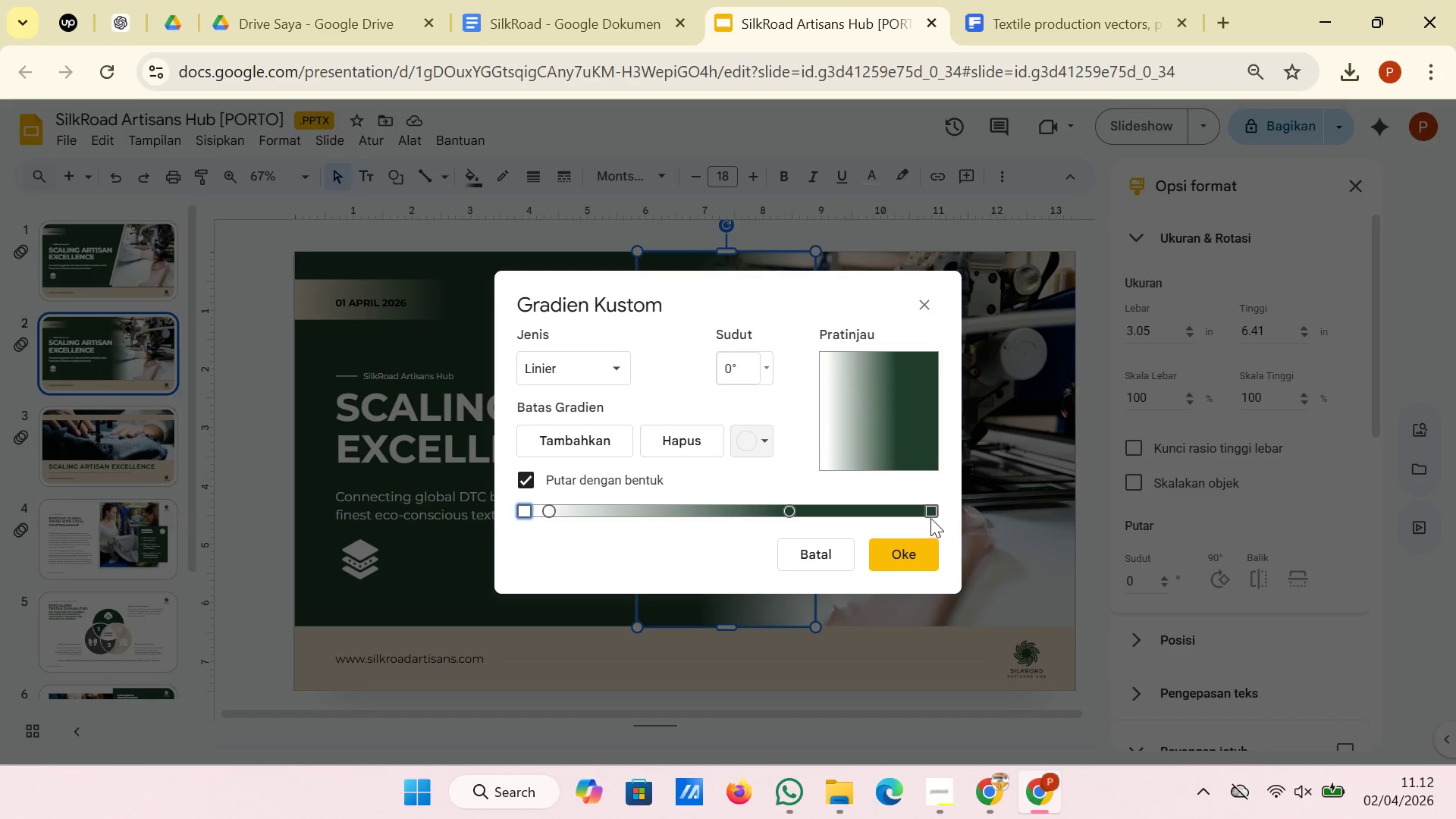 
left_click_drag(start_coordinate=[930, 512], to_coordinate=[906, 510])
 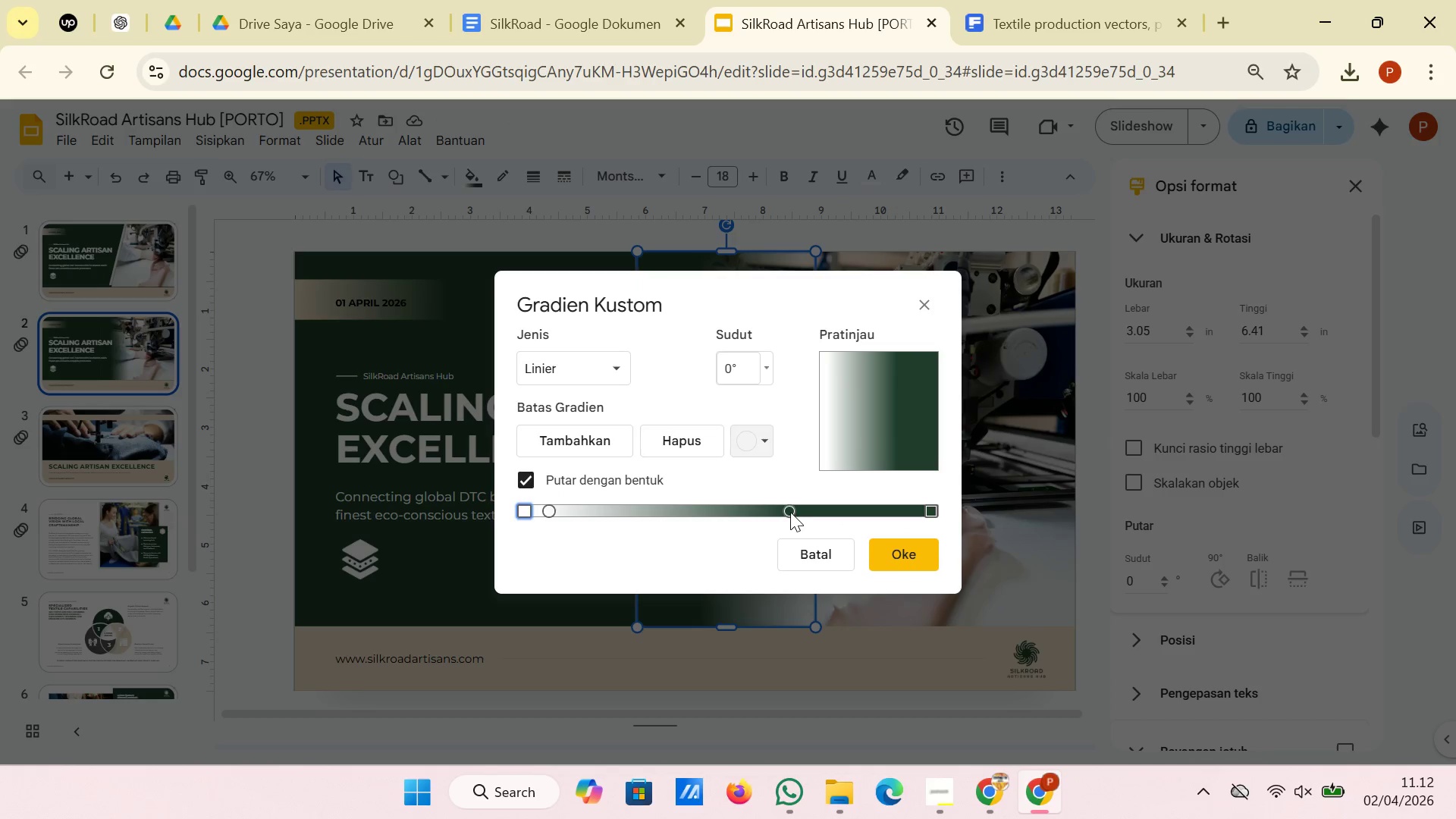 
left_click_drag(start_coordinate=[790, 512], to_coordinate=[864, 519])
 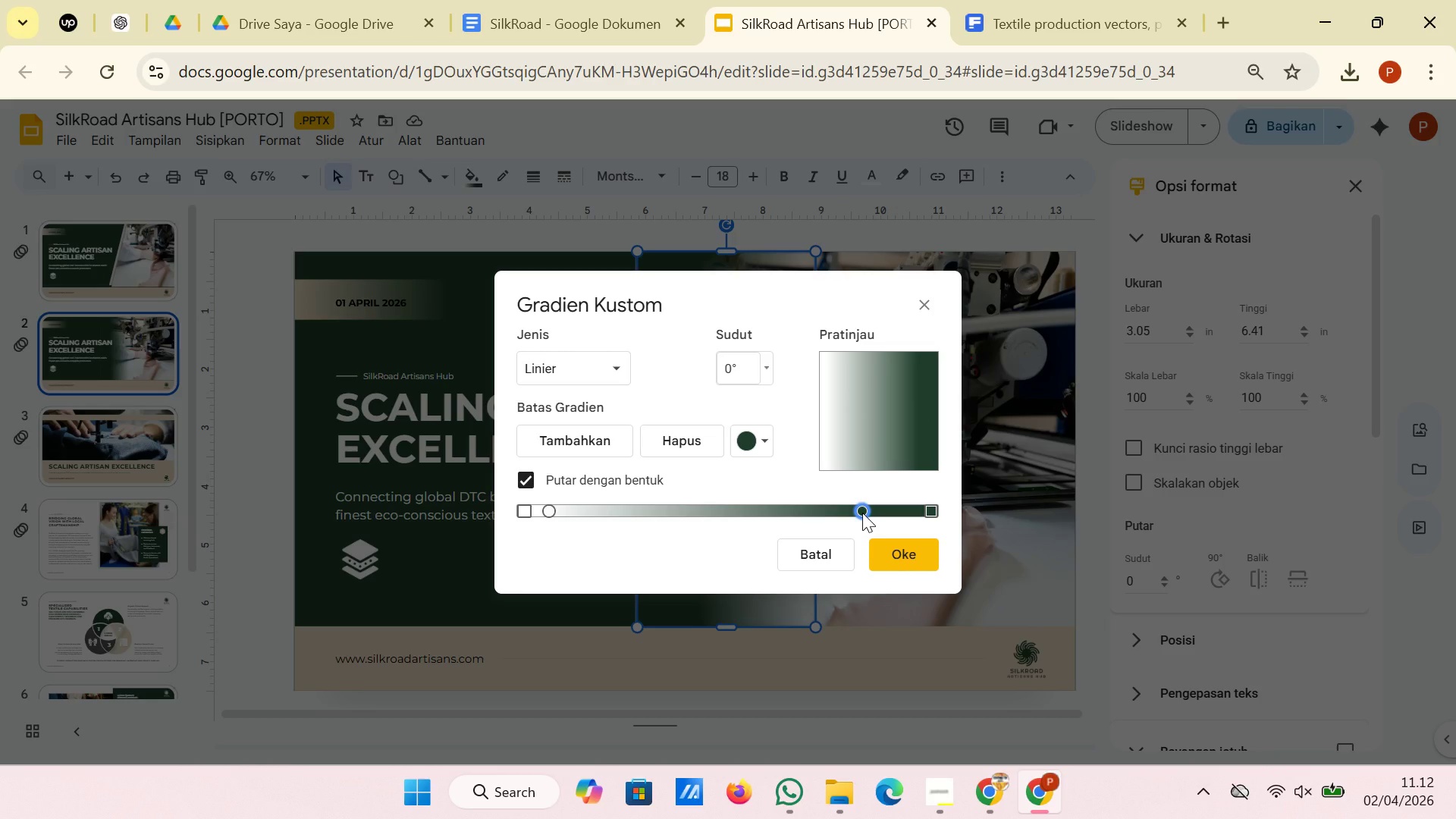 
left_click_drag(start_coordinate=[862, 513], to_coordinate=[813, 513])
 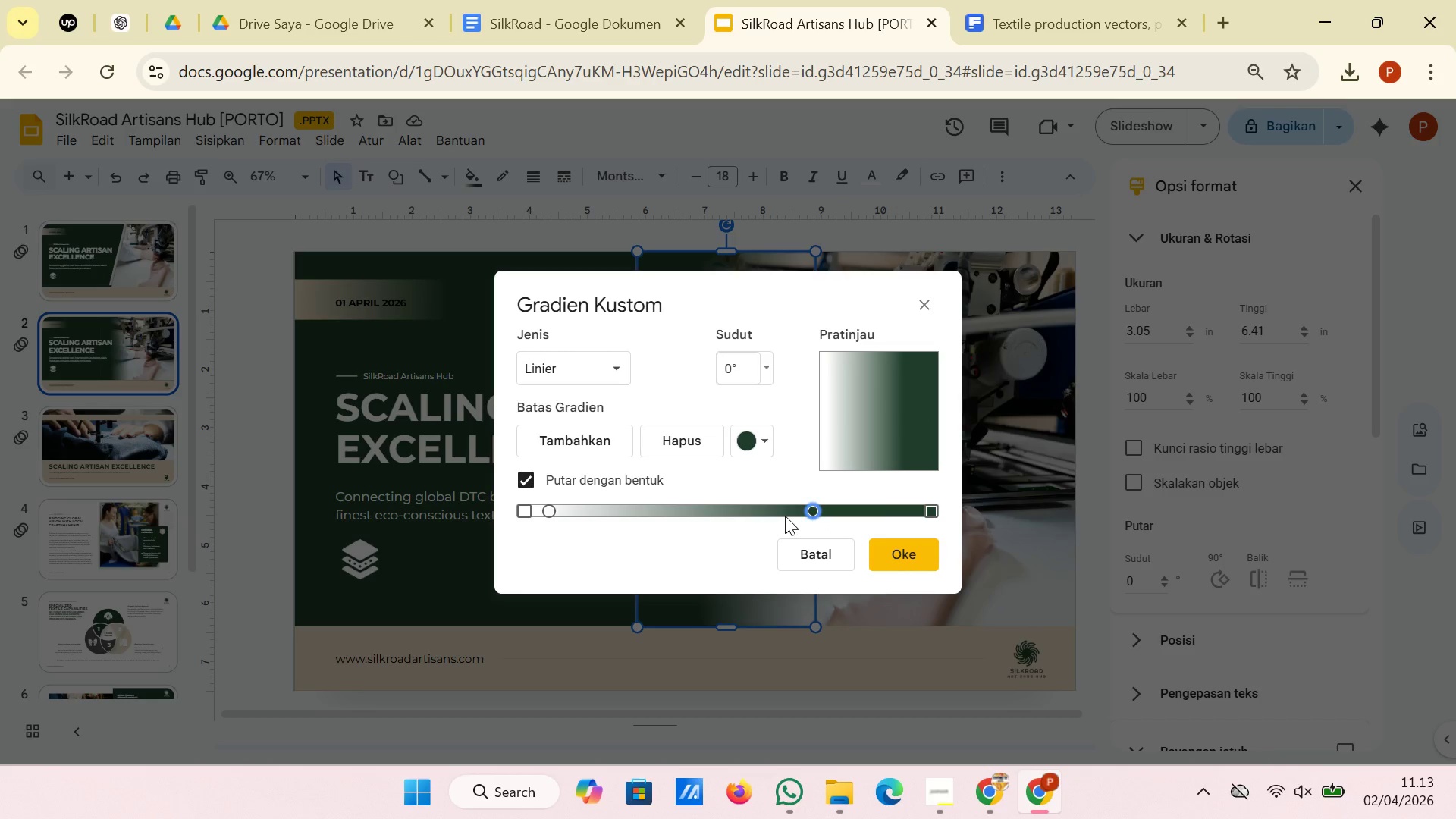 
left_click([785, 516])
 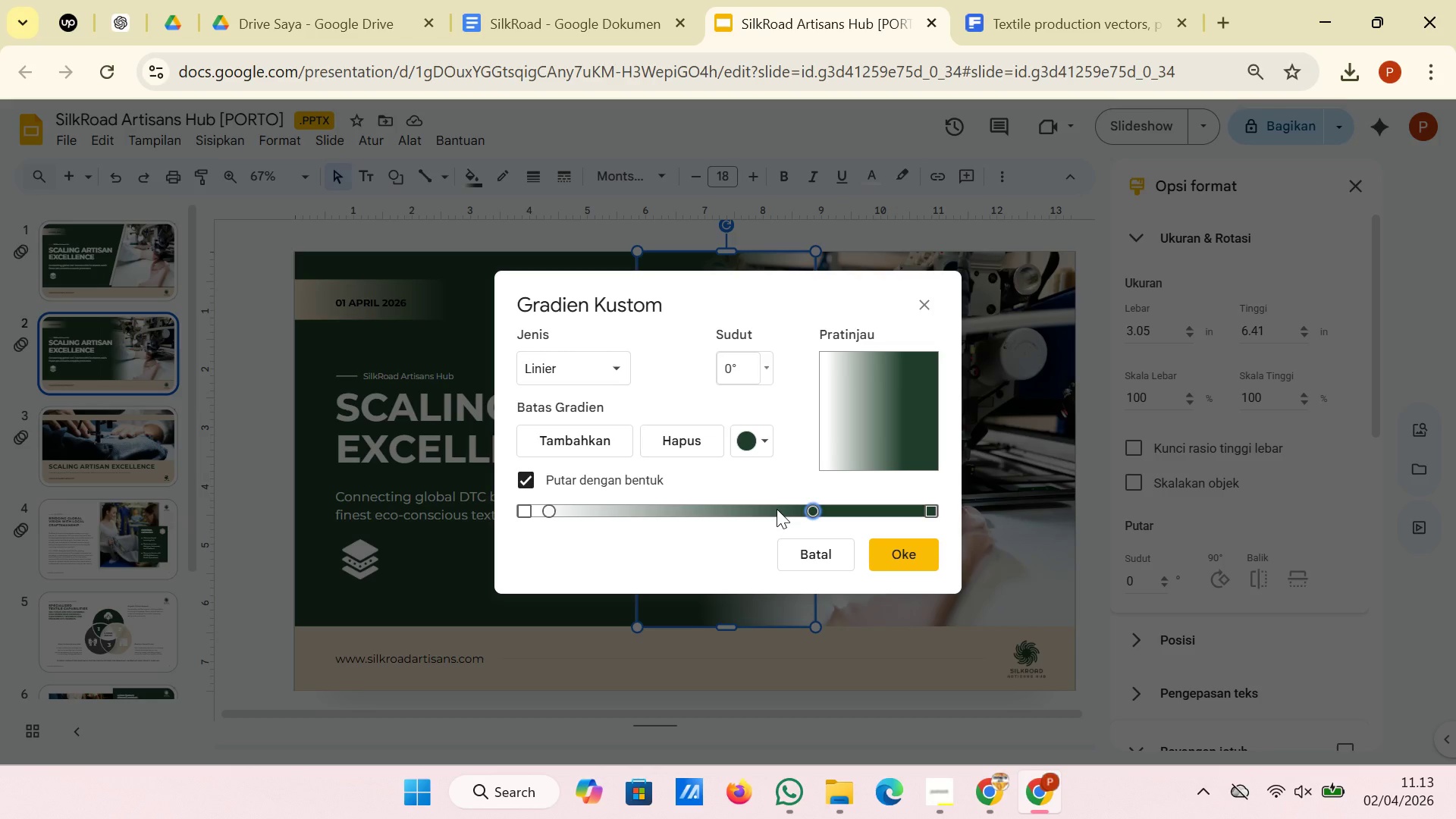 
left_click([777, 509])
 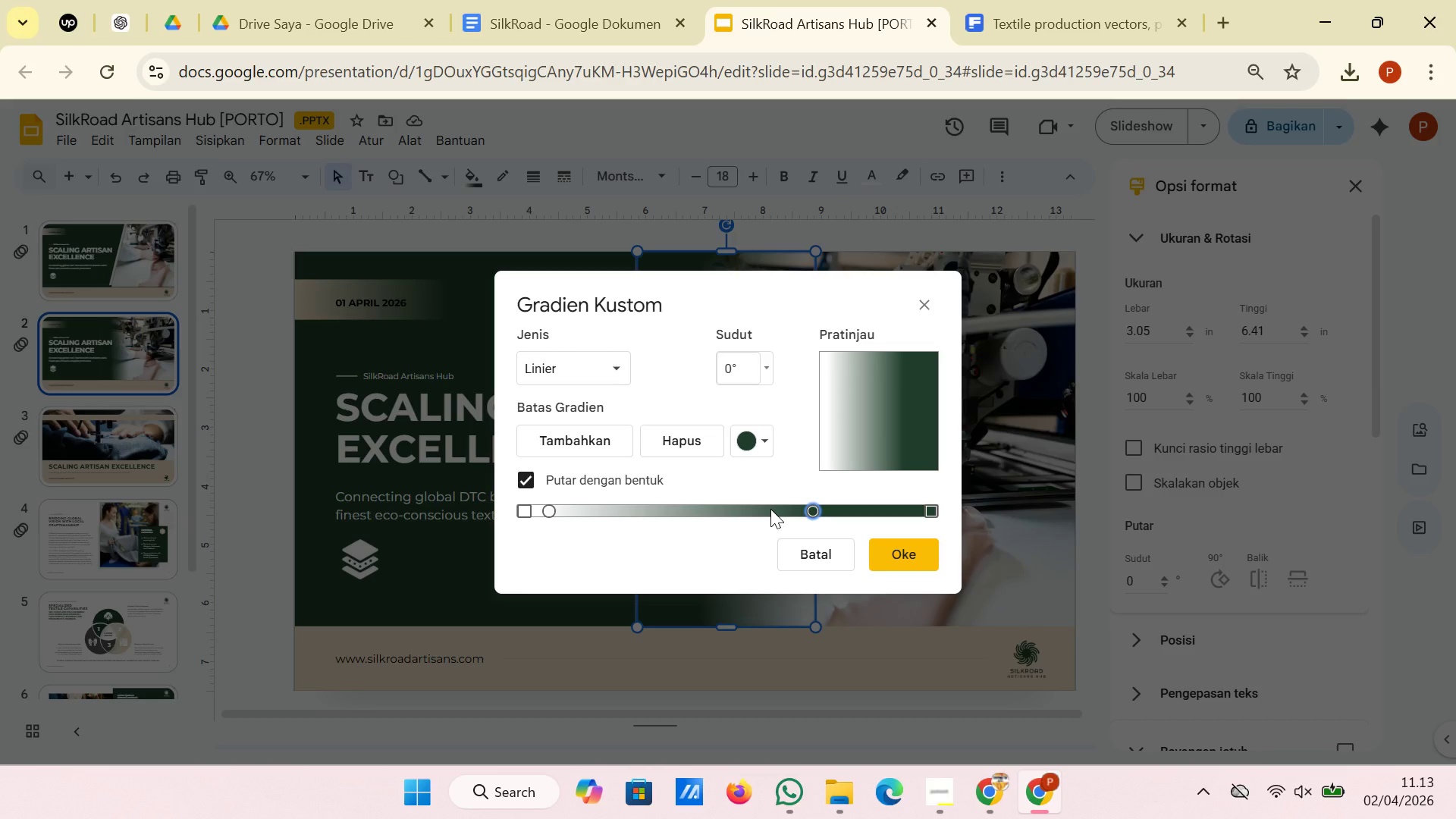 
double_click([770, 509])
 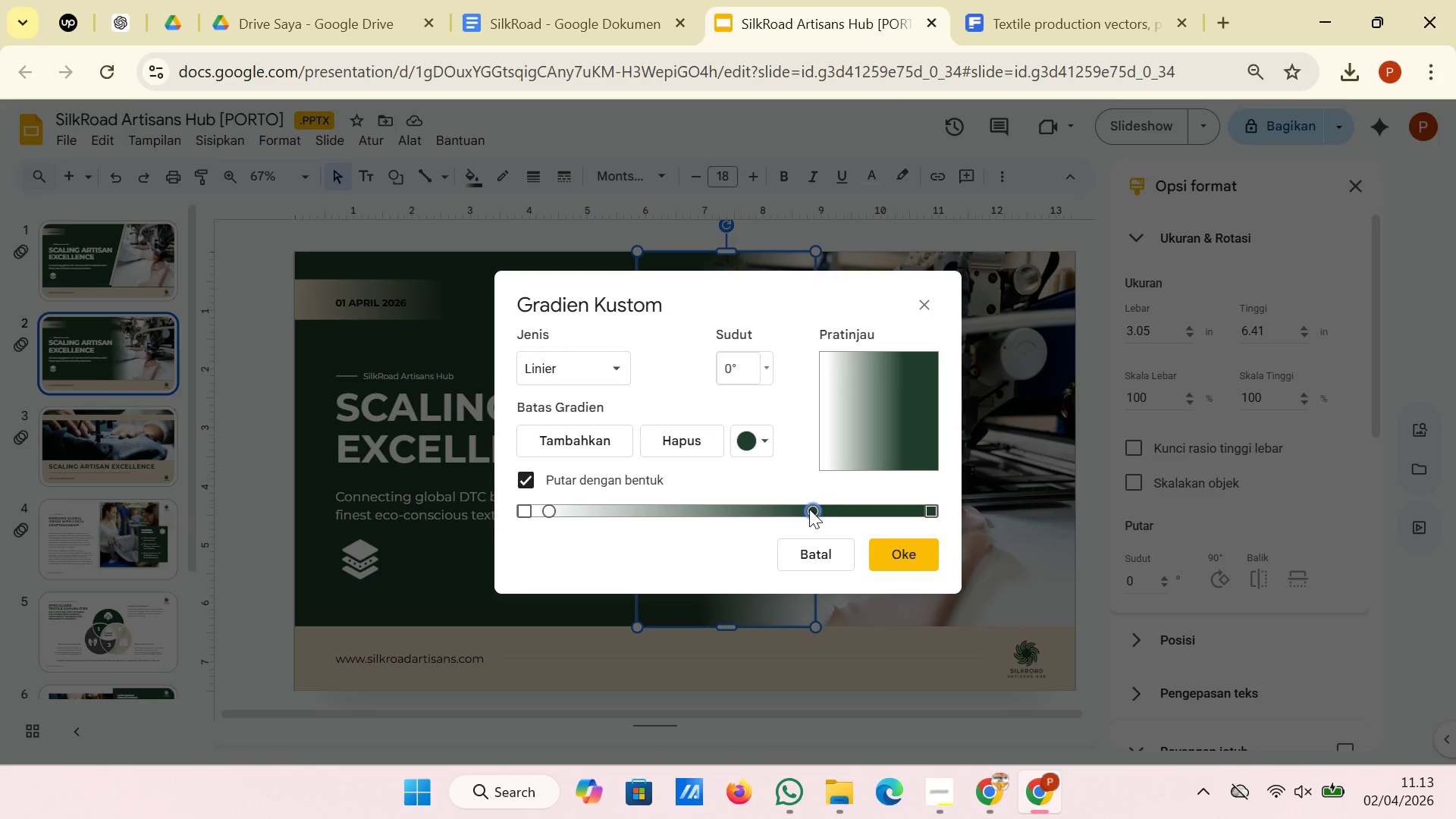 
left_click_drag(start_coordinate=[809, 509], to_coordinate=[789, 522])
 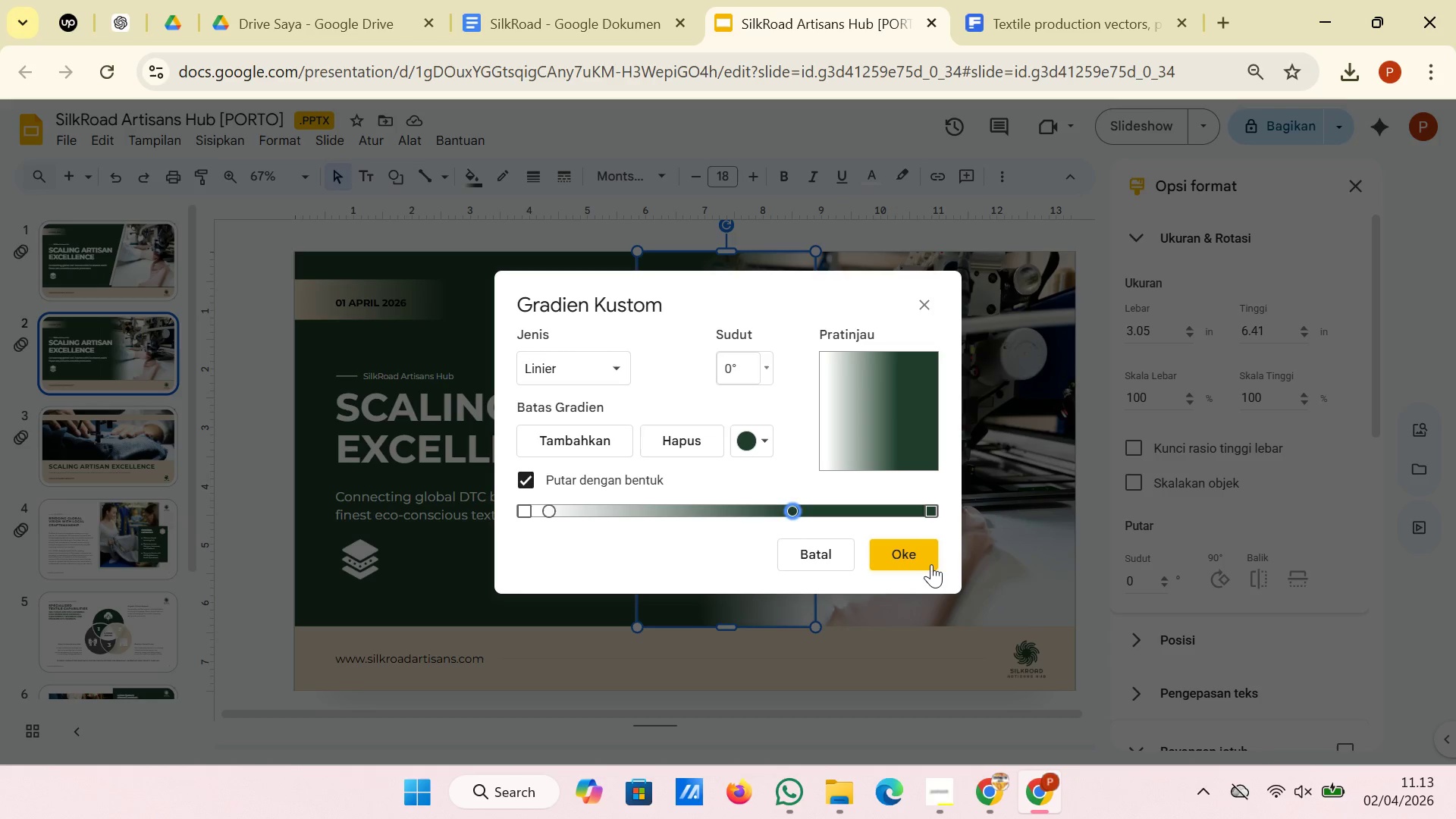 
left_click([915, 563])
 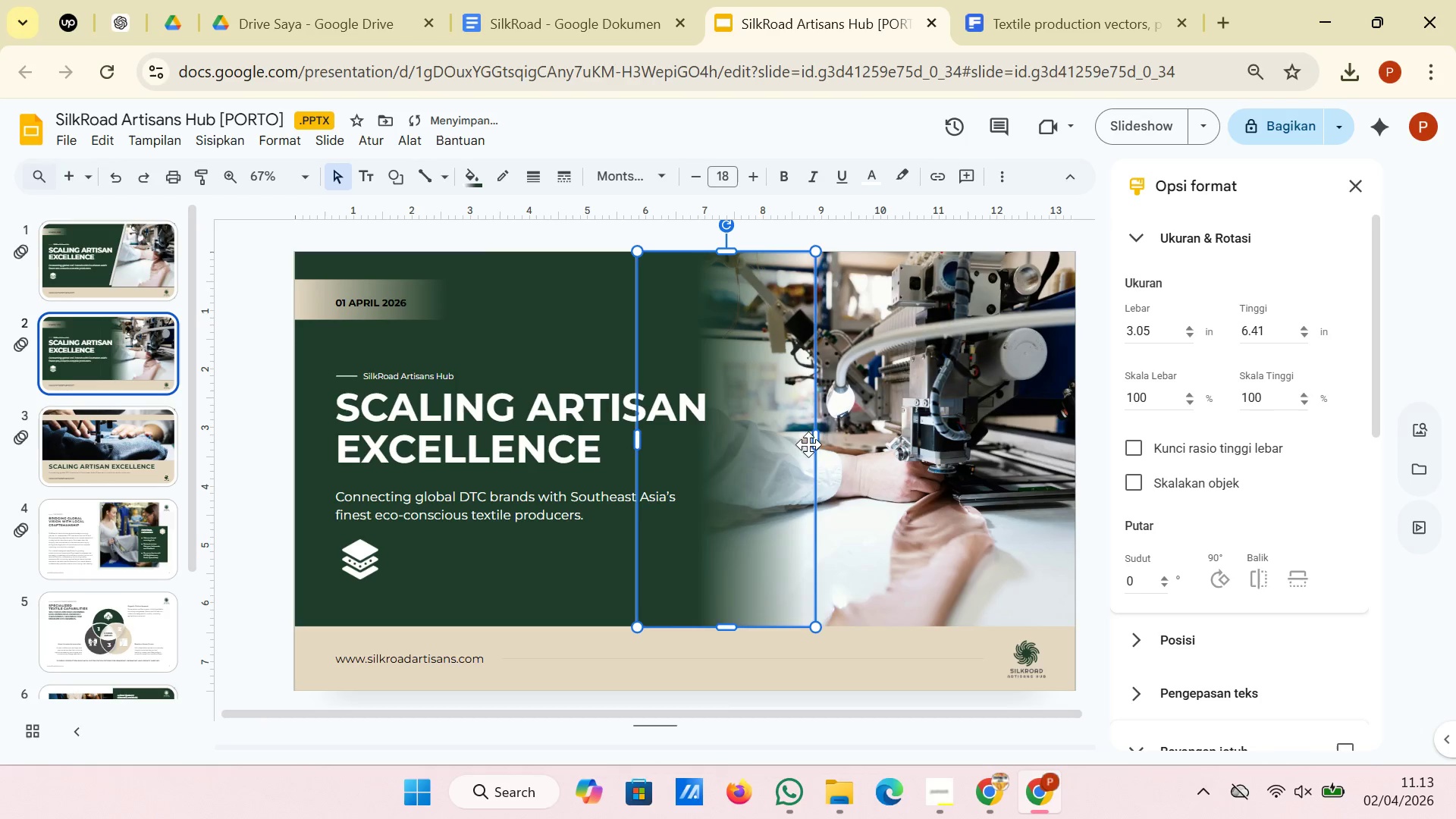 
left_click_drag(start_coordinate=[819, 443], to_coordinate=[939, 441])
 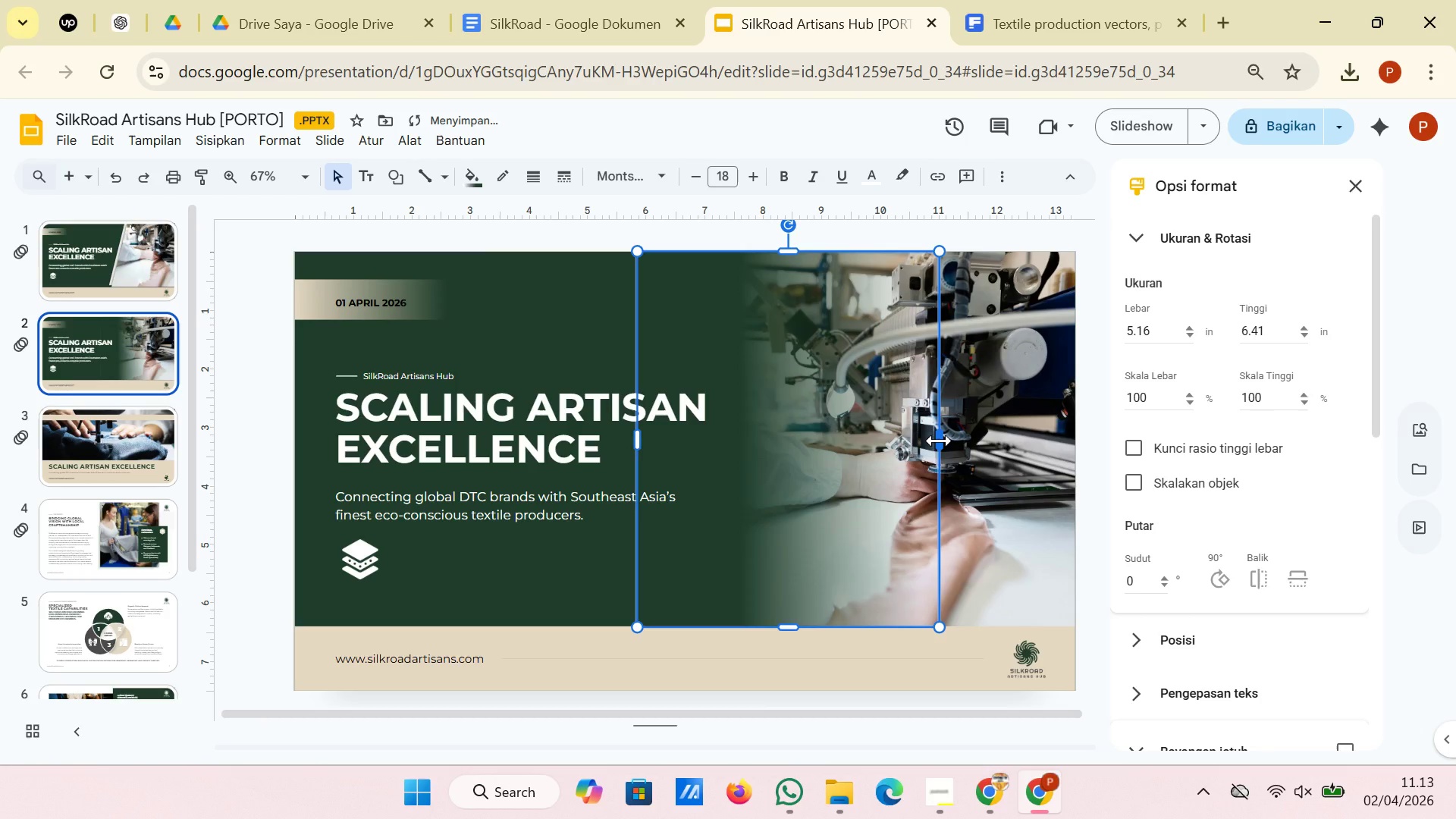 
left_click_drag(start_coordinate=[939, 441], to_coordinate=[999, 436])
 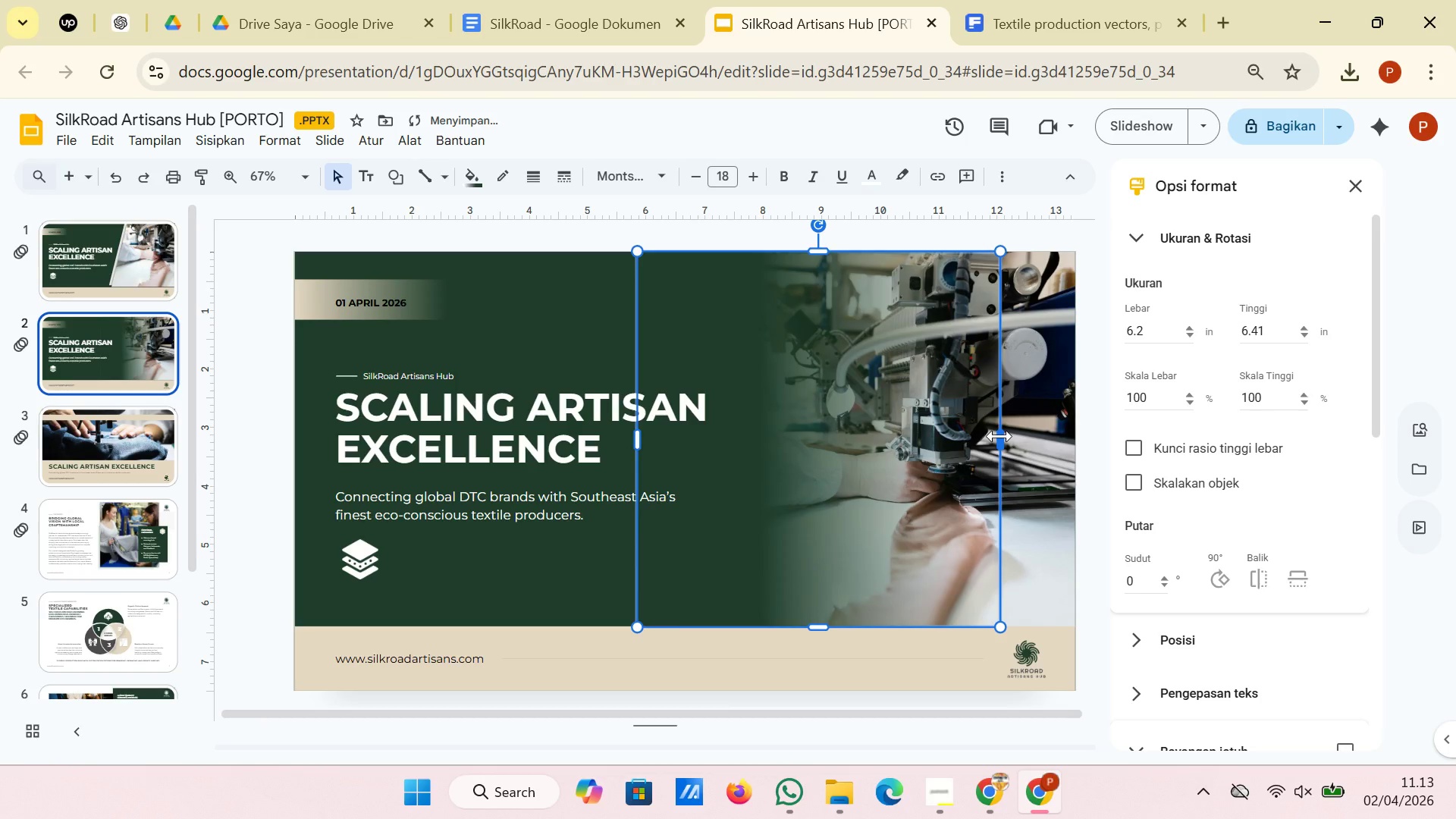 
left_click_drag(start_coordinate=[999, 436], to_coordinate=[1062, 436])
 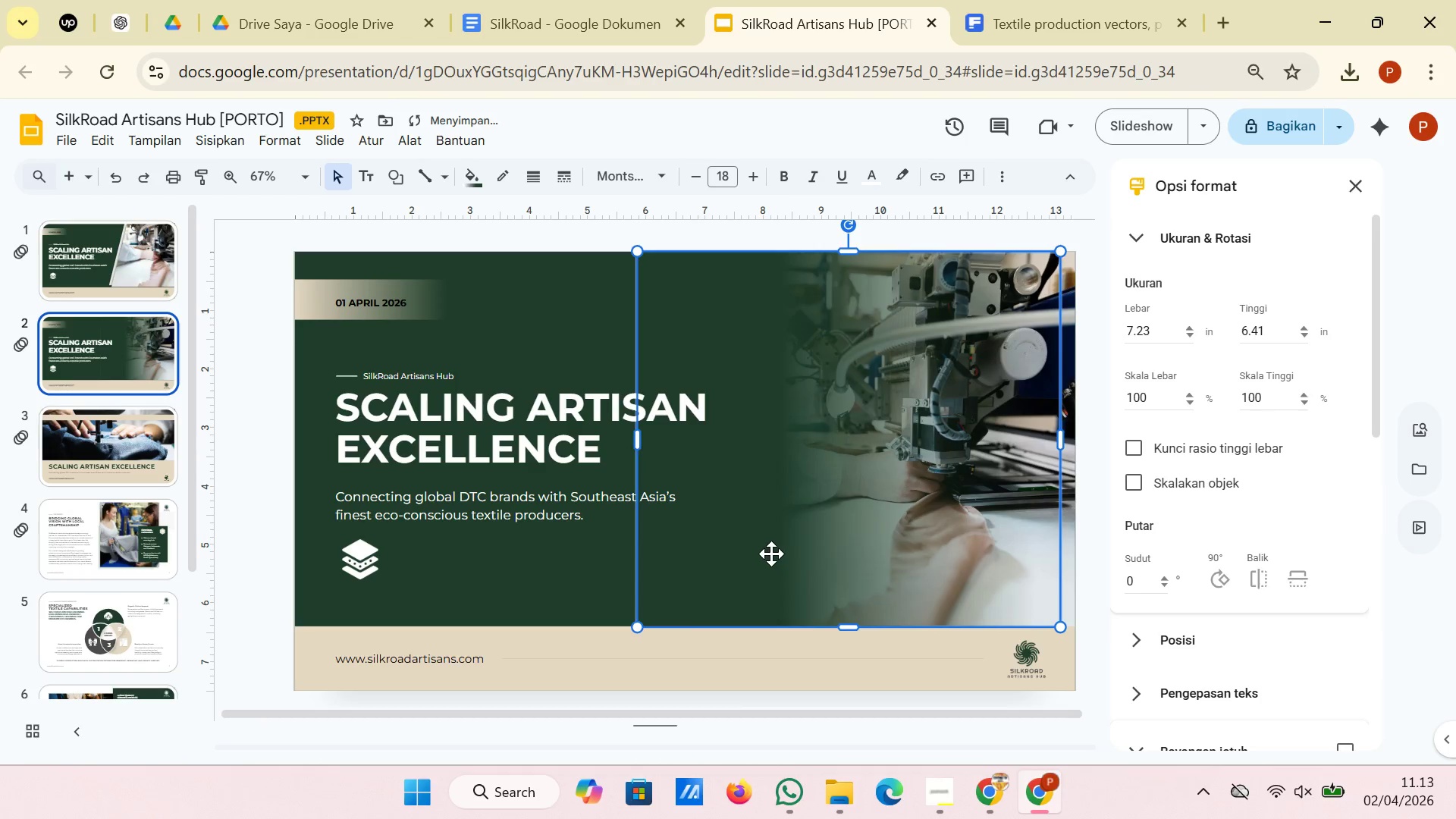 
left_click_drag(start_coordinate=[766, 533], to_coordinate=[670, 533])
 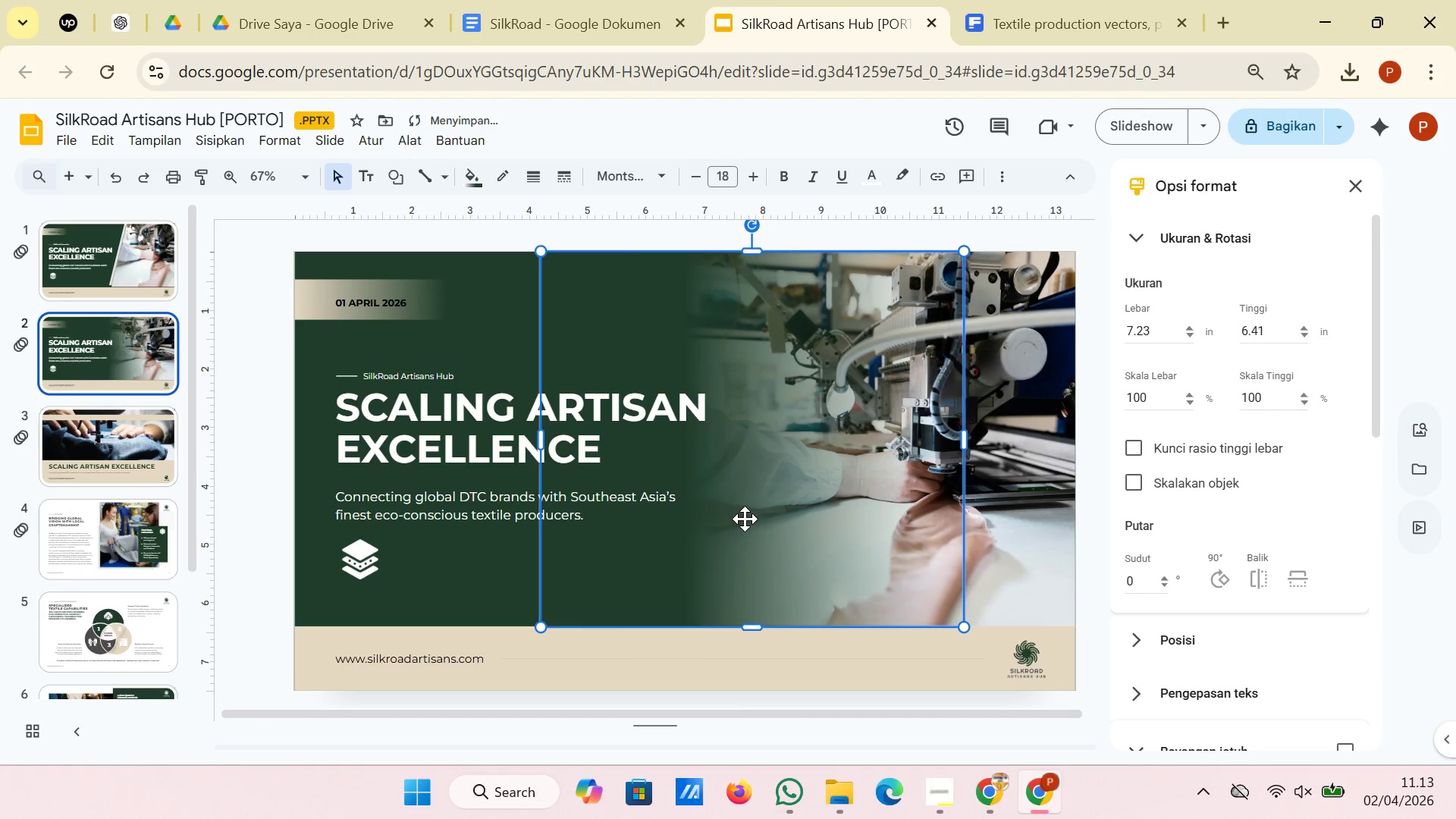 
left_click_drag(start_coordinate=[729, 519], to_coordinate=[758, 519])
 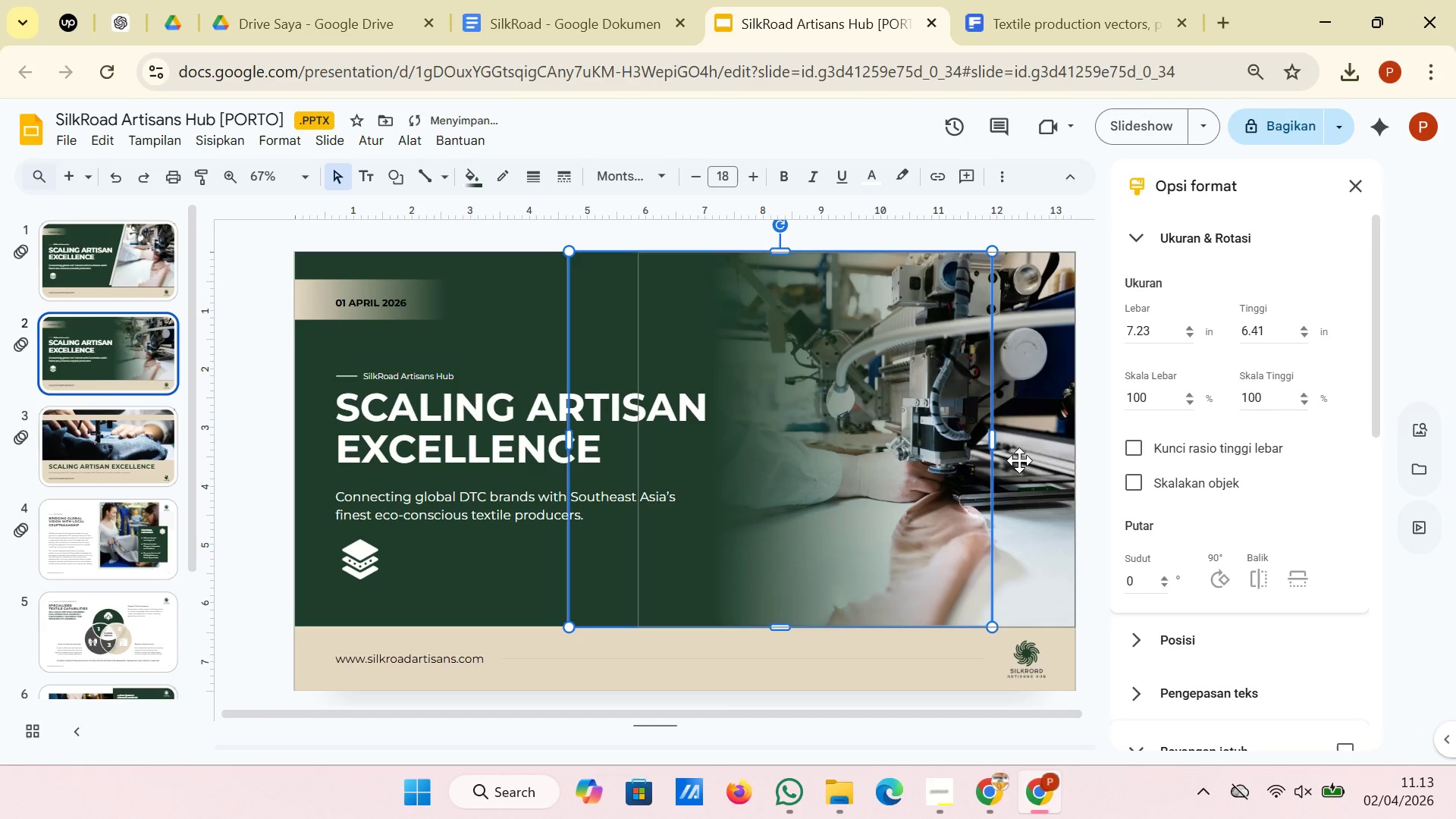 
left_click_drag(start_coordinate=[995, 439], to_coordinate=[936, 440])
 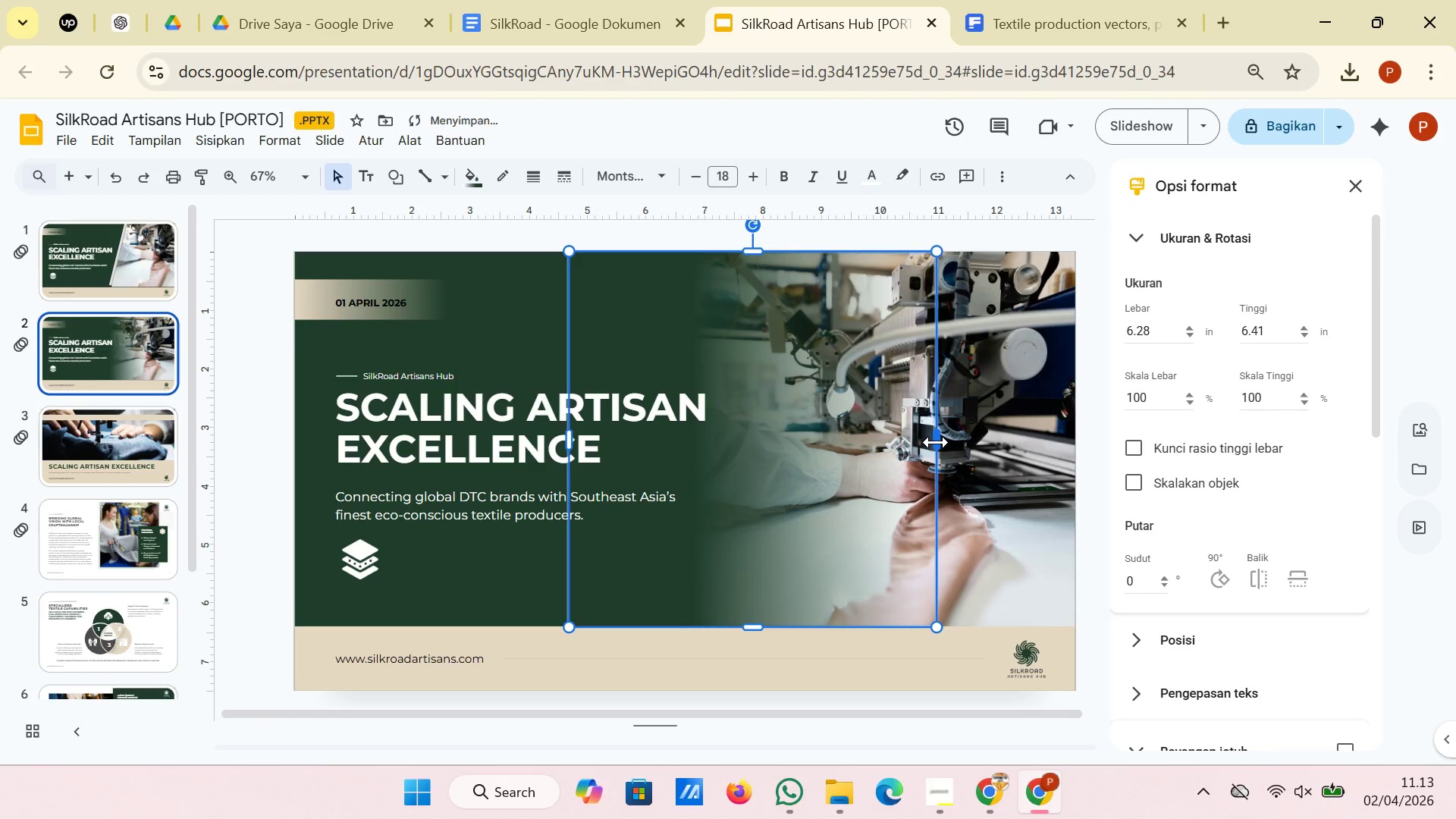 
left_click_drag(start_coordinate=[940, 442], to_coordinate=[1075, 442])
 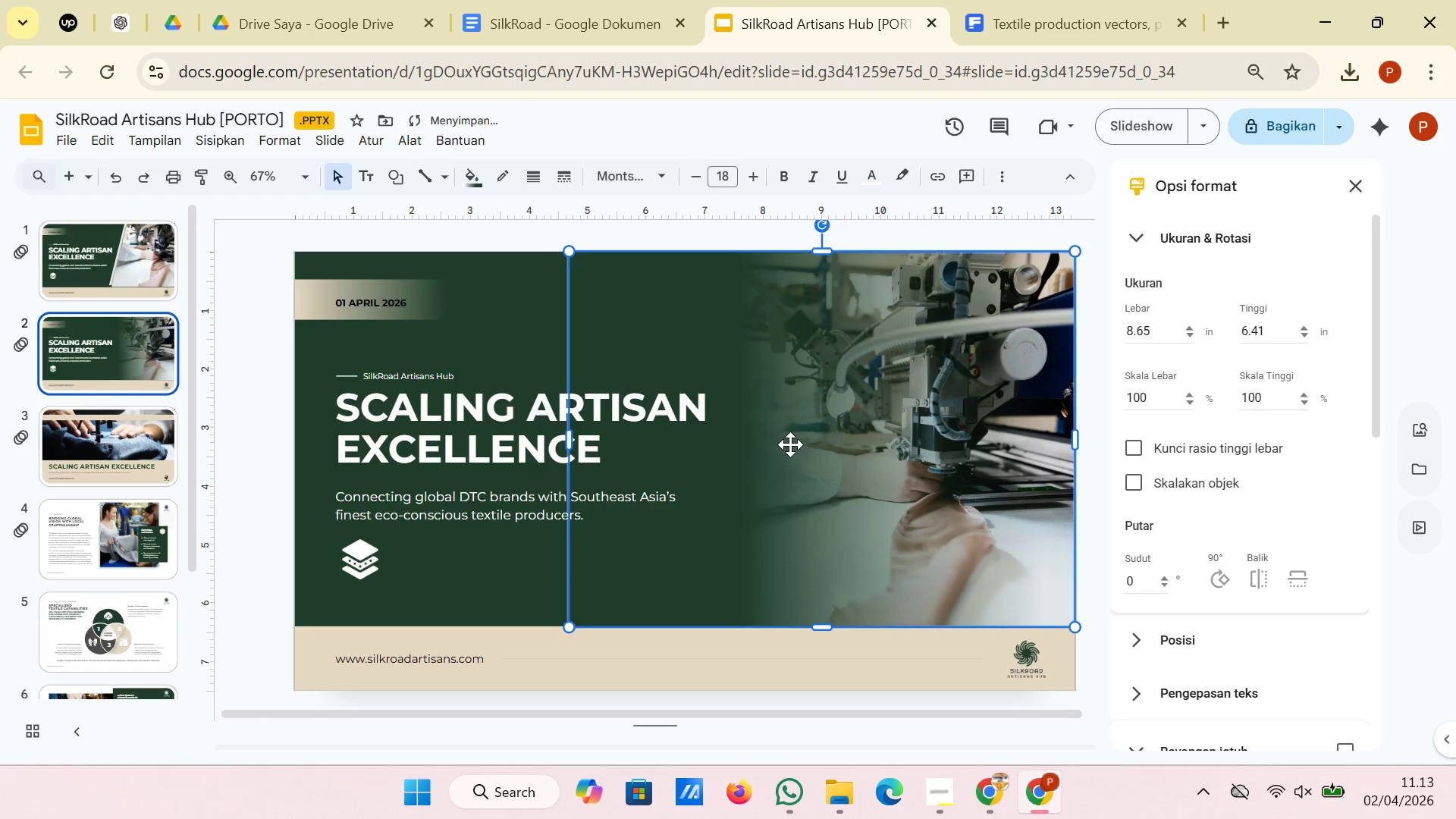 
left_click_drag(start_coordinate=[779, 482], to_coordinate=[714, 482])
 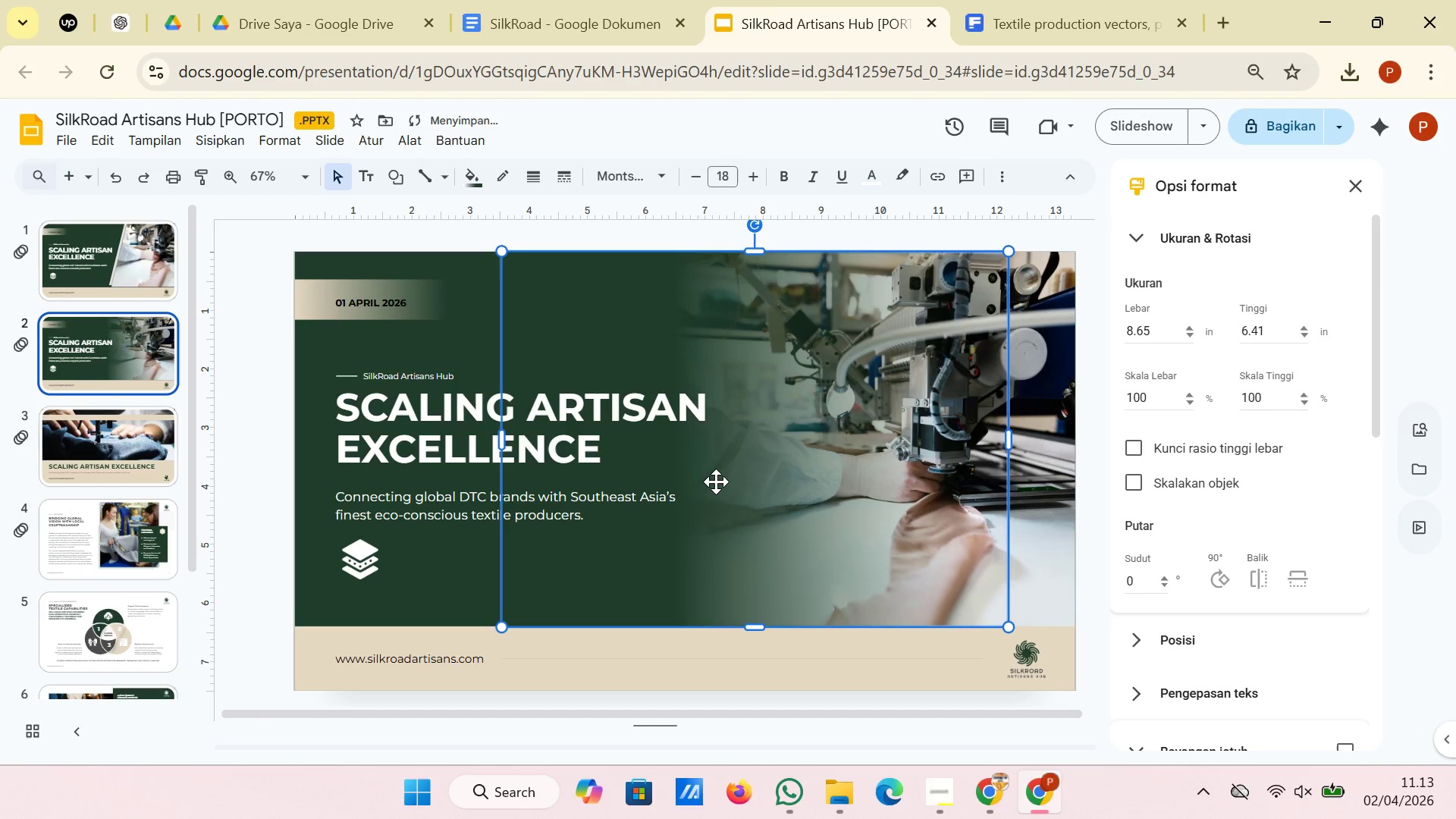 
left_click_drag(start_coordinate=[714, 482], to_coordinate=[733, 482])
 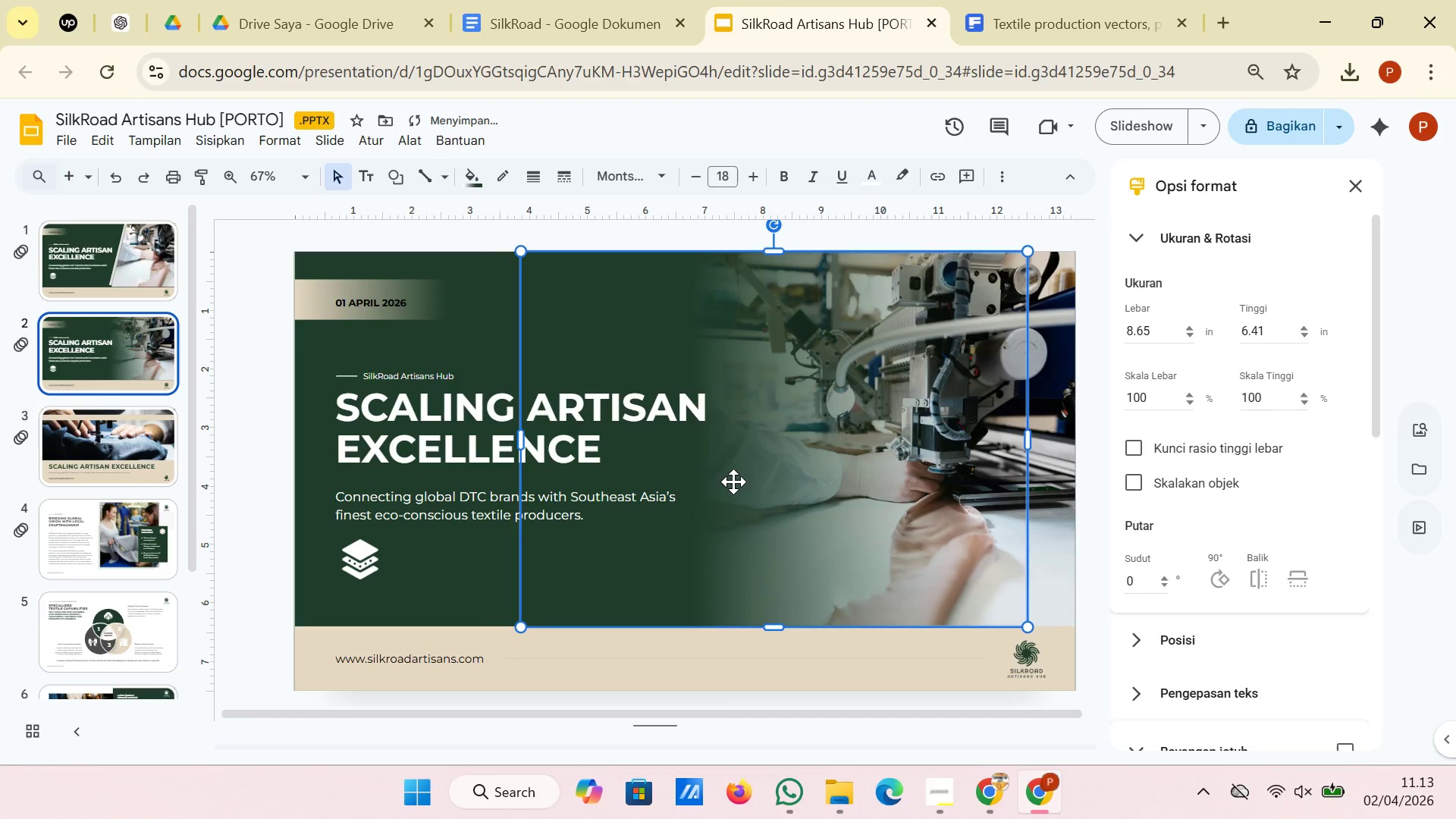 
left_click_drag(start_coordinate=[733, 482], to_coordinate=[752, 482])
 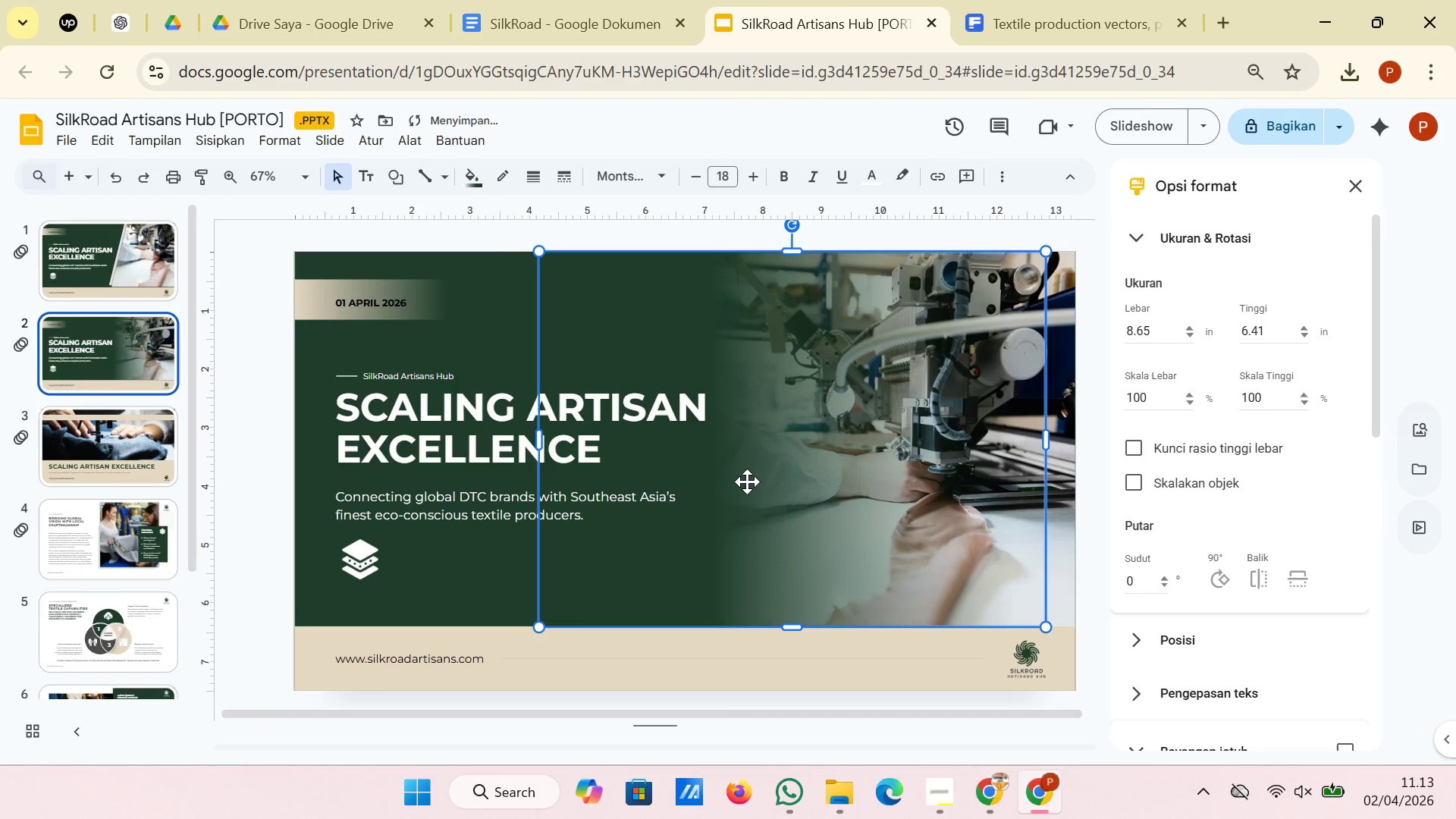 
left_click_drag(start_coordinate=[737, 482], to_coordinate=[662, 482])
 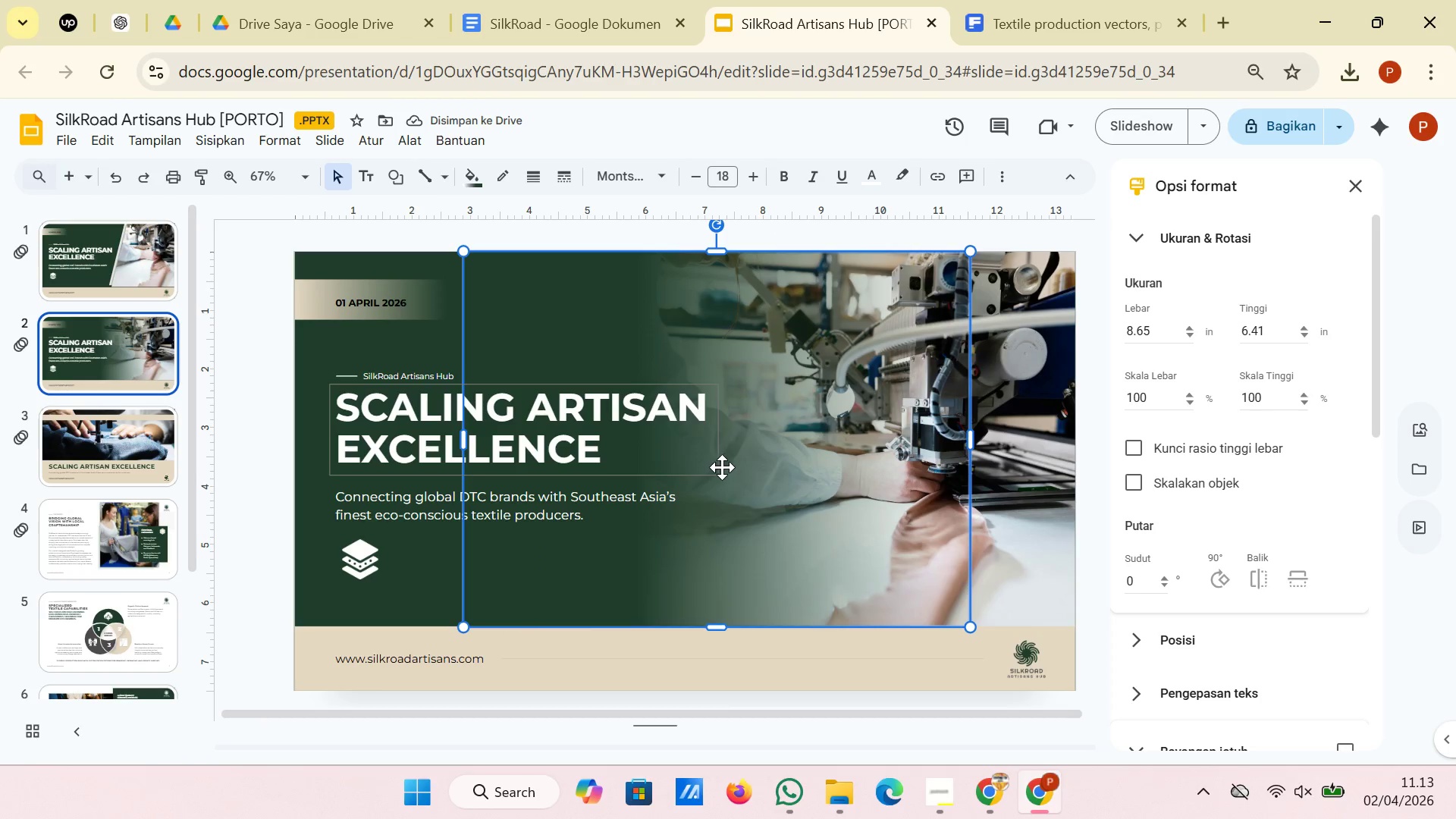 
wait(5.39)
 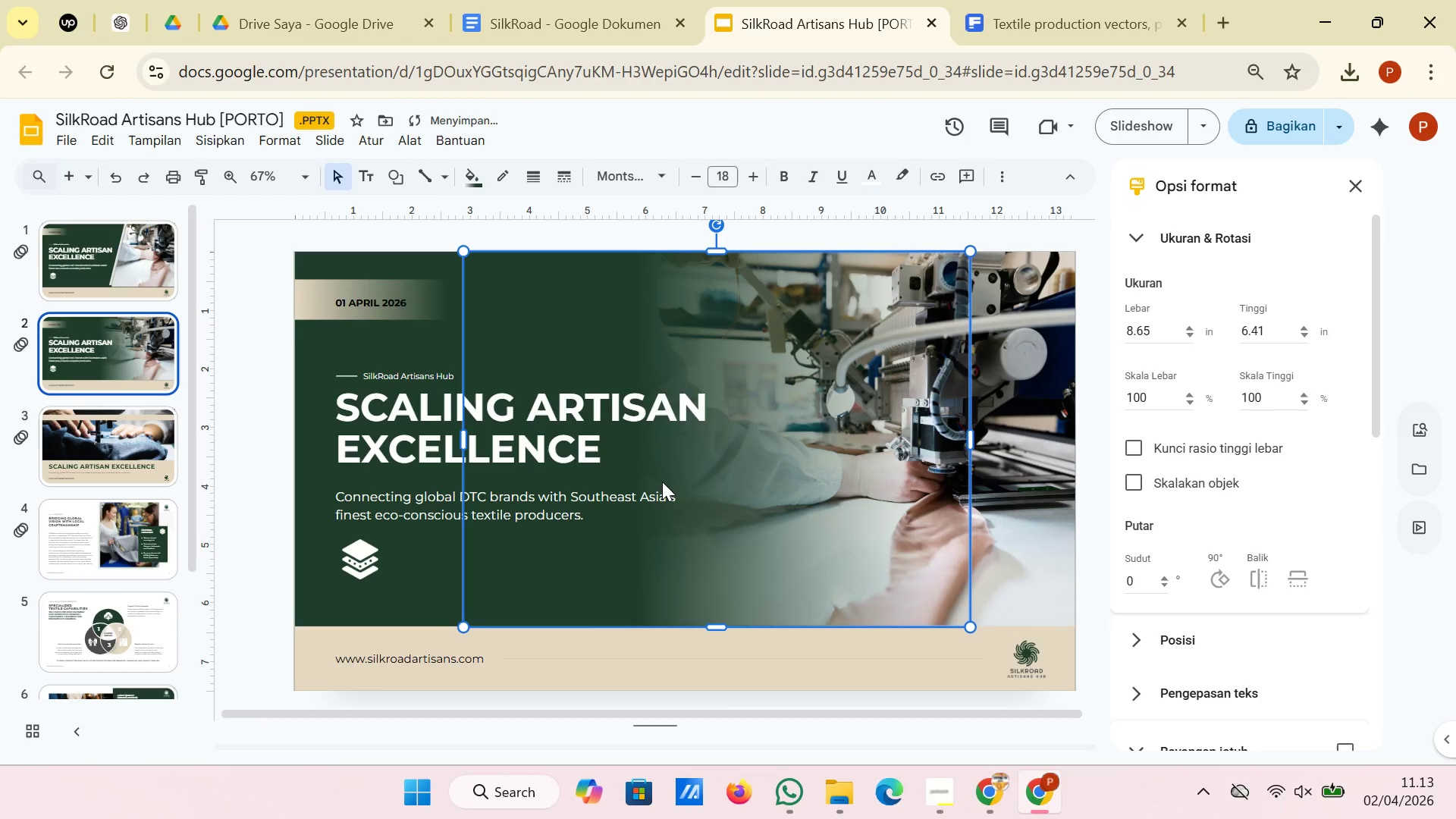 
left_click_drag(start_coordinate=[787, 571], to_coordinate=[798, 571])
 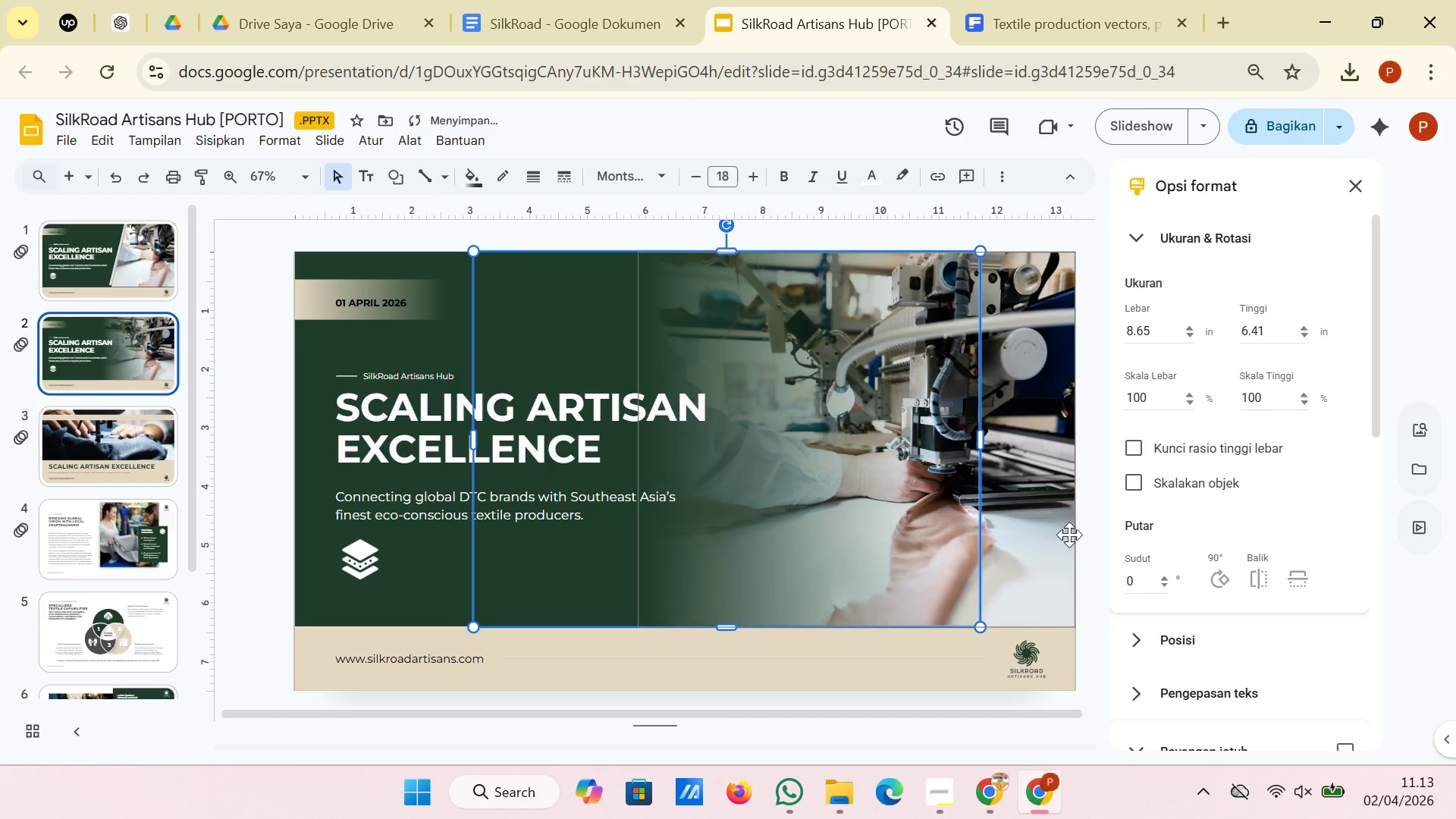 
left_click([1065, 535])
 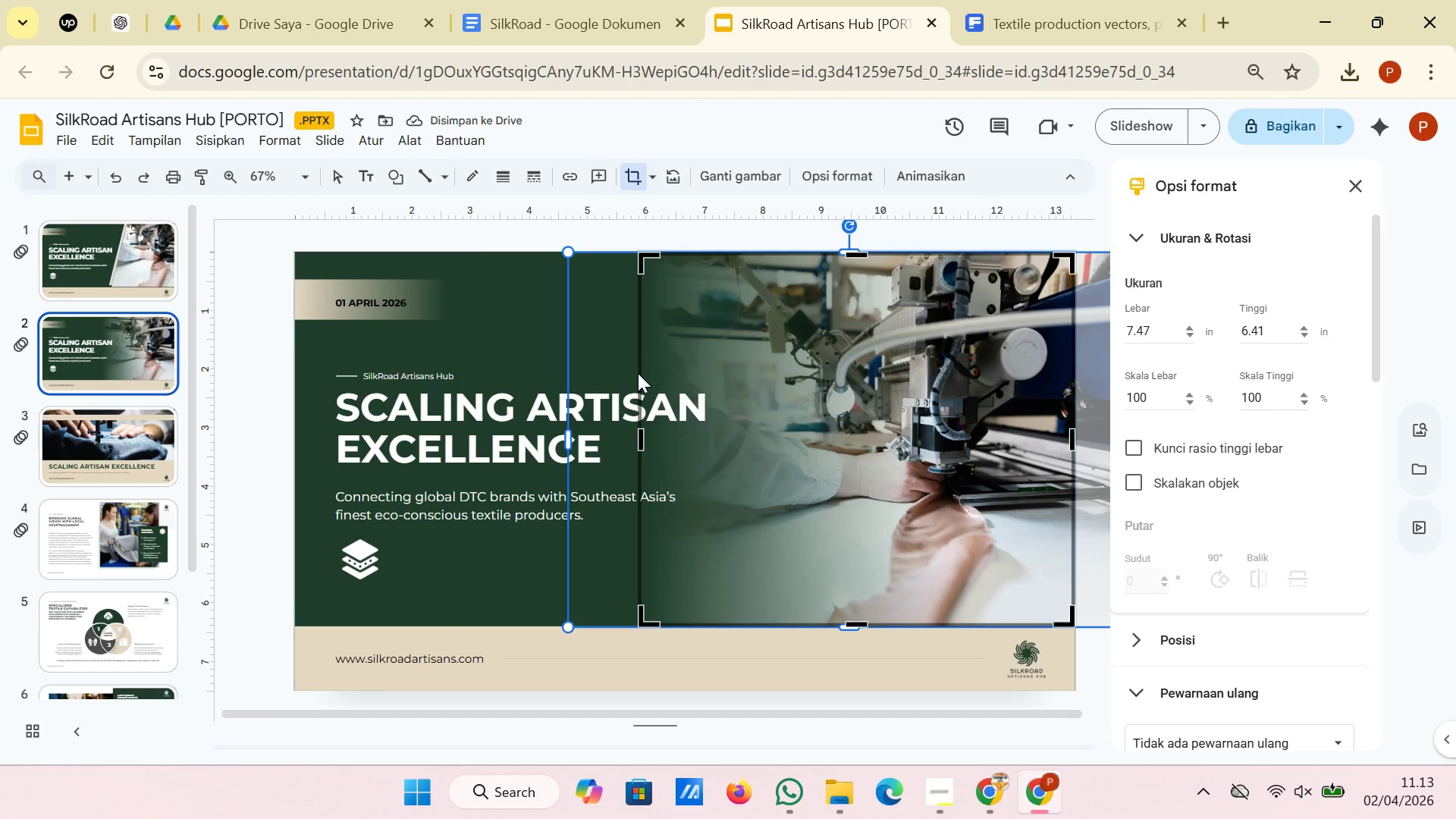 
left_click_drag(start_coordinate=[642, 436], to_coordinate=[623, 436])
 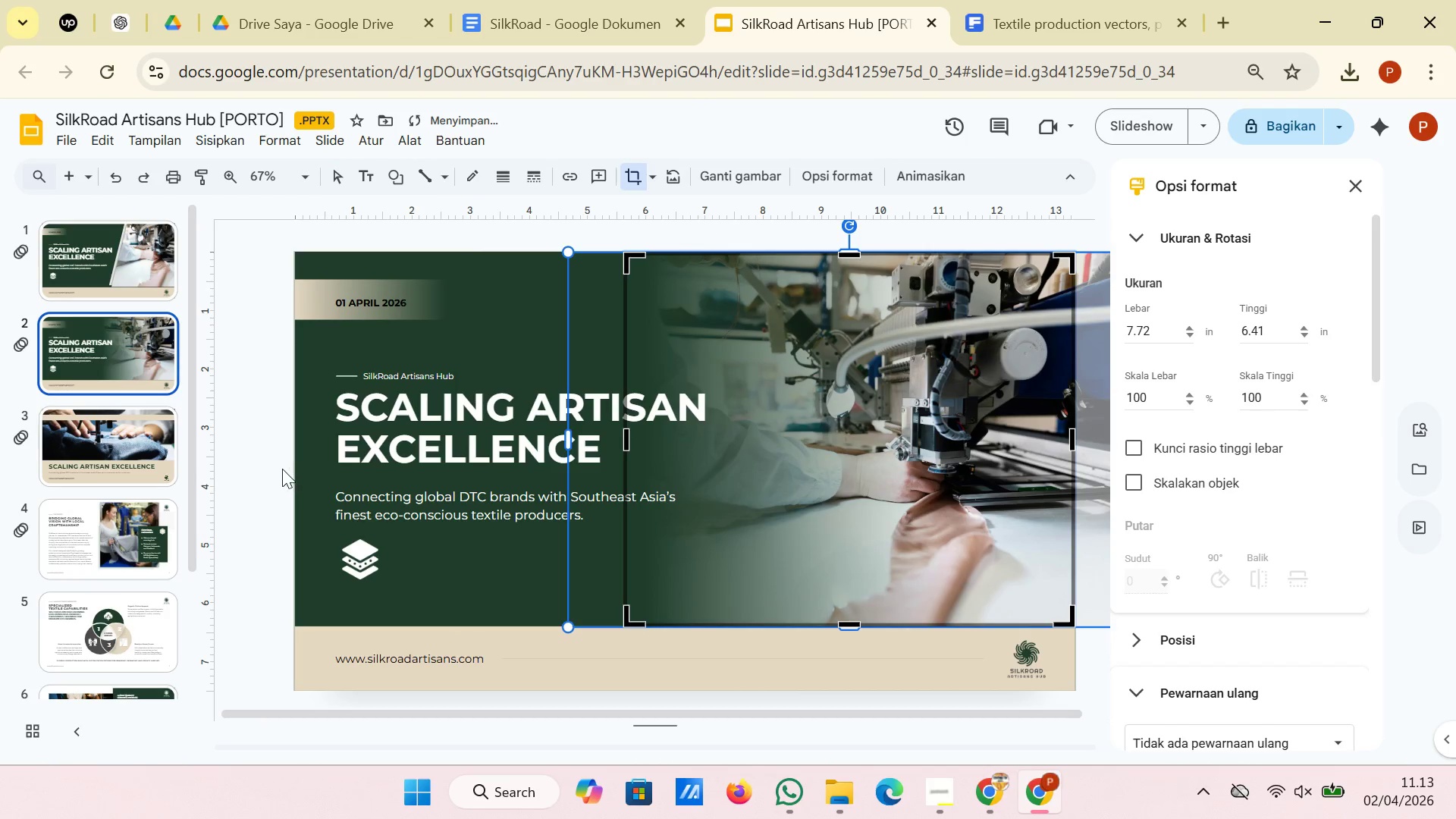 
left_click([281, 469])
 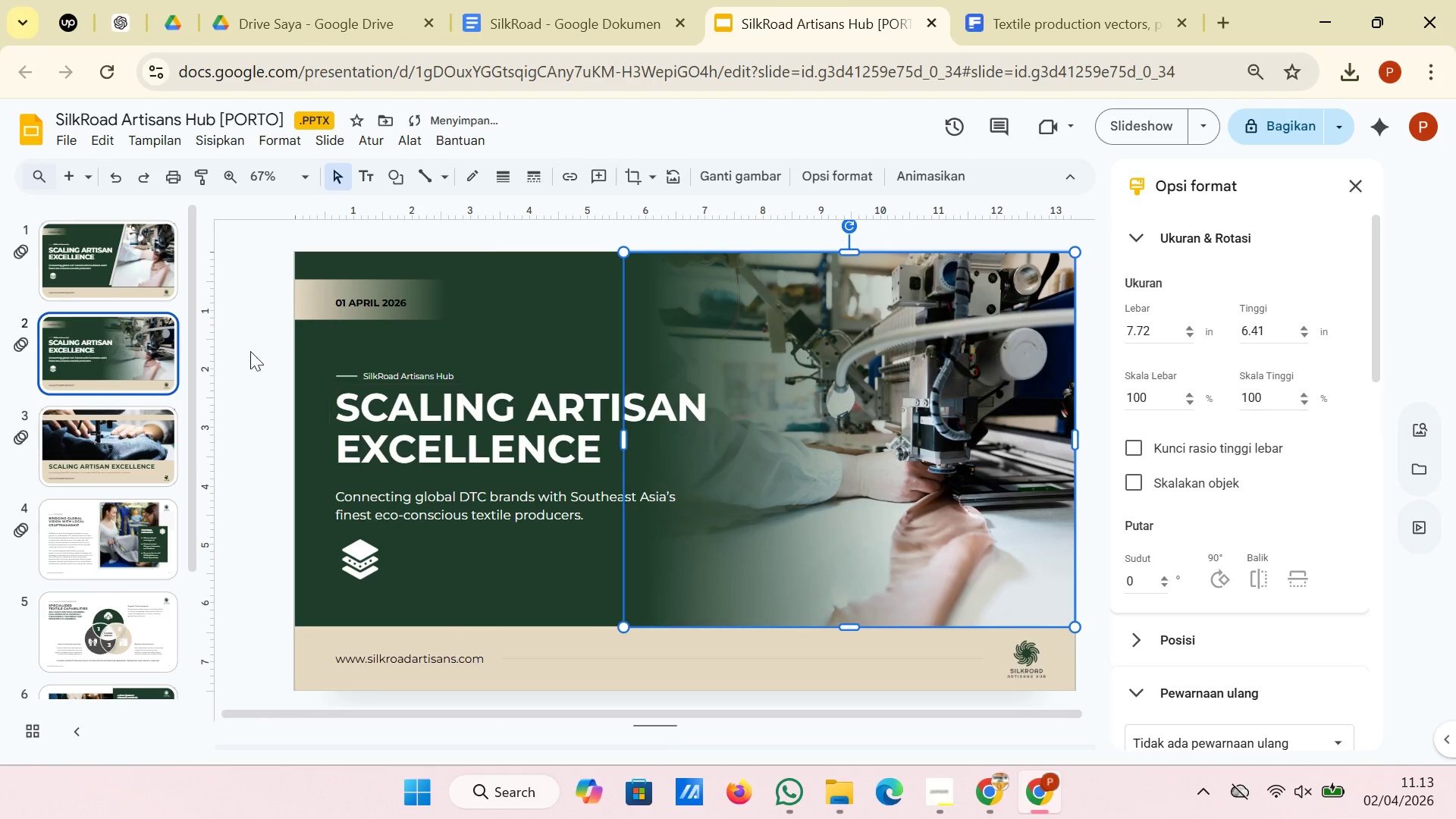 
left_click([253, 318])
 